 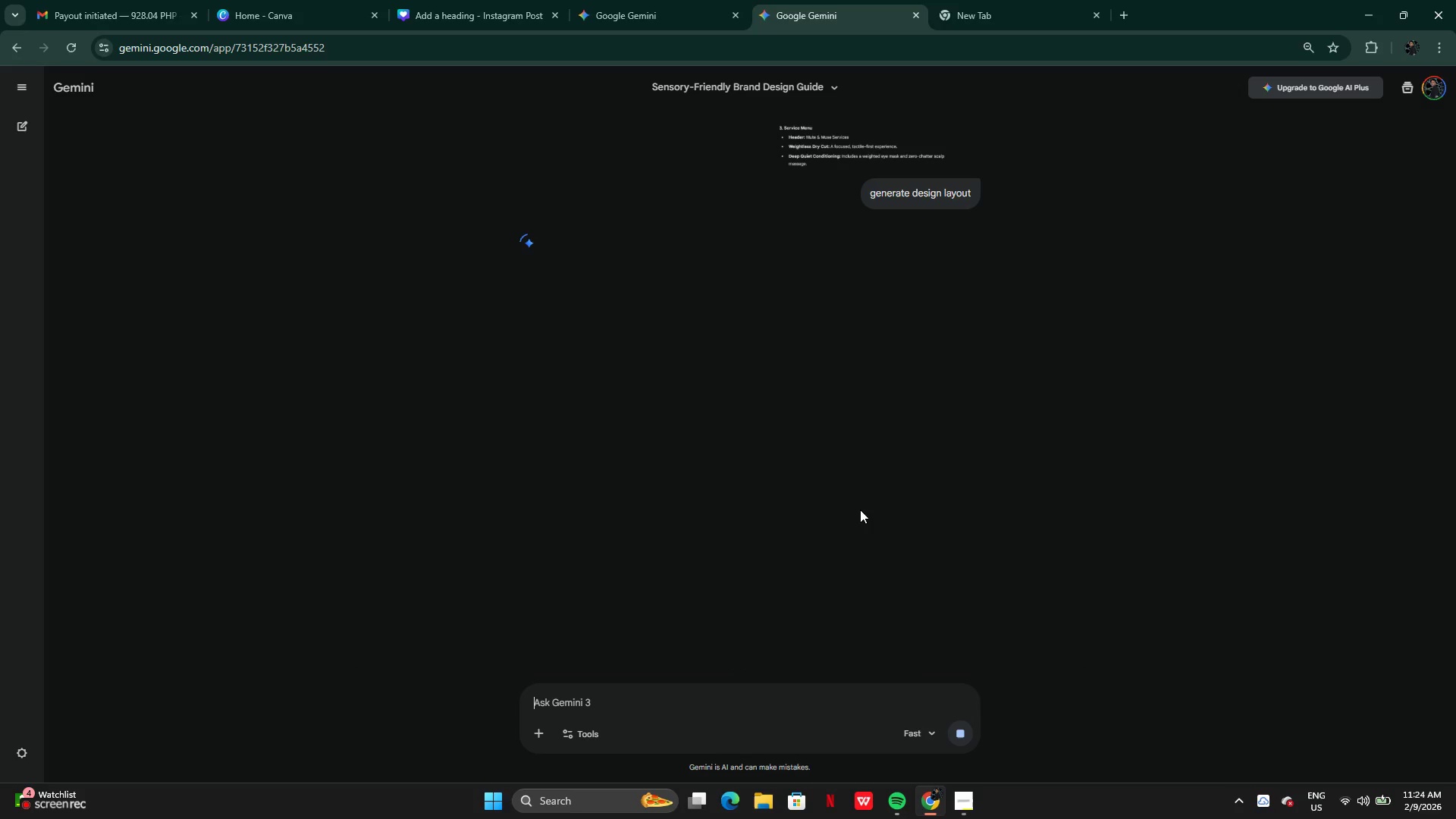 
left_click([487, 24])
 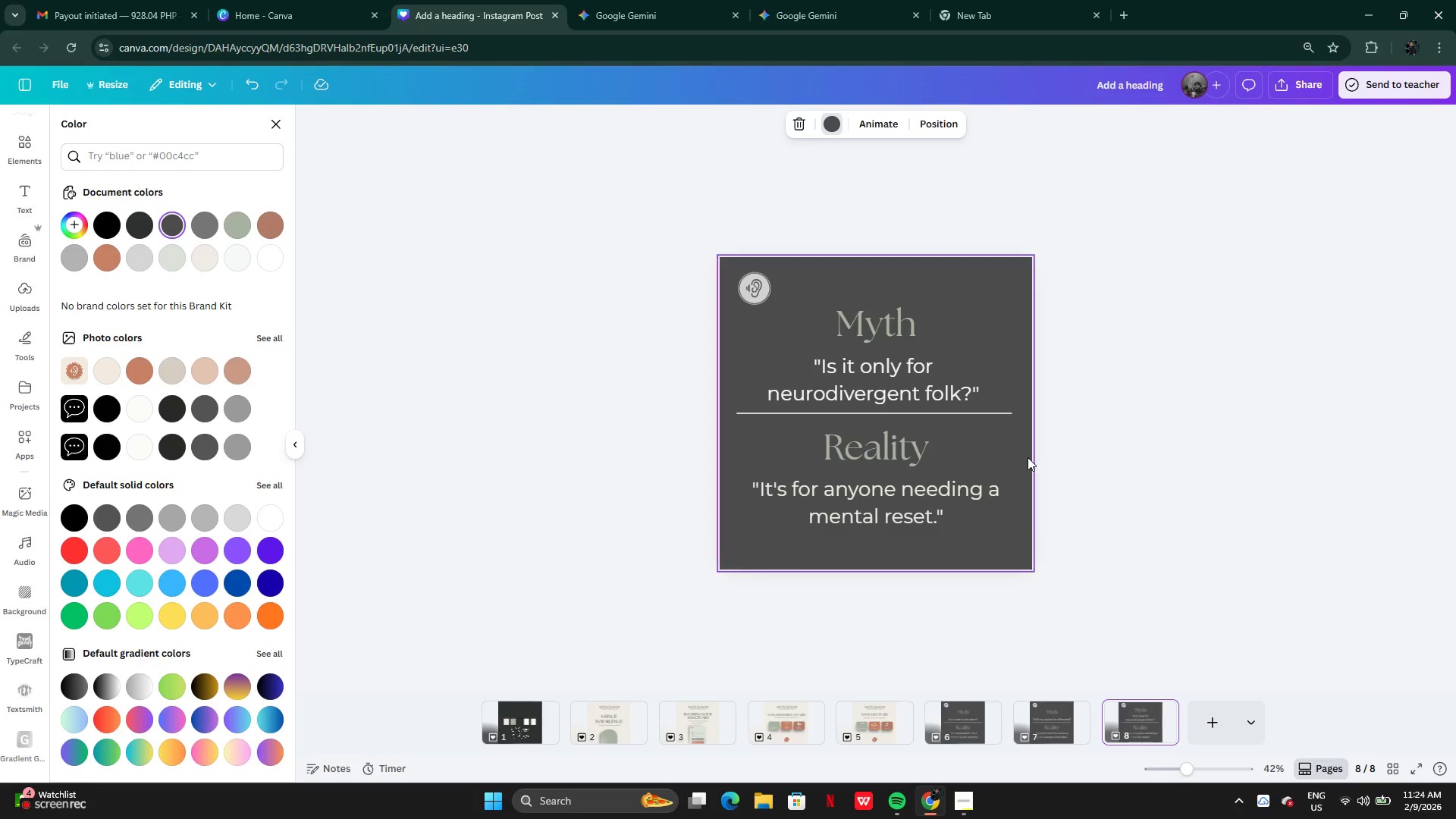 
left_click([887, 455])
 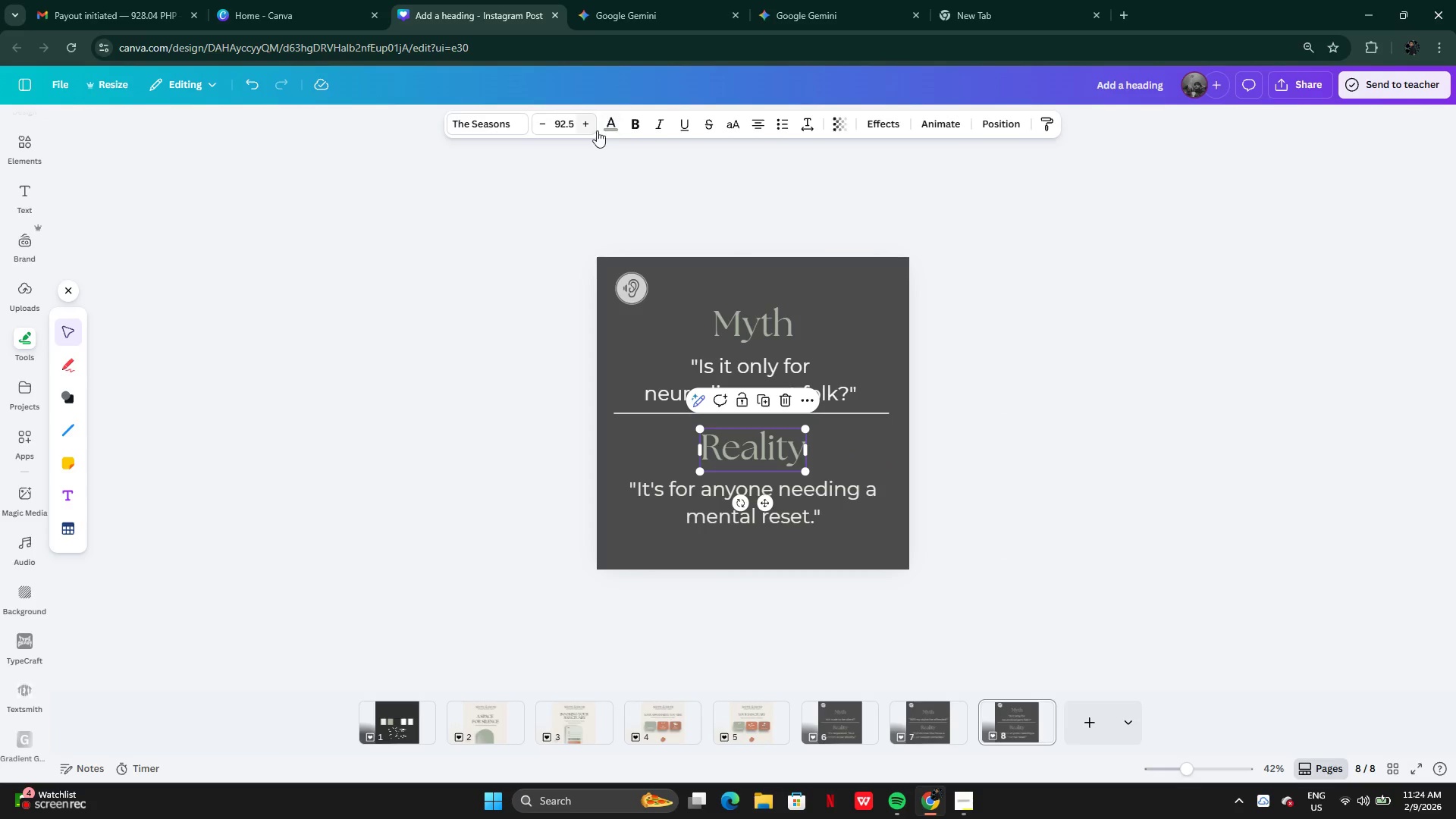 
left_click([600, 130])
 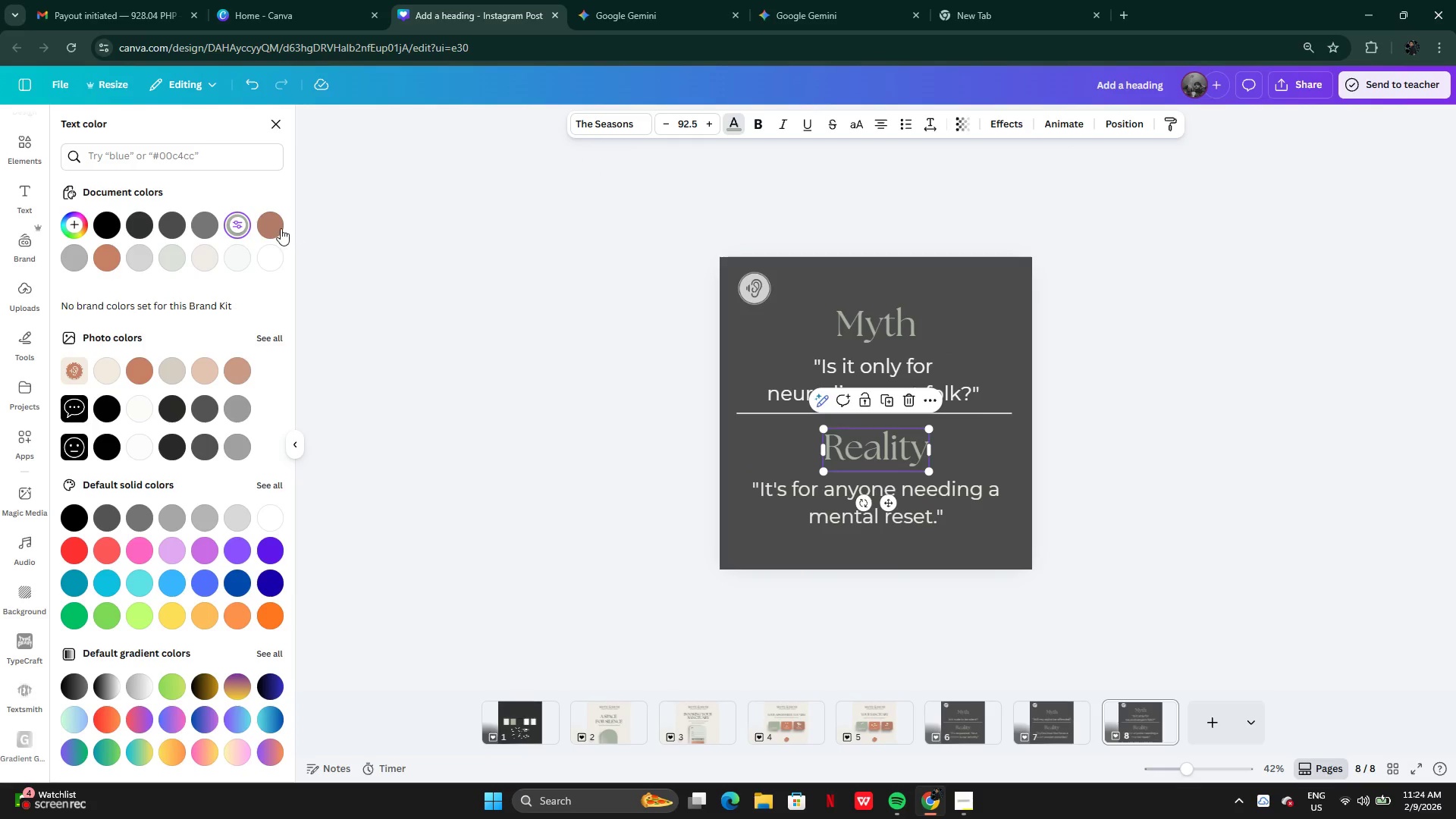 
left_click([279, 228])
 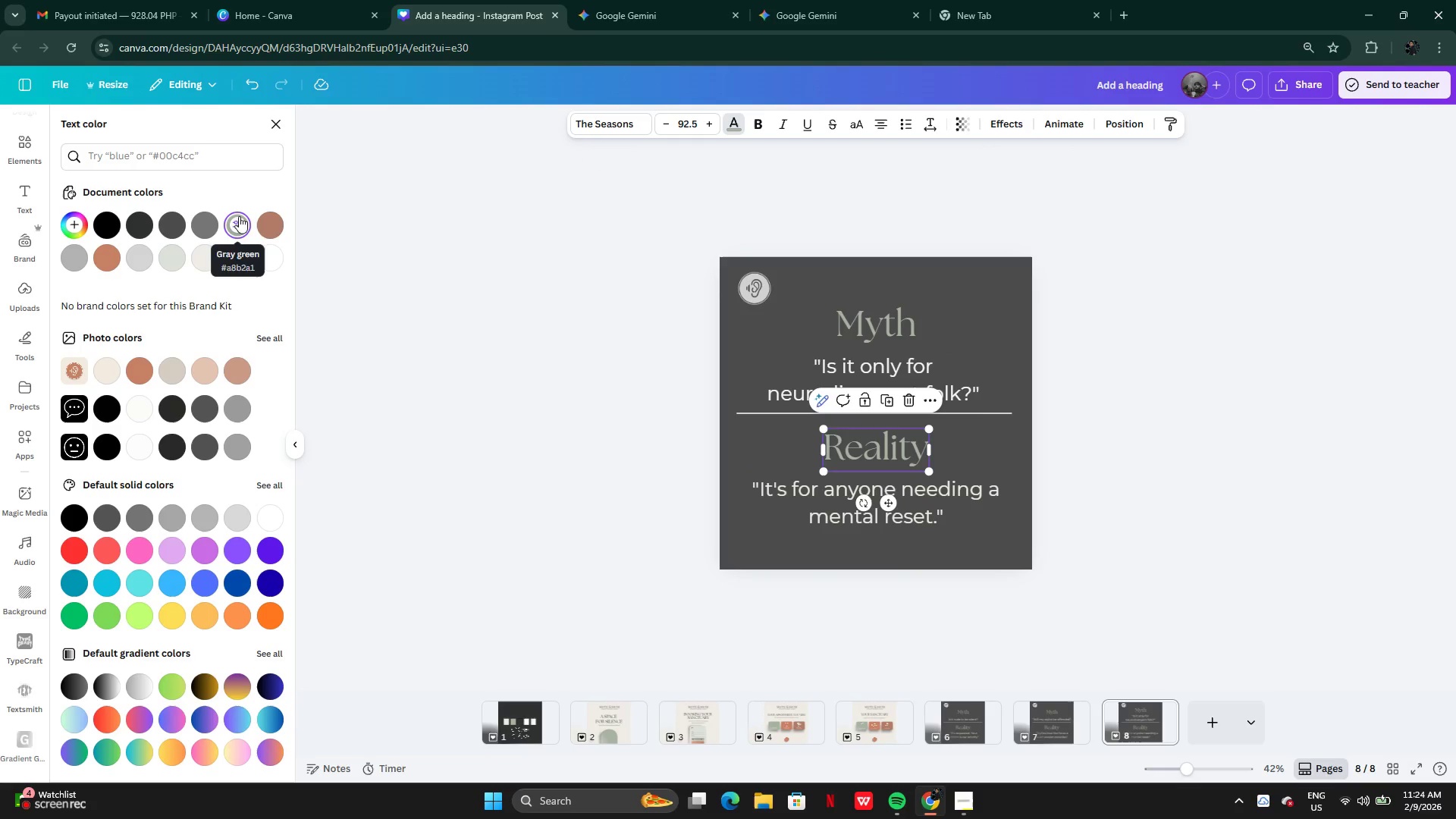 
left_click([871, 313])
 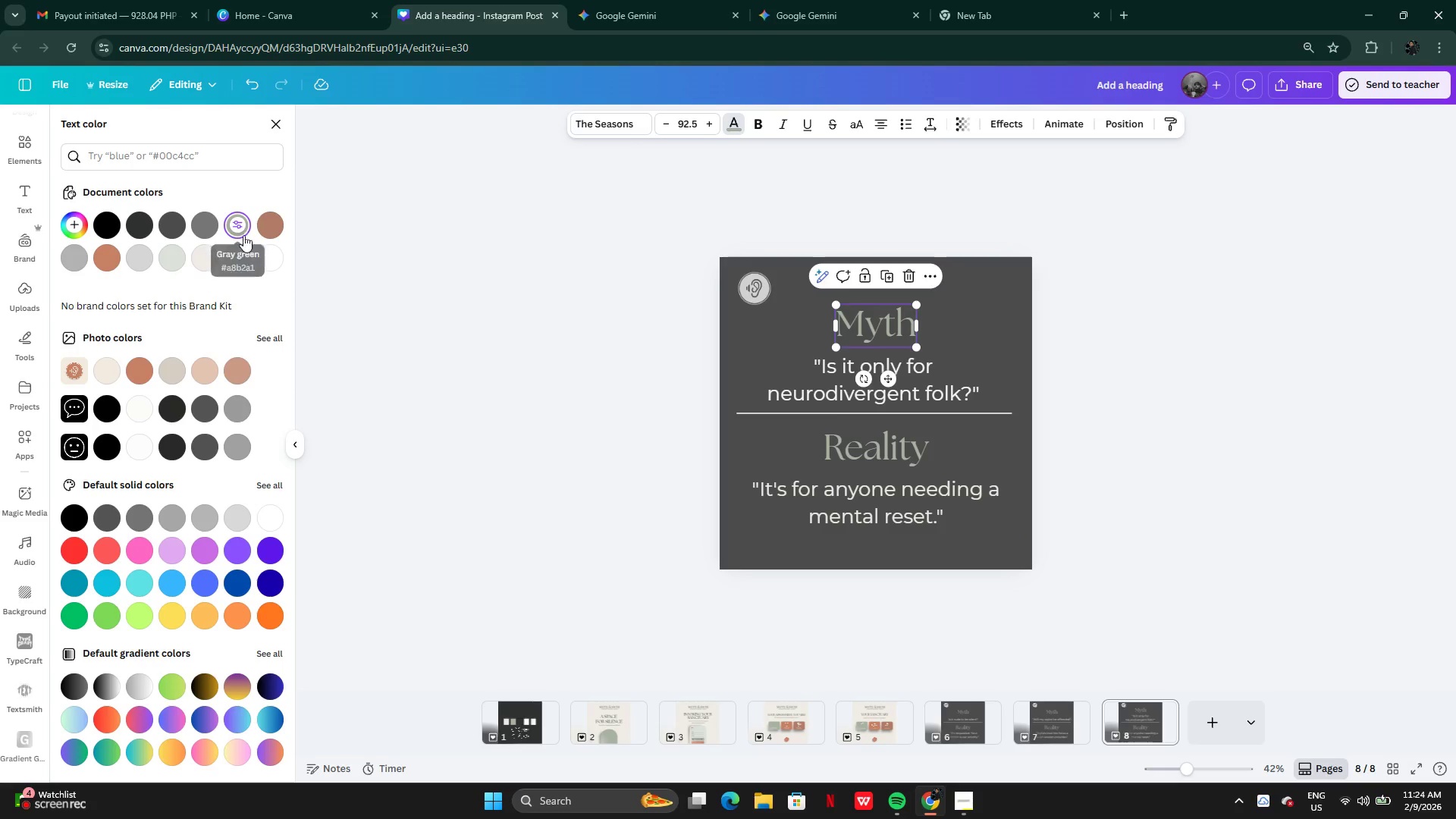 
left_click([1428, 539])
 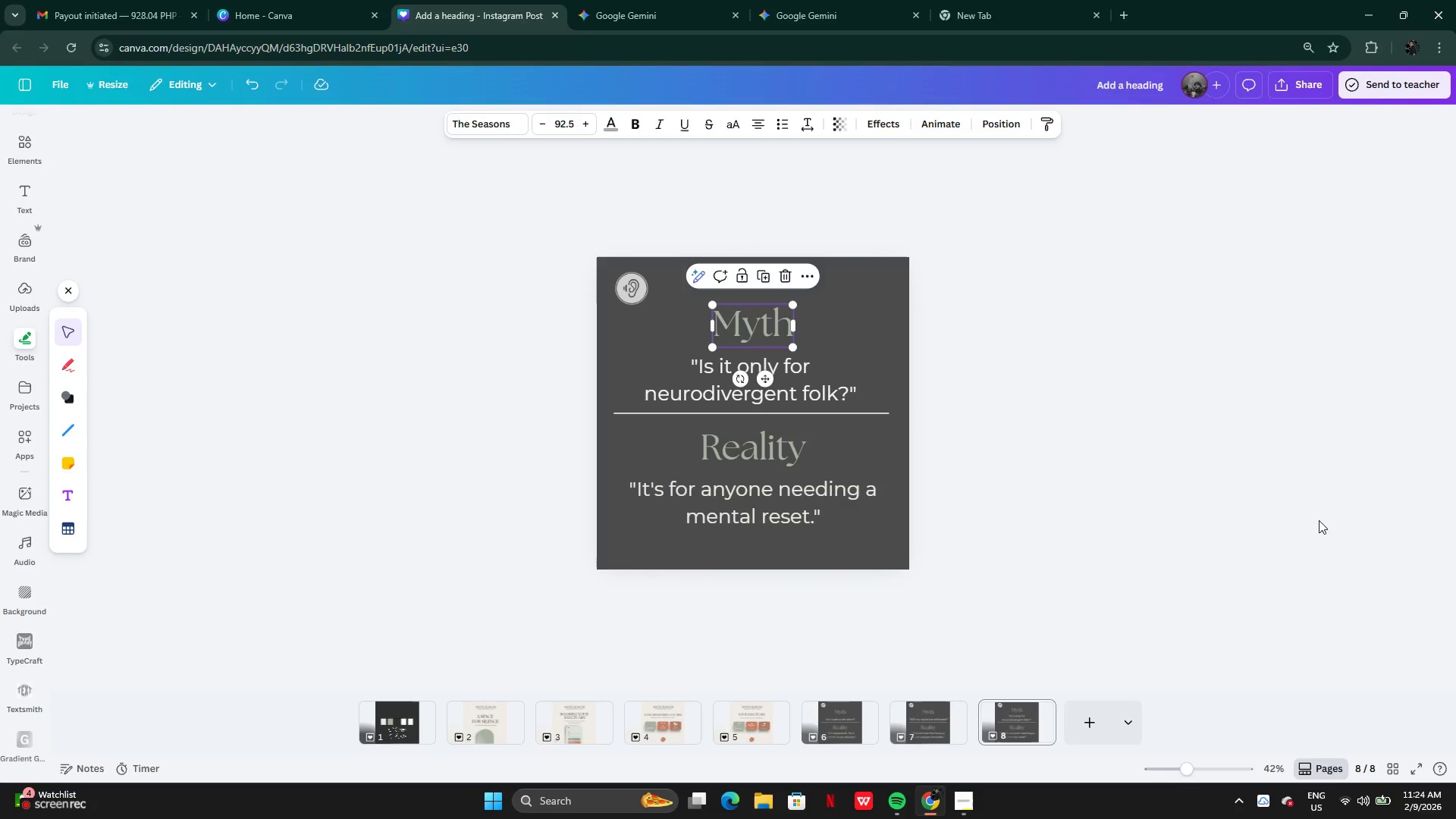 
left_click([1288, 516])
 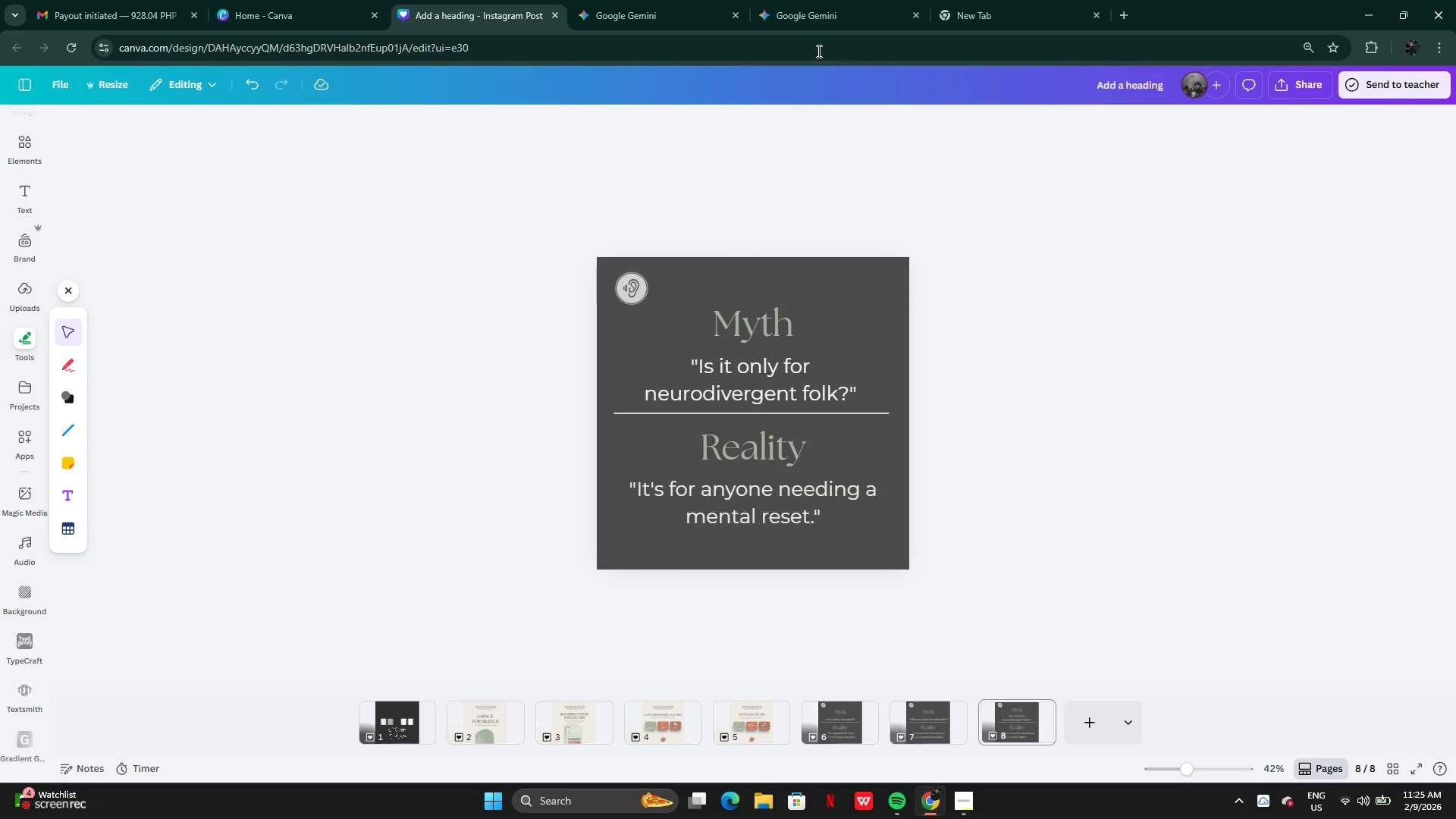 
left_click([803, 15])
 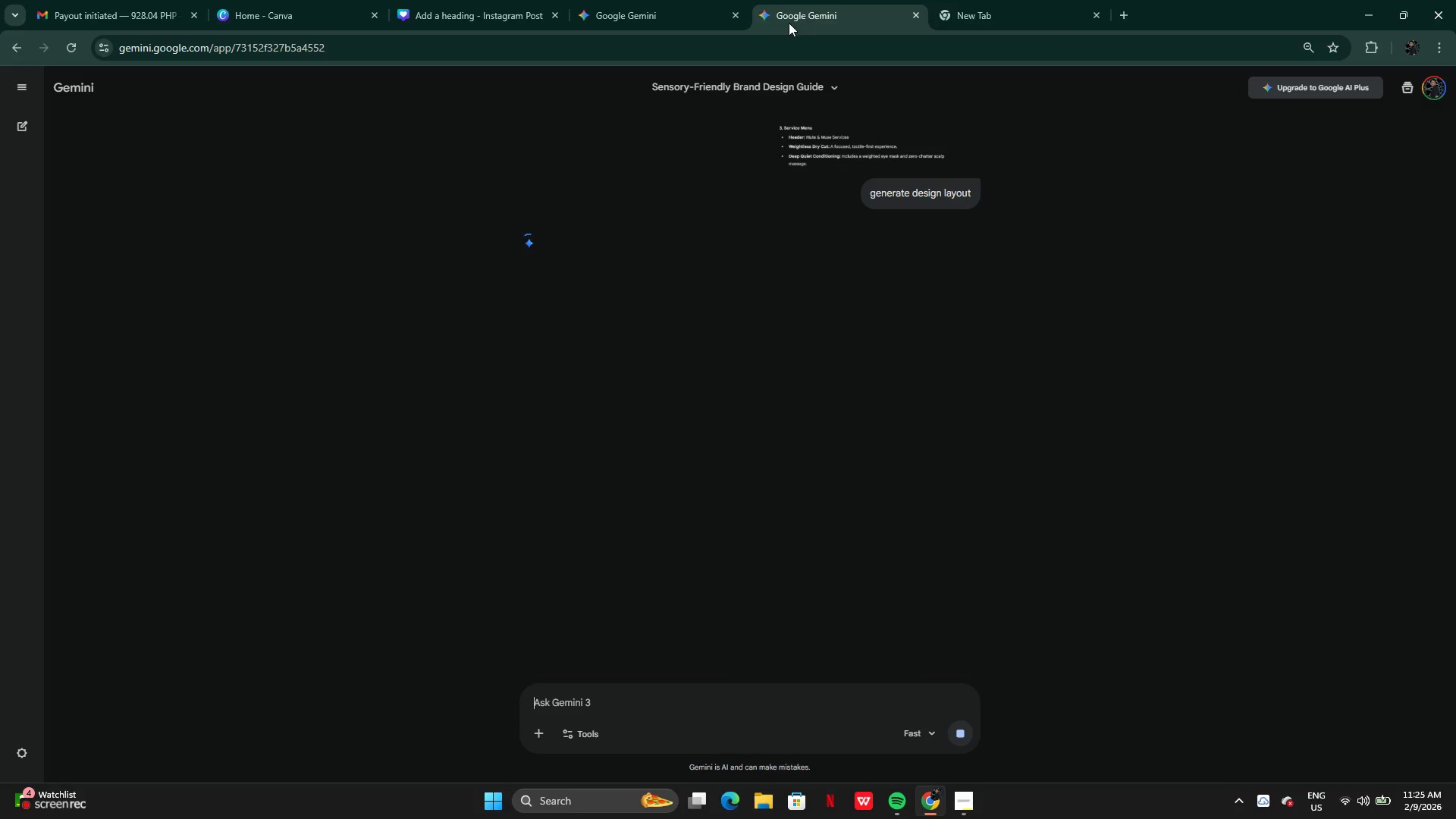 
mouse_move([748, 419])
 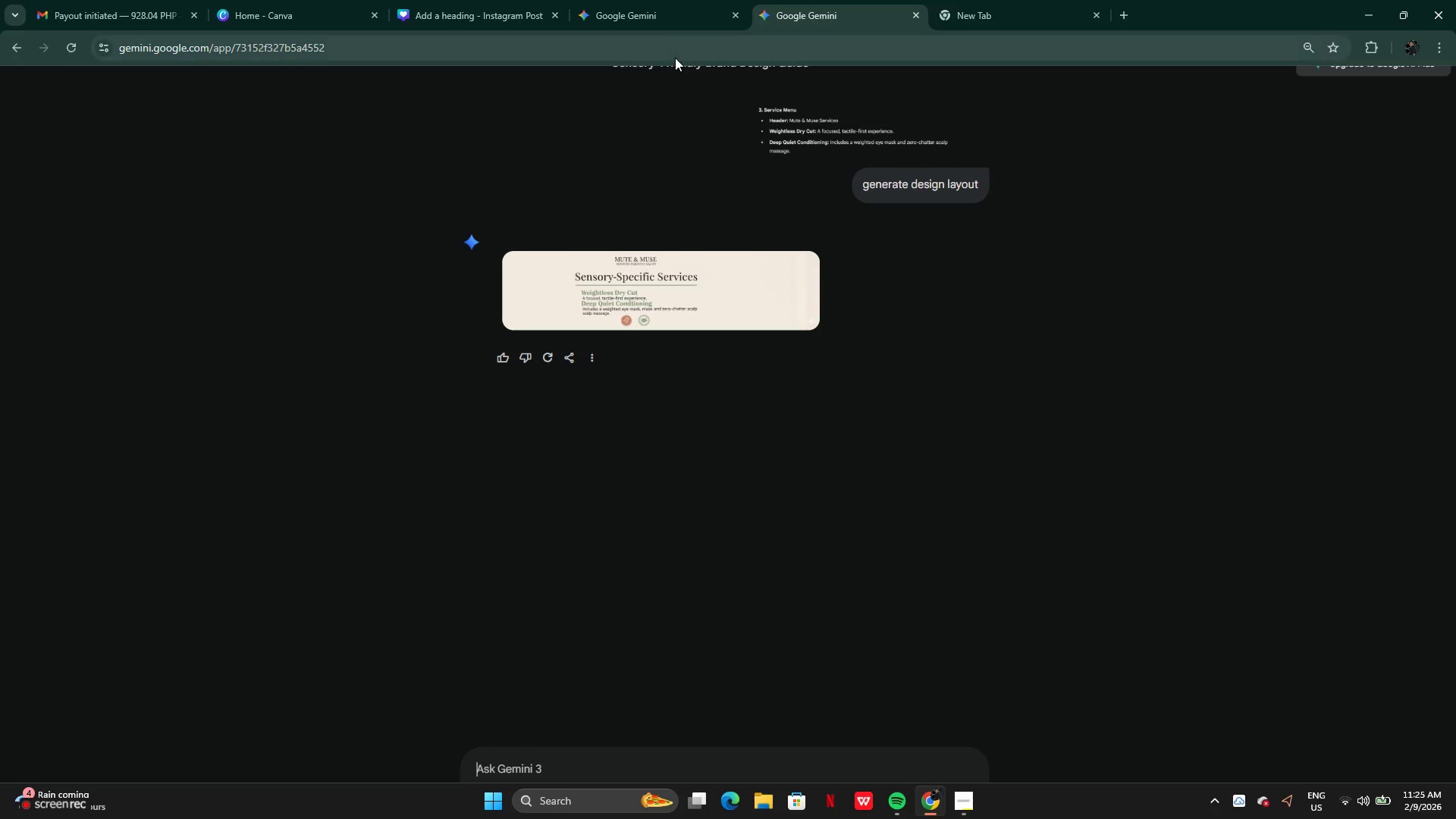 
left_click([653, 6])
 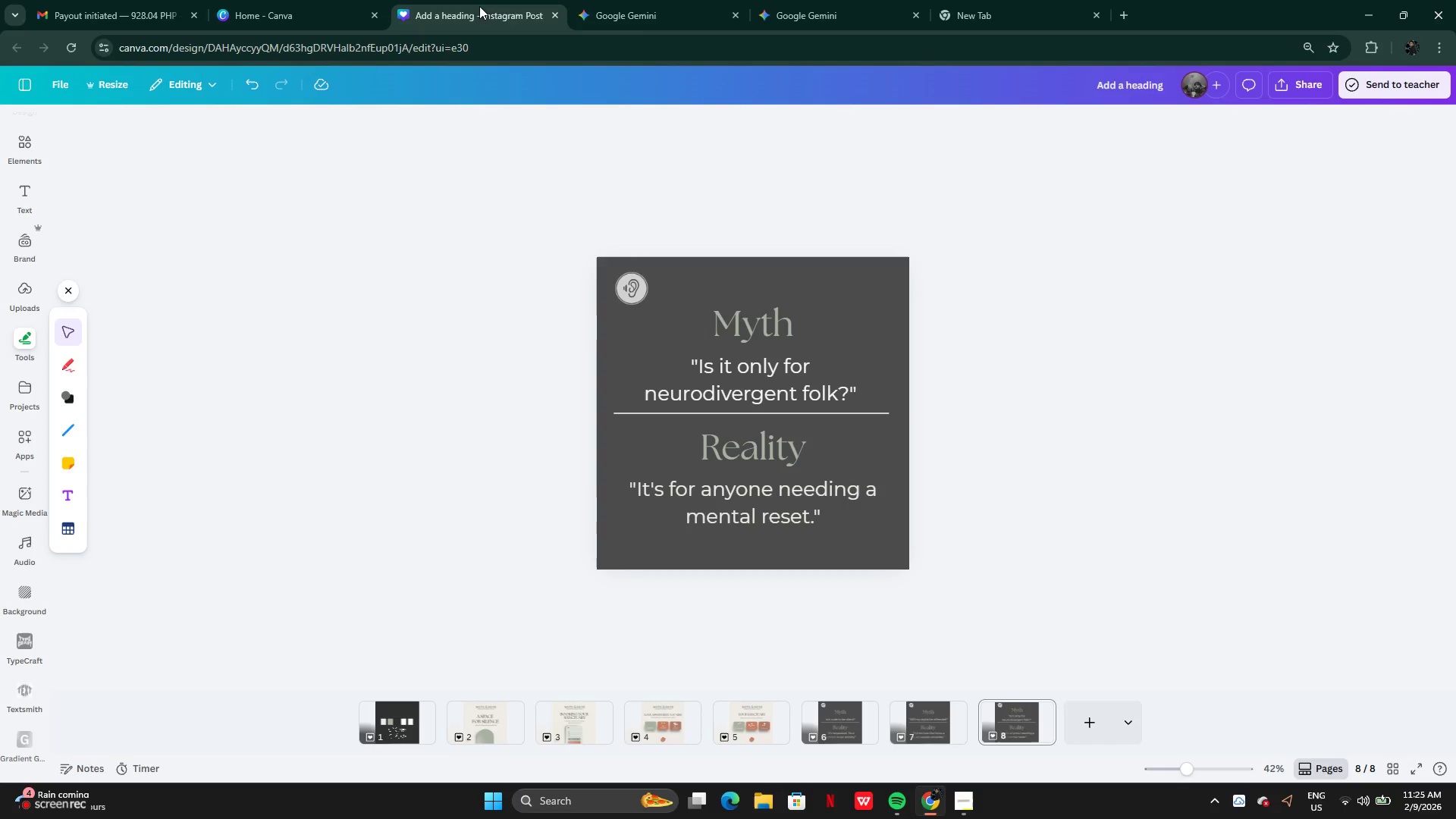 
double_click([642, 22])
 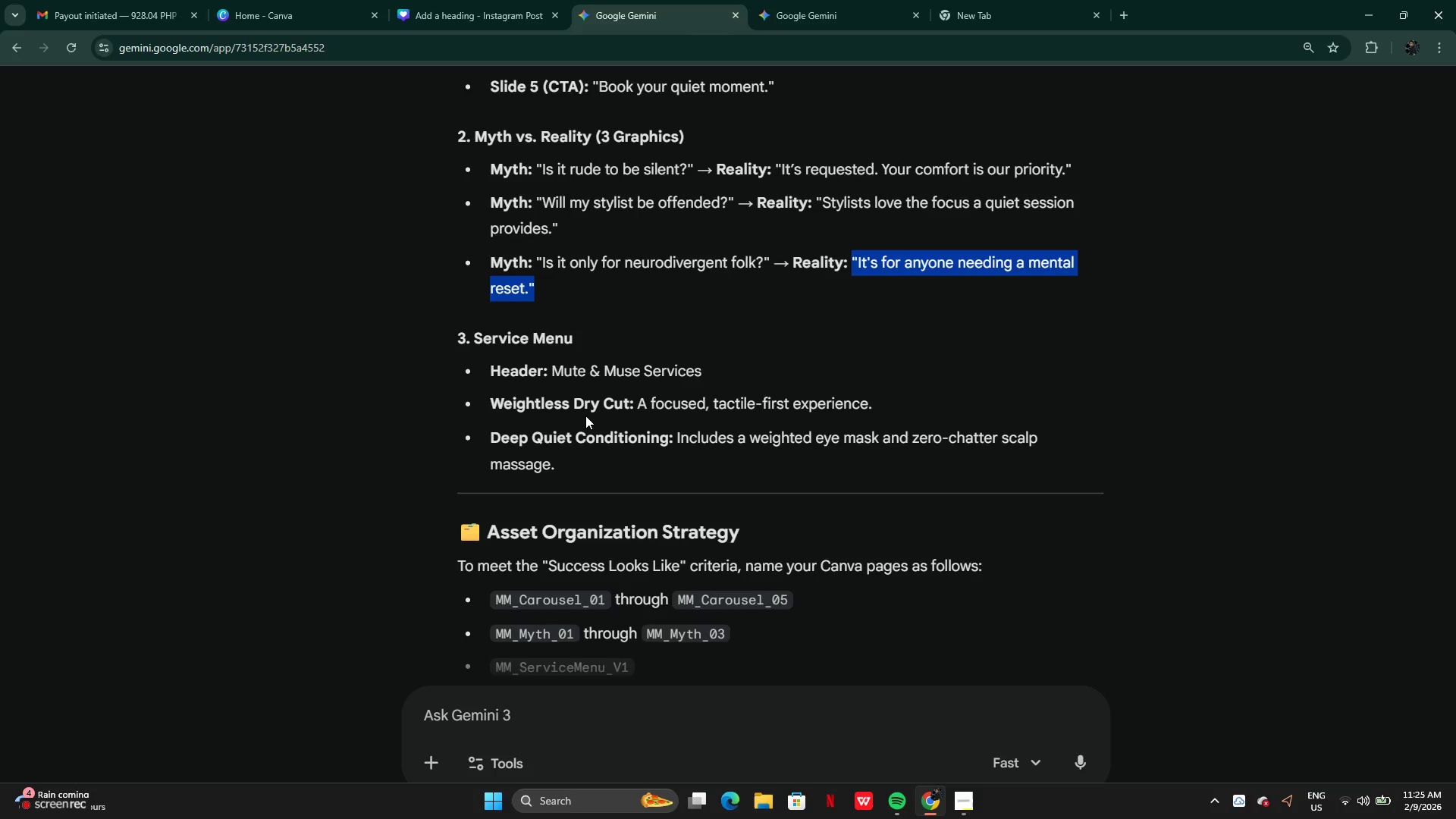 
scroll: coordinate [585, 416], scroll_direction: down, amount: 1.0
 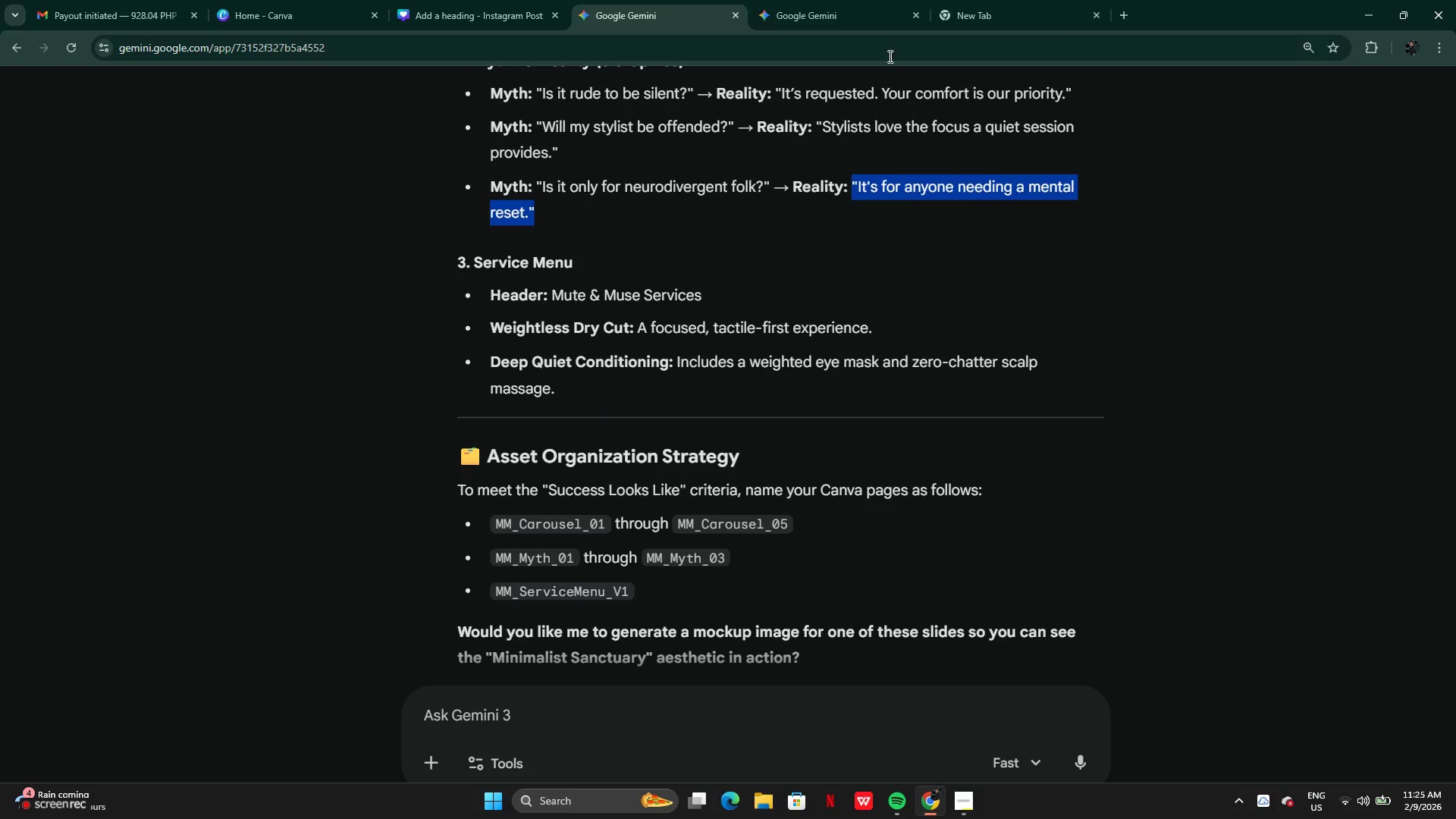 
left_click([857, 8])
 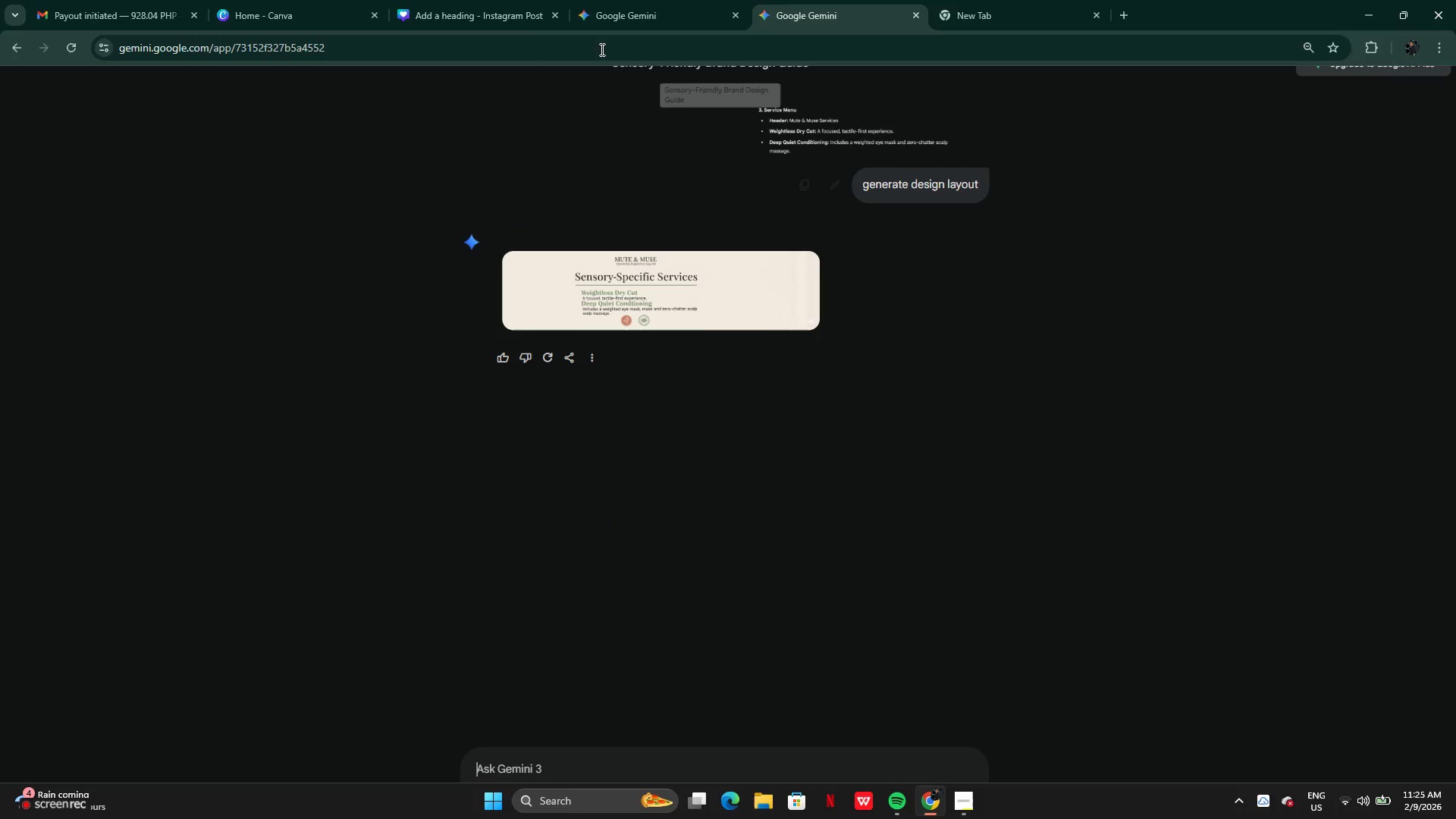 
left_click([603, 19])
 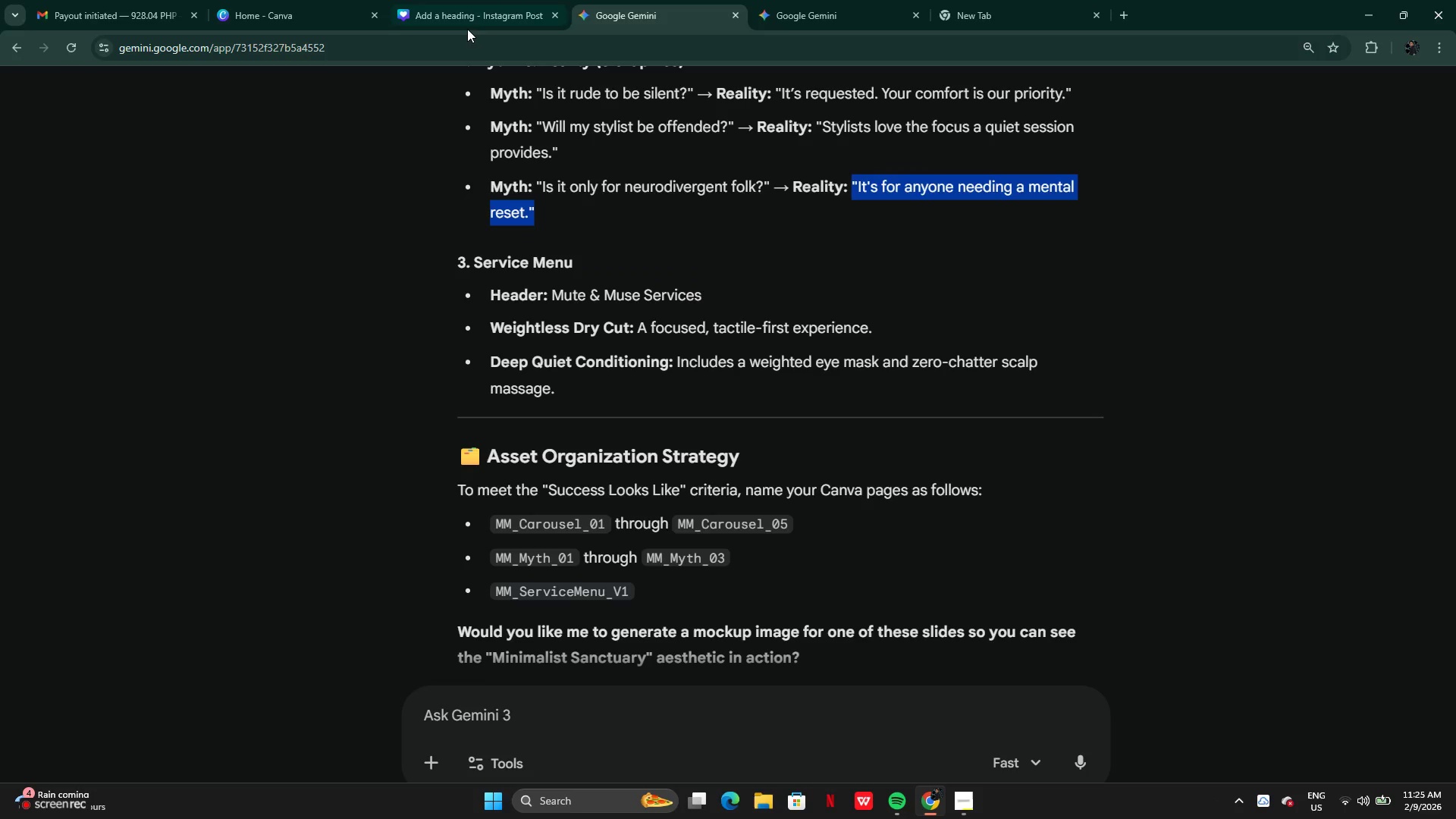 
left_click([467, 25])
 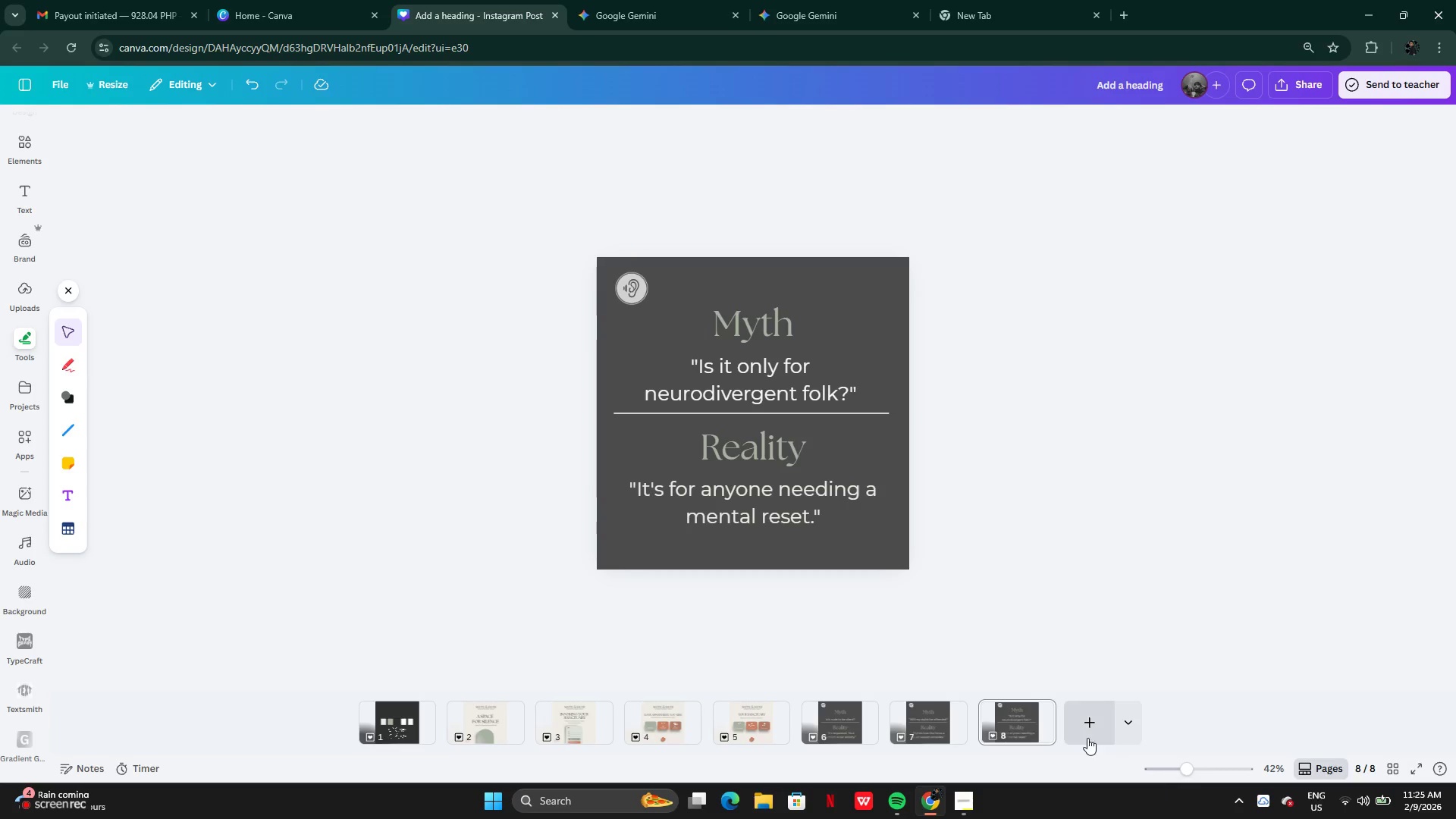 
left_click([1089, 733])
 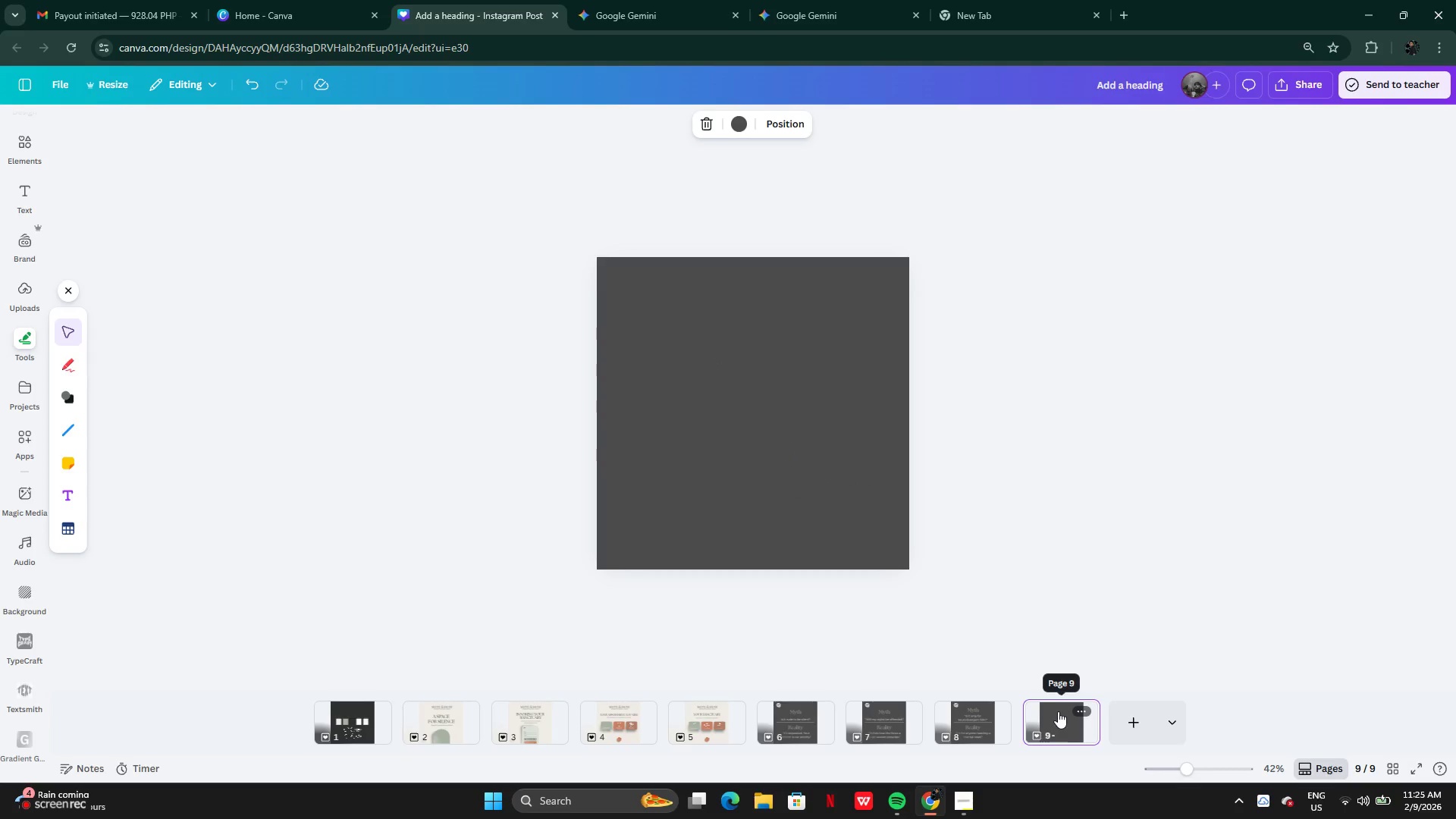 
left_click([1075, 710])
 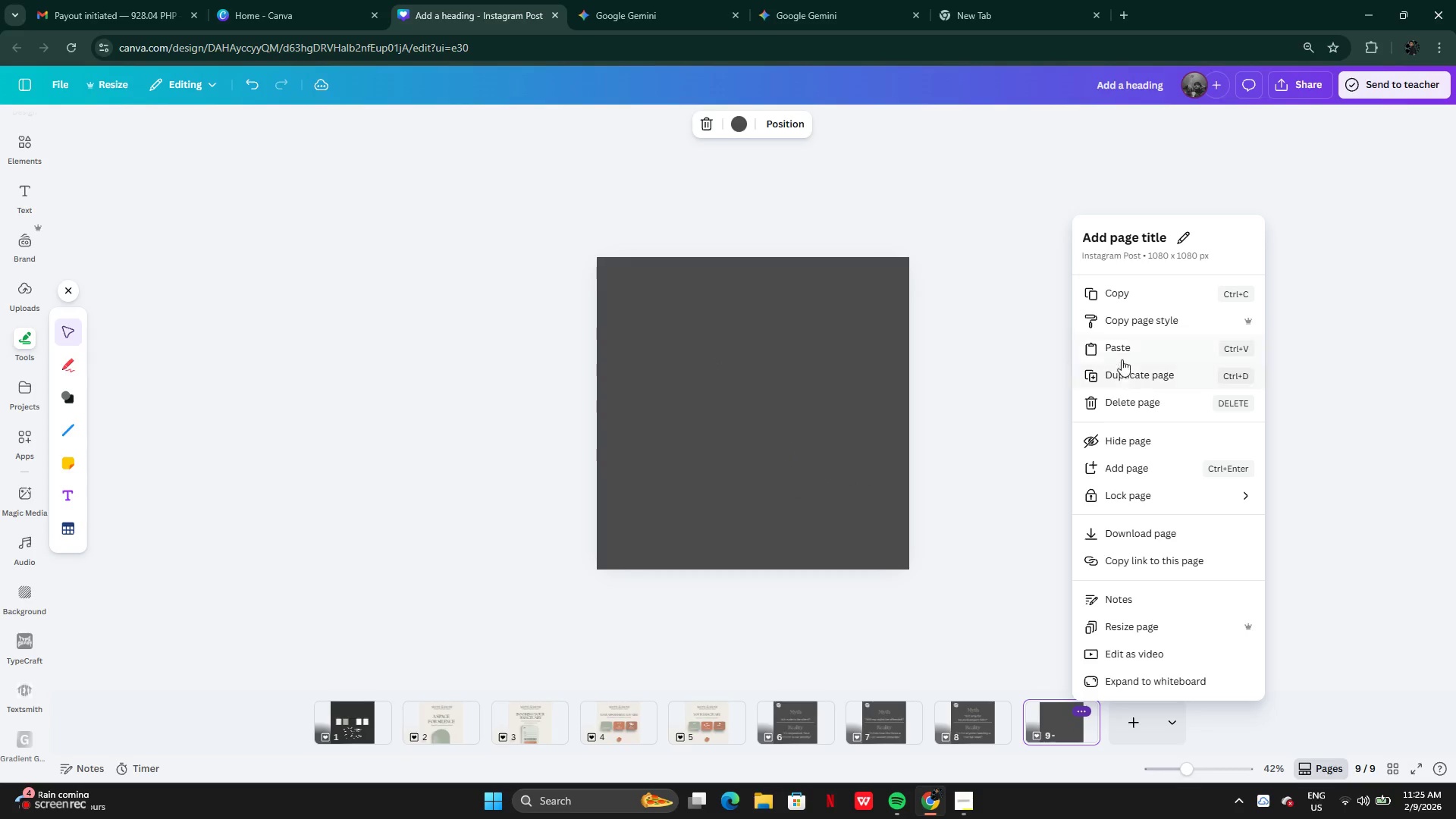 
left_click([1034, 542])
 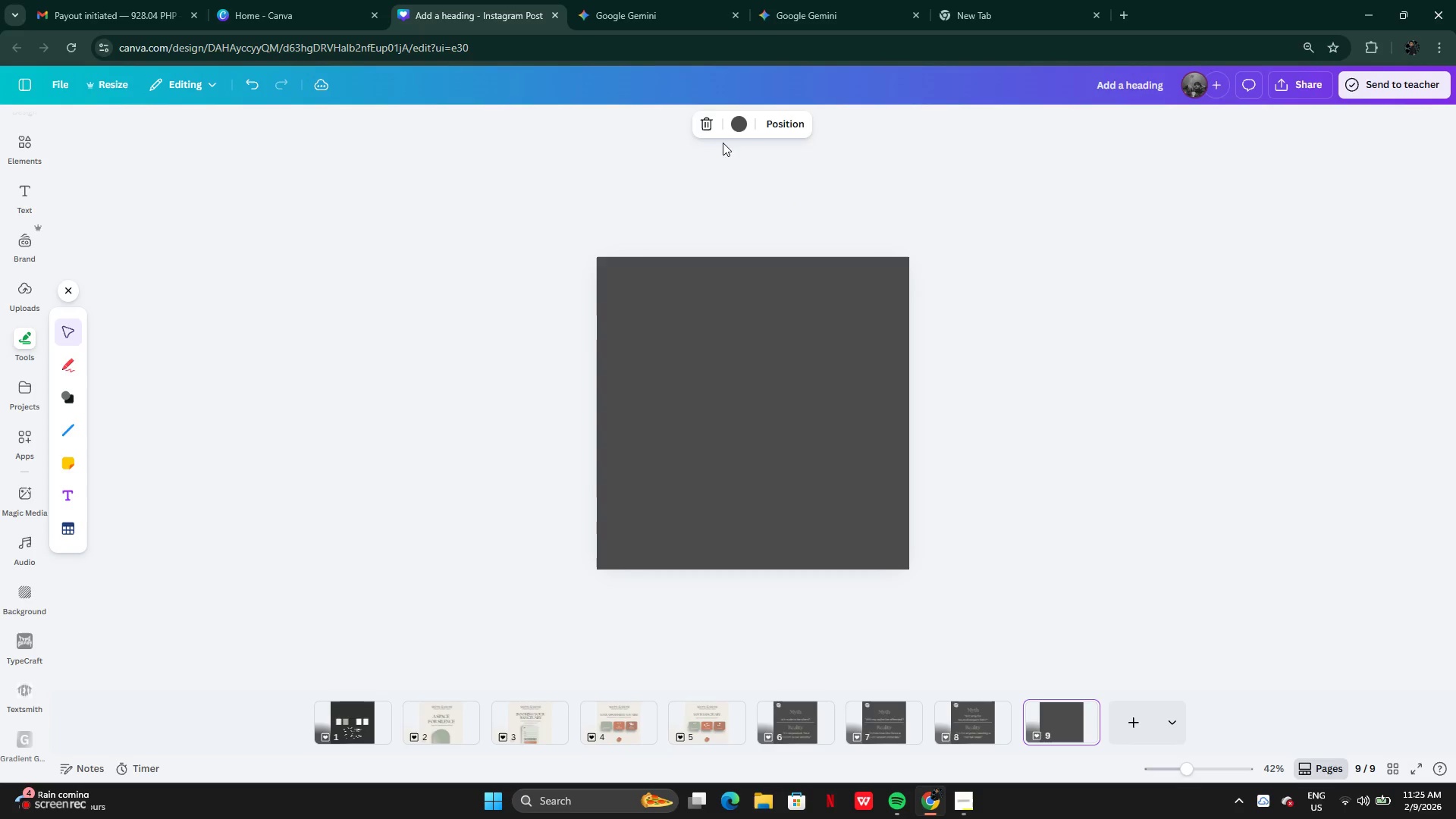 
left_click([734, 125])
 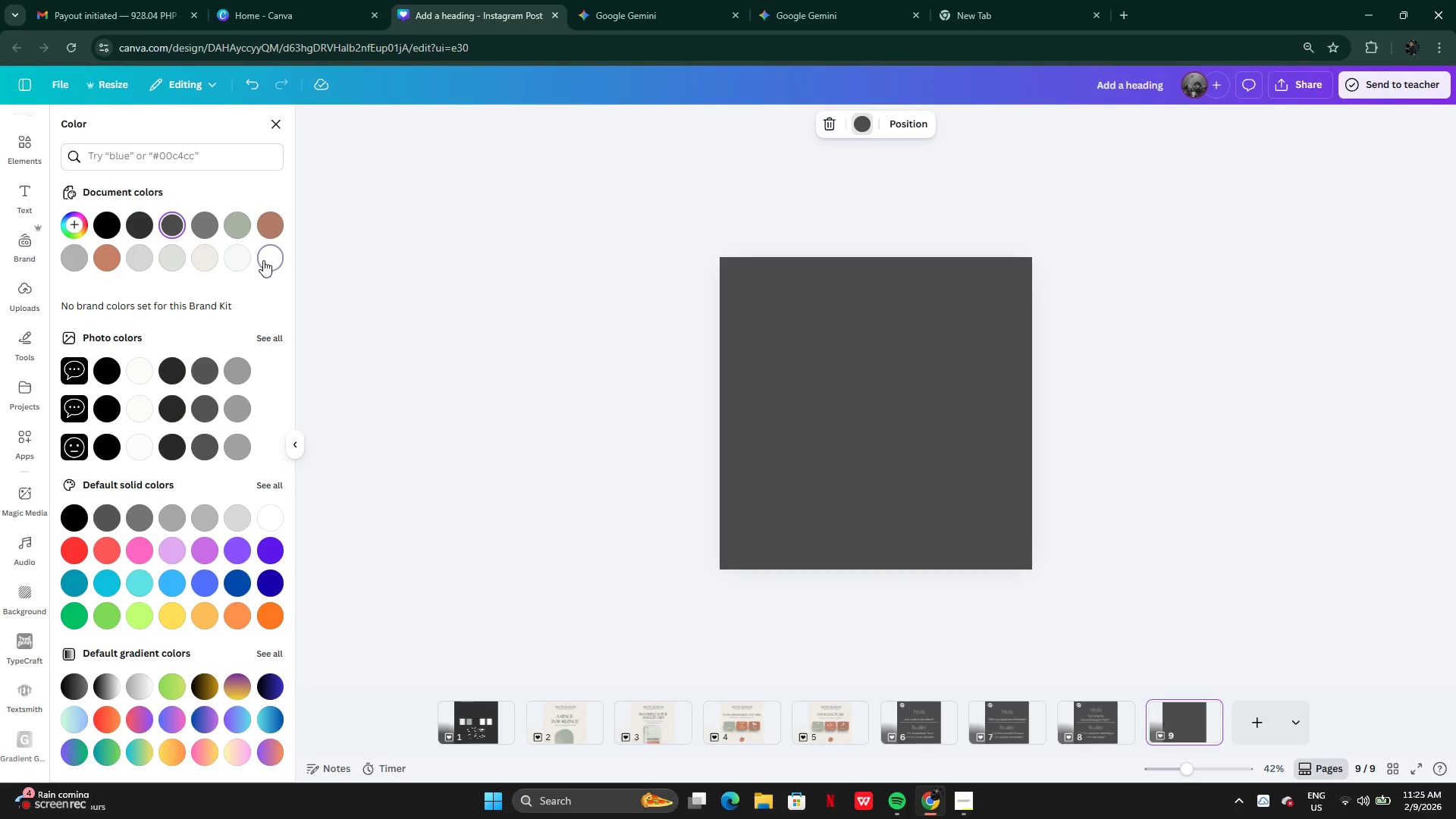 
left_click([228, 258])
 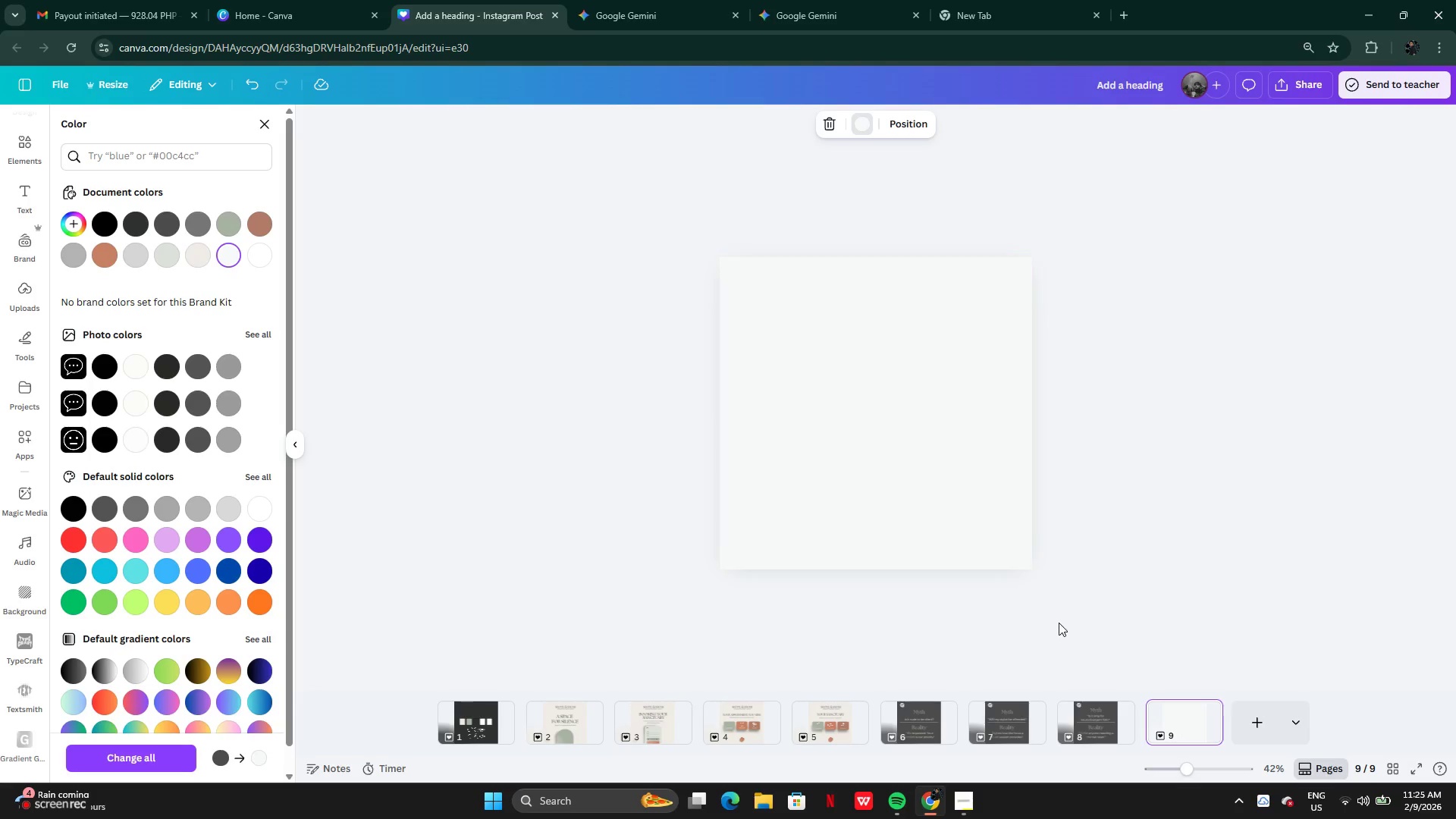 
left_click([1087, 628])
 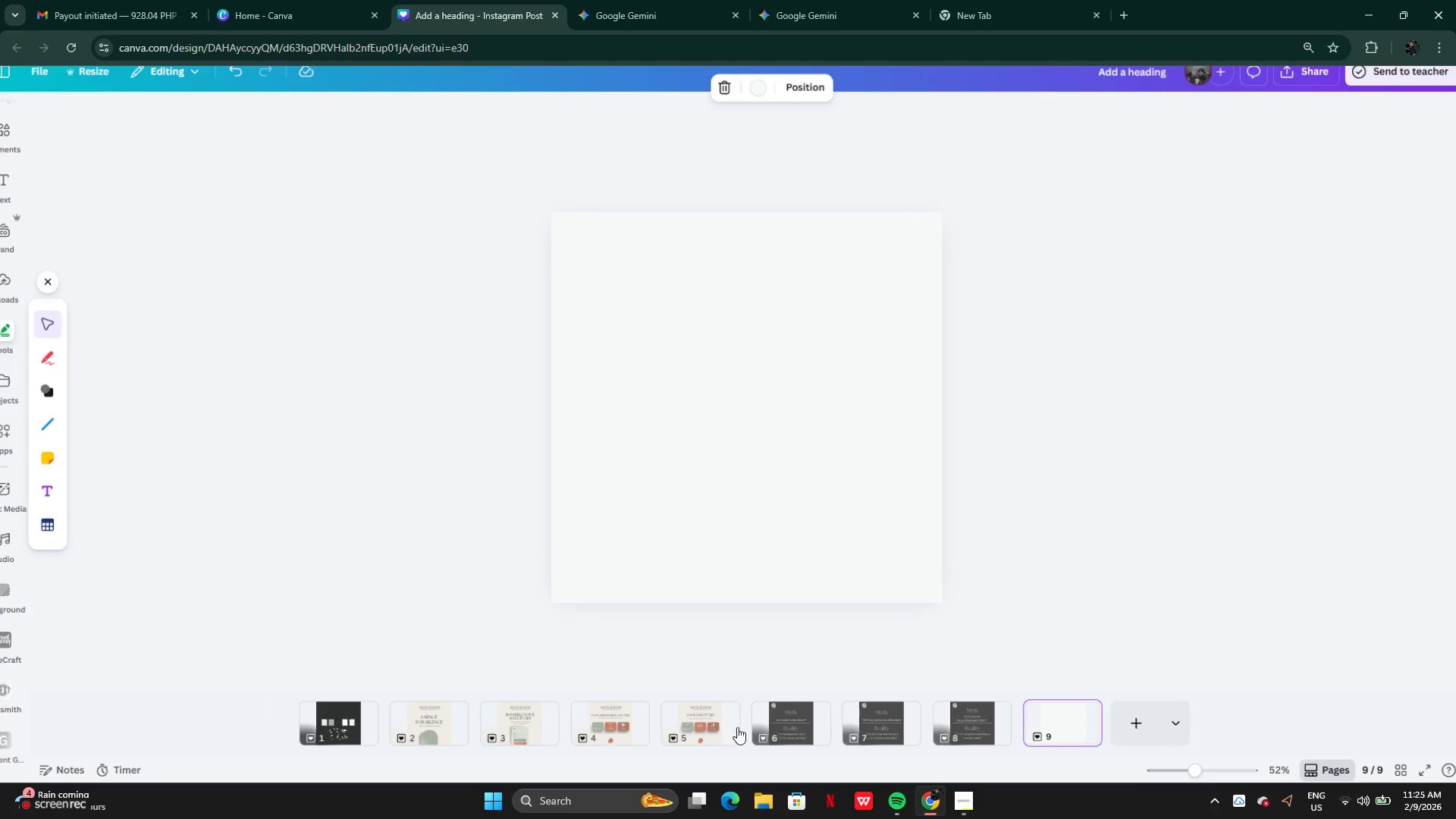 
left_click([697, 717])
 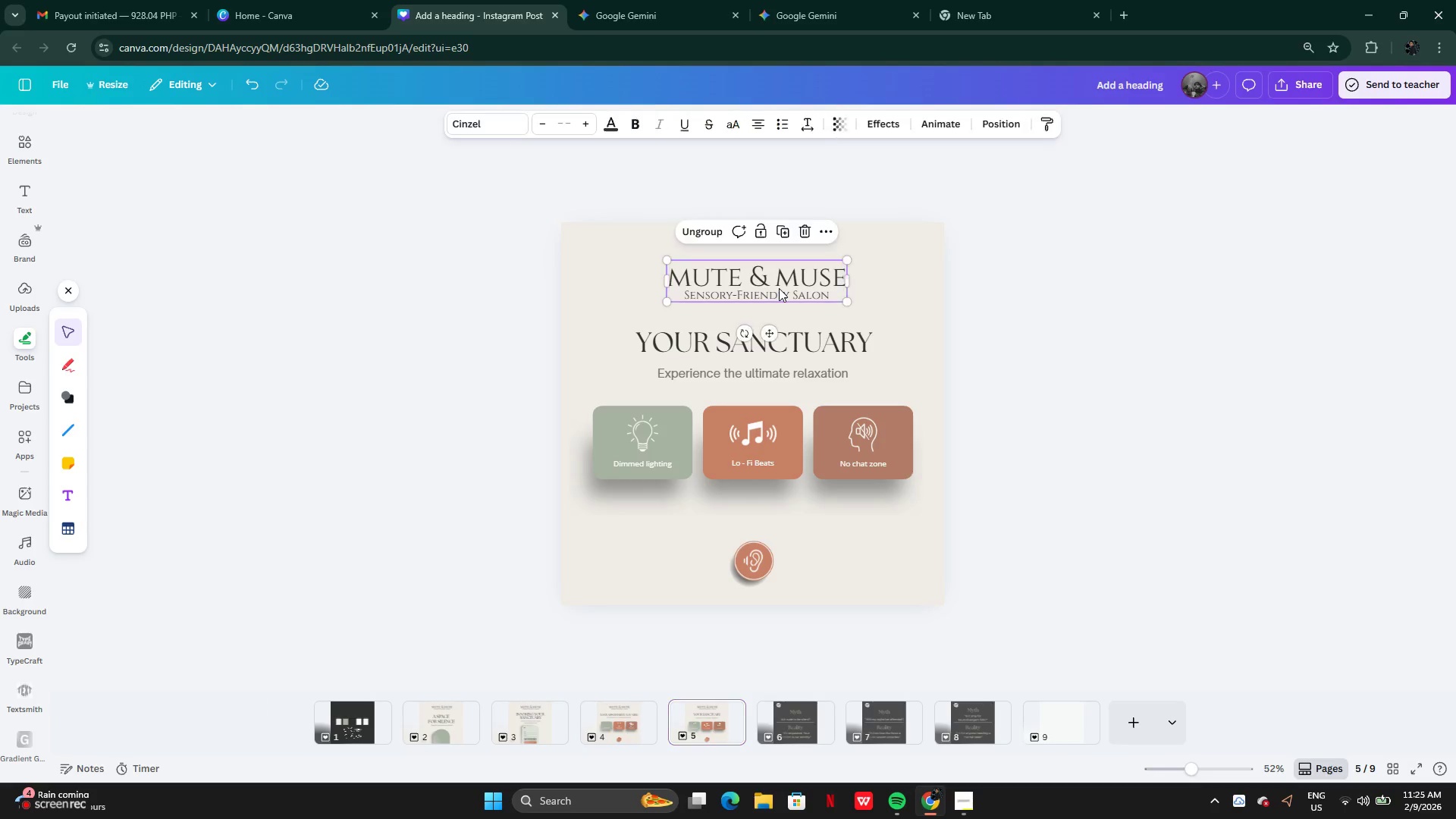 
key(Control+C)
 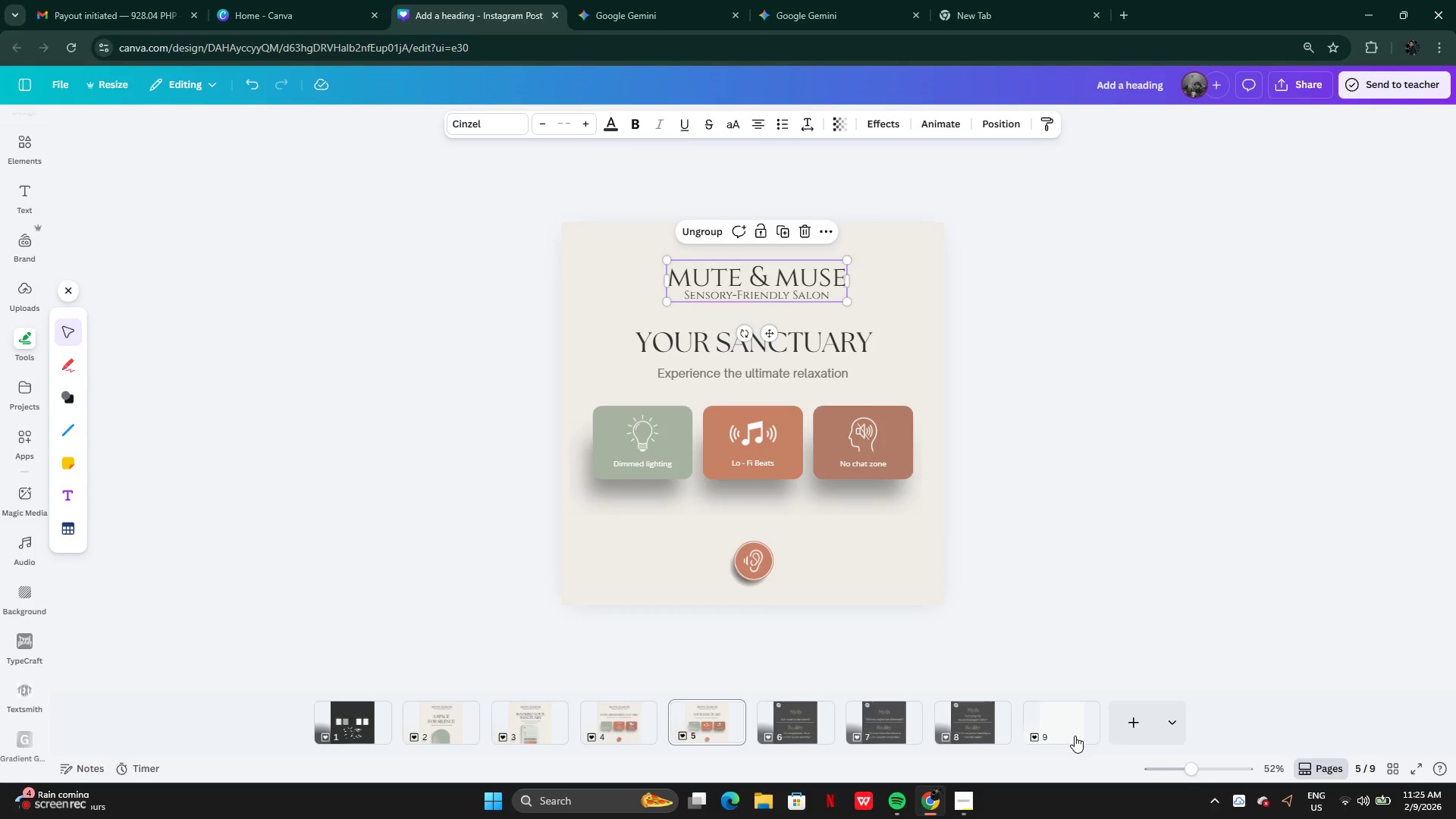 
left_click([1075, 736])
 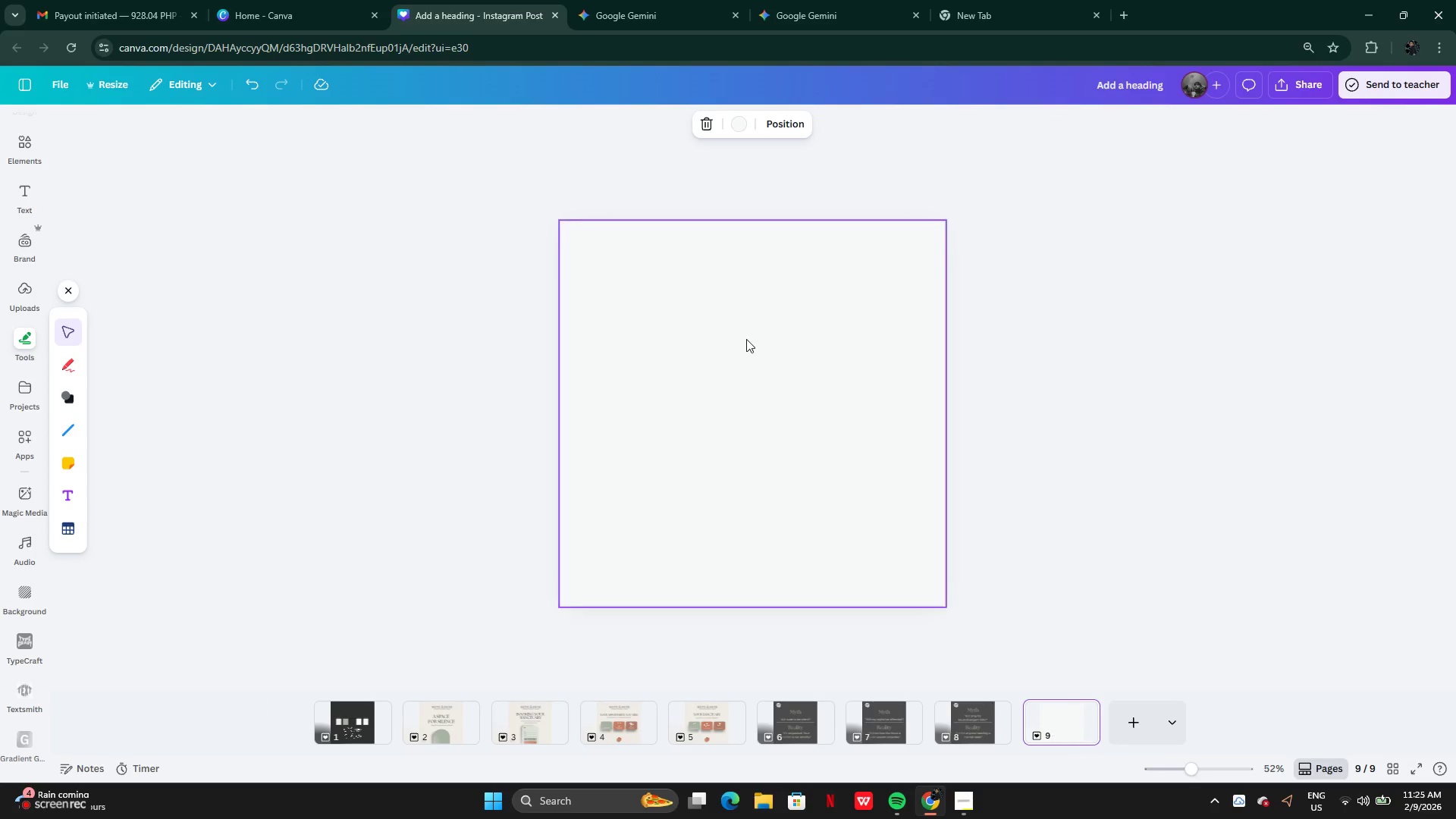 
key(Control+V)
 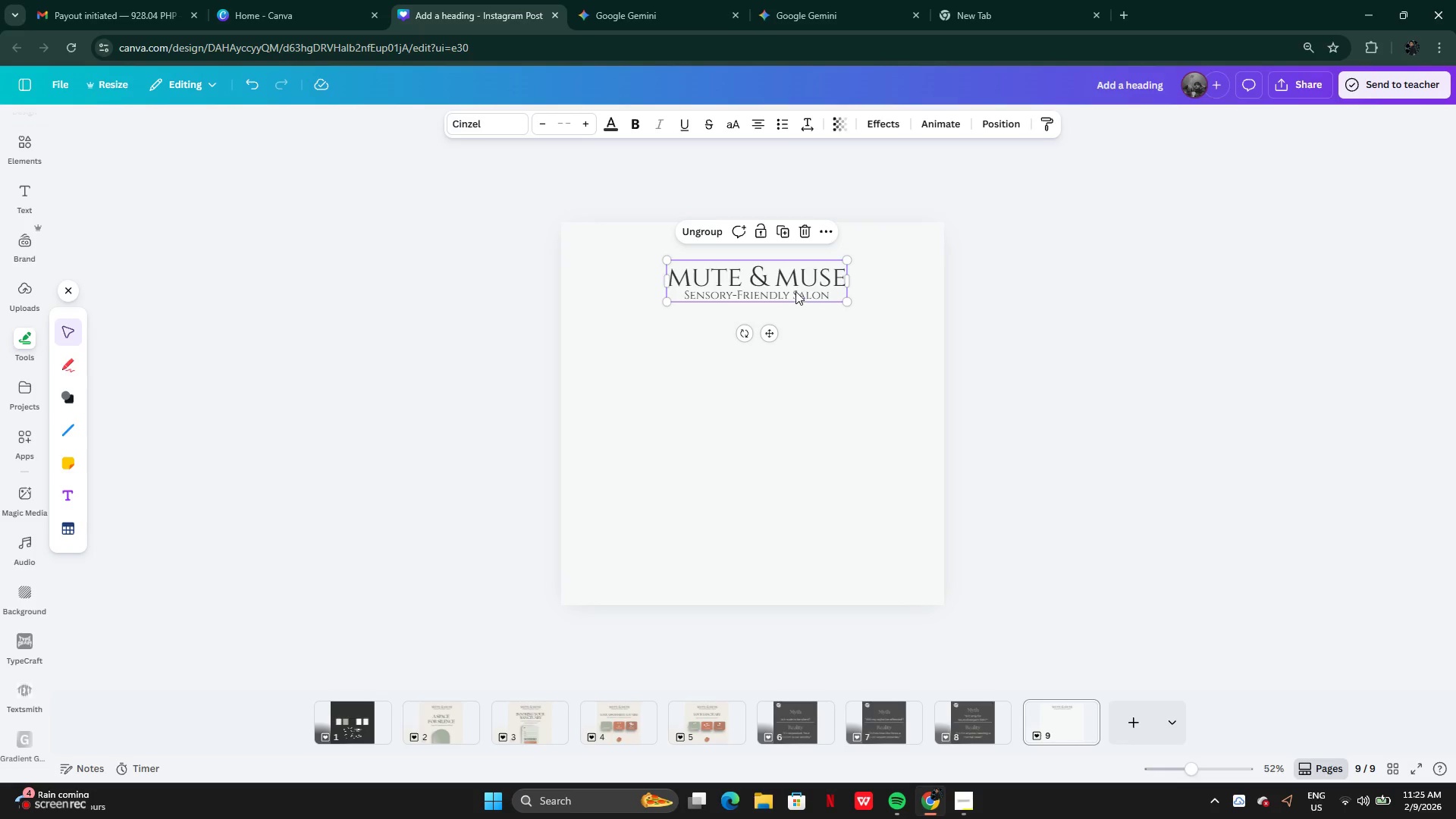 
left_click([824, 408])
 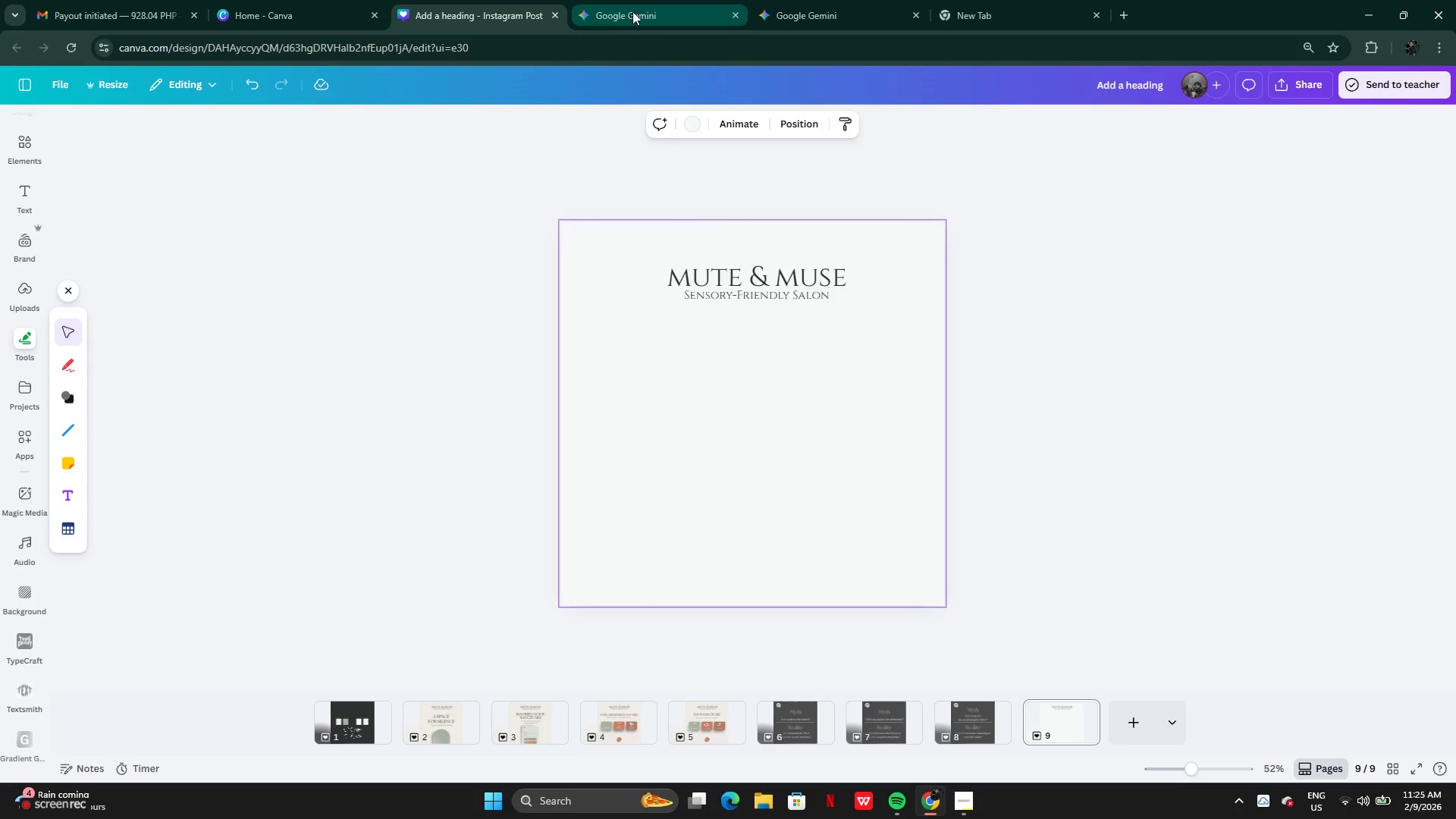 
left_click([850, 0])
 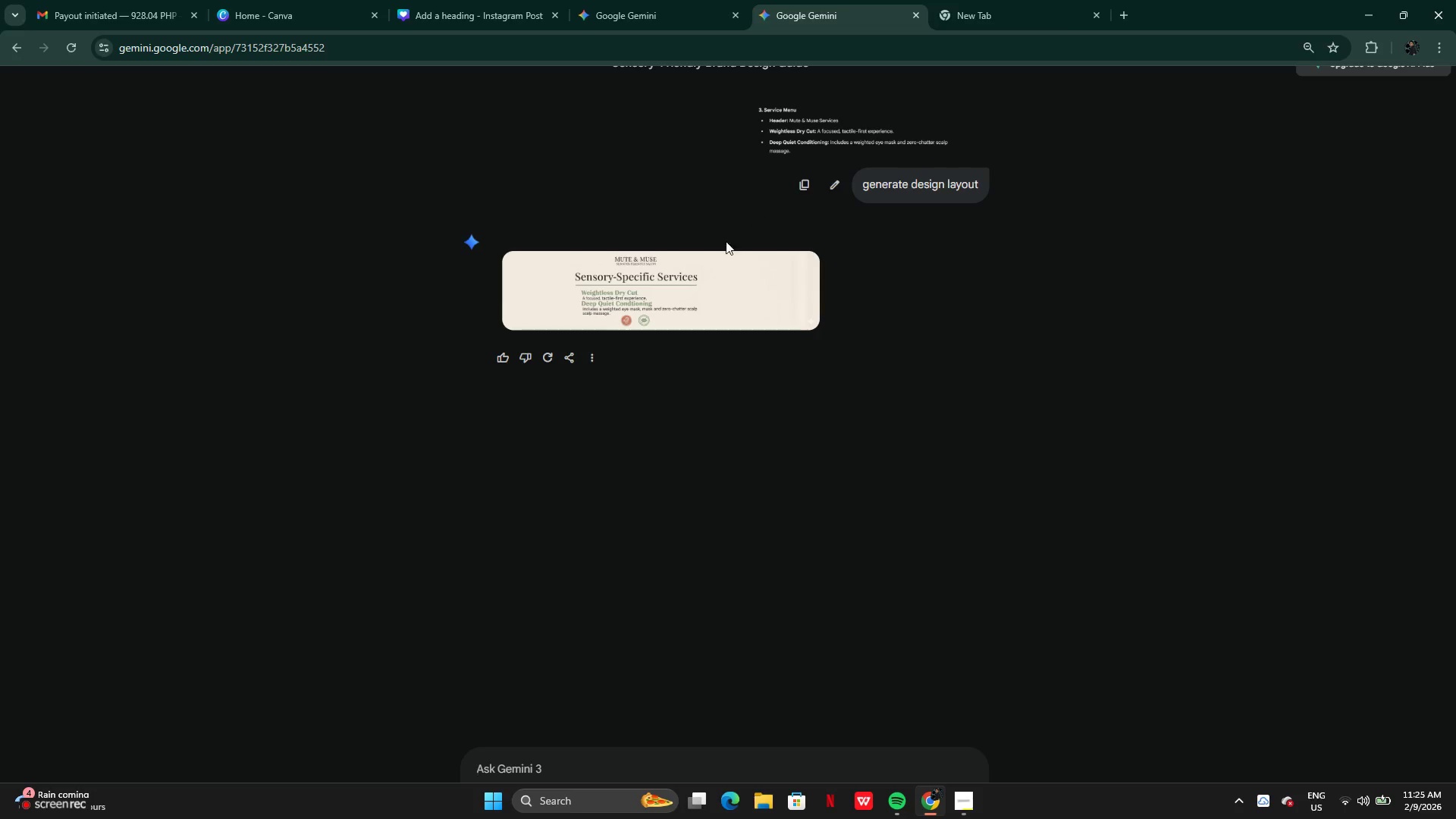 
left_click_drag(start_coordinate=[717, 249], to_coordinate=[702, 291])
 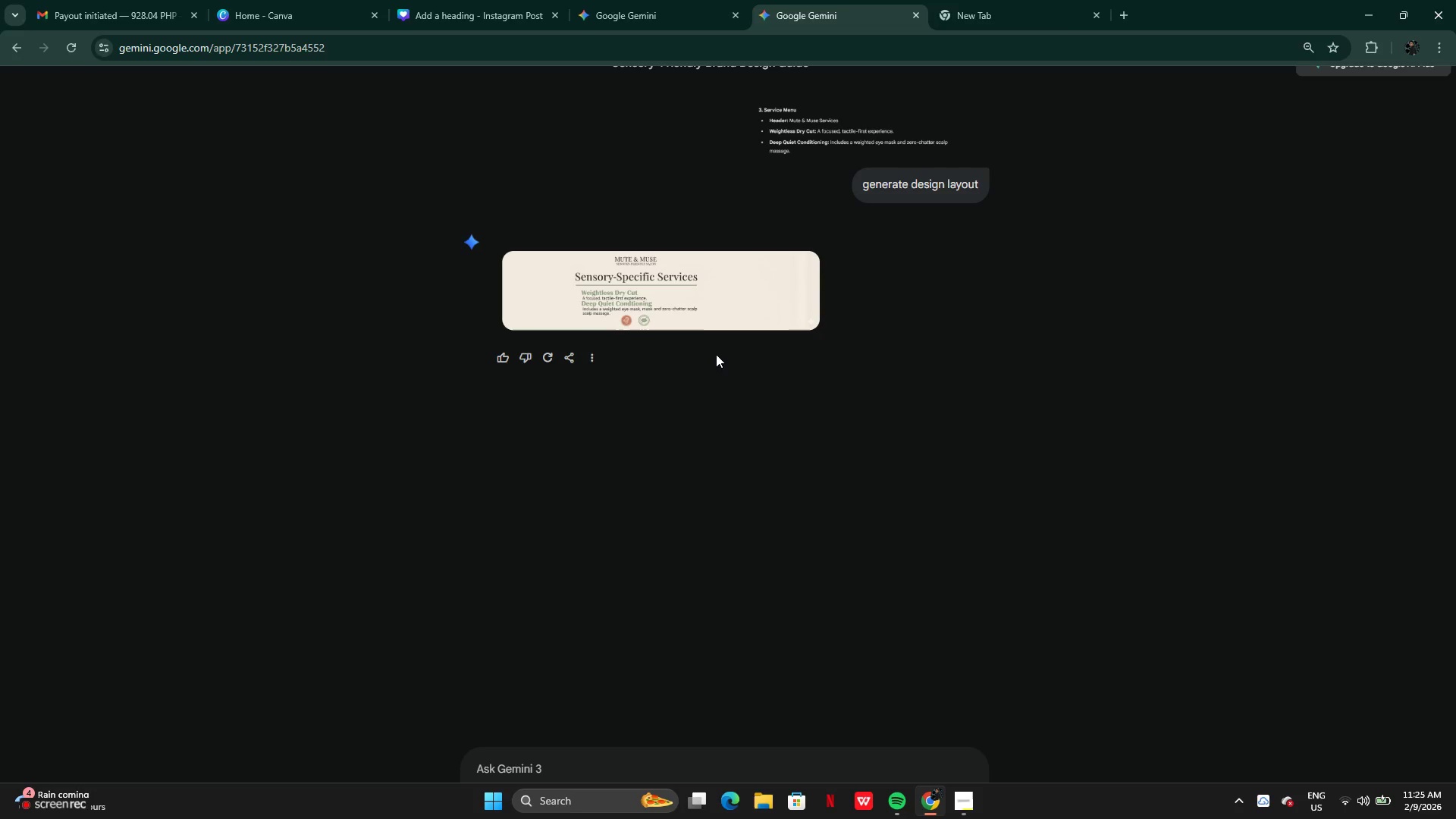 
double_click([698, 326])
 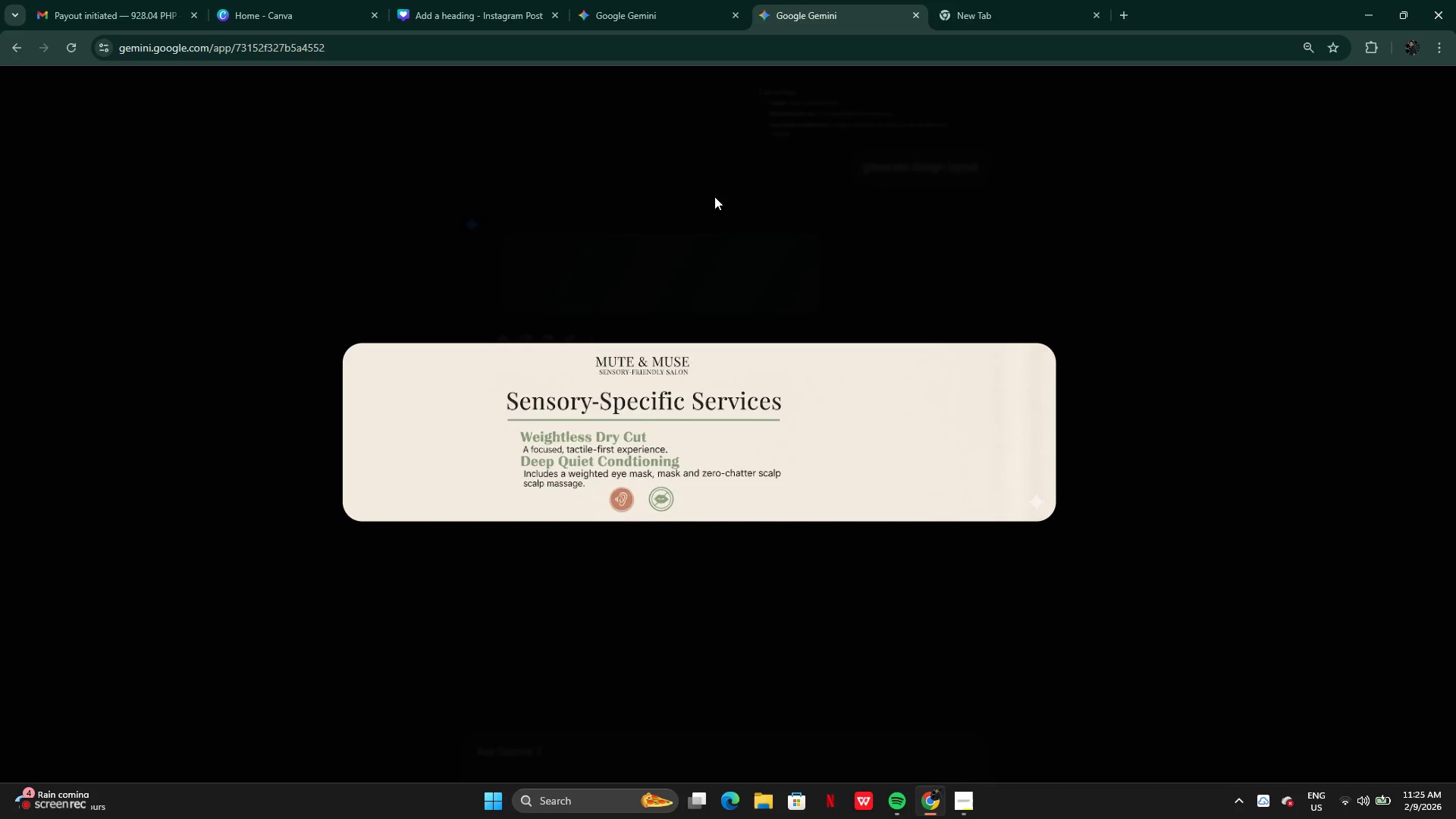 
left_click([641, 20])
 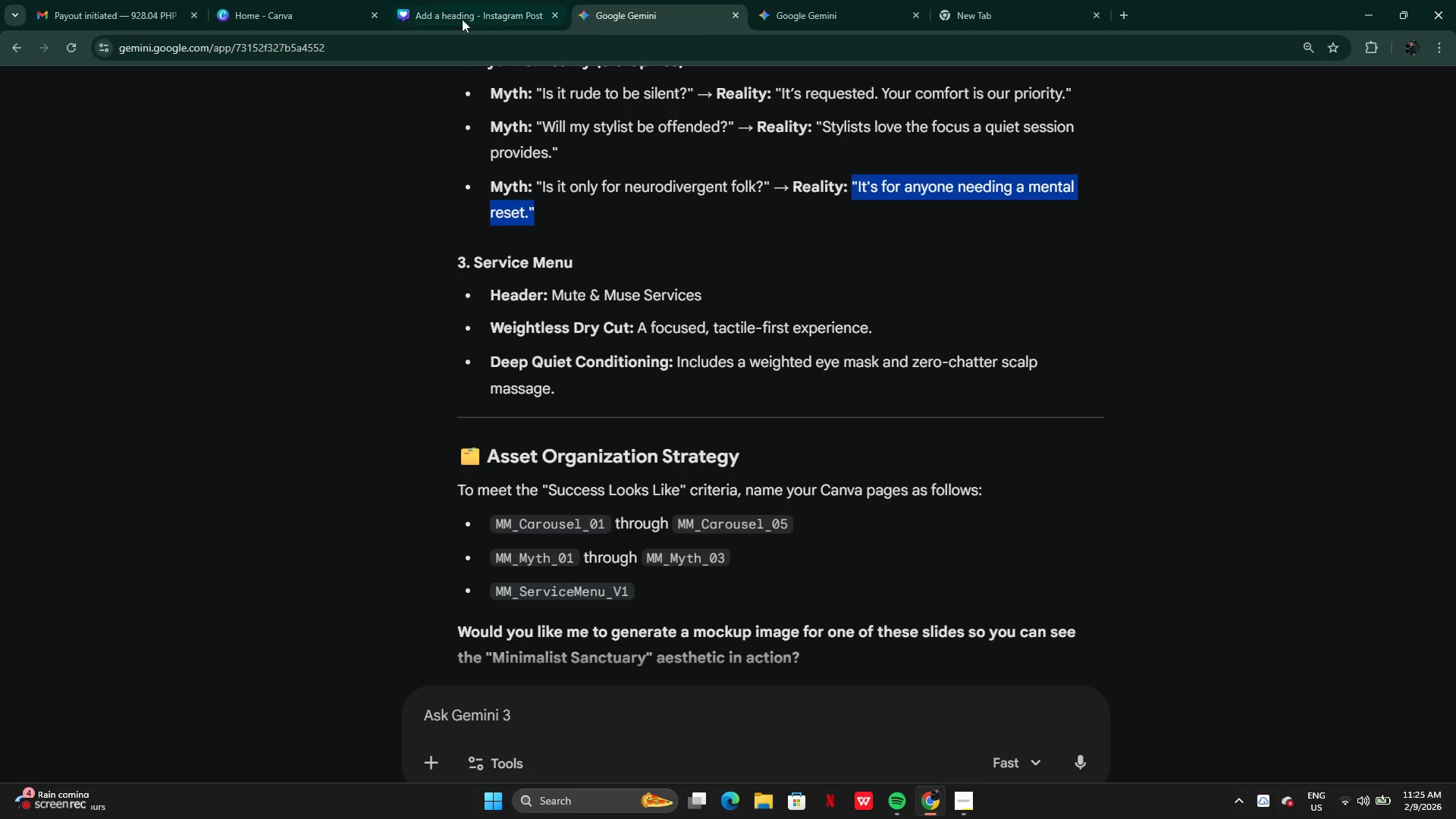 
left_click([442, 14])
 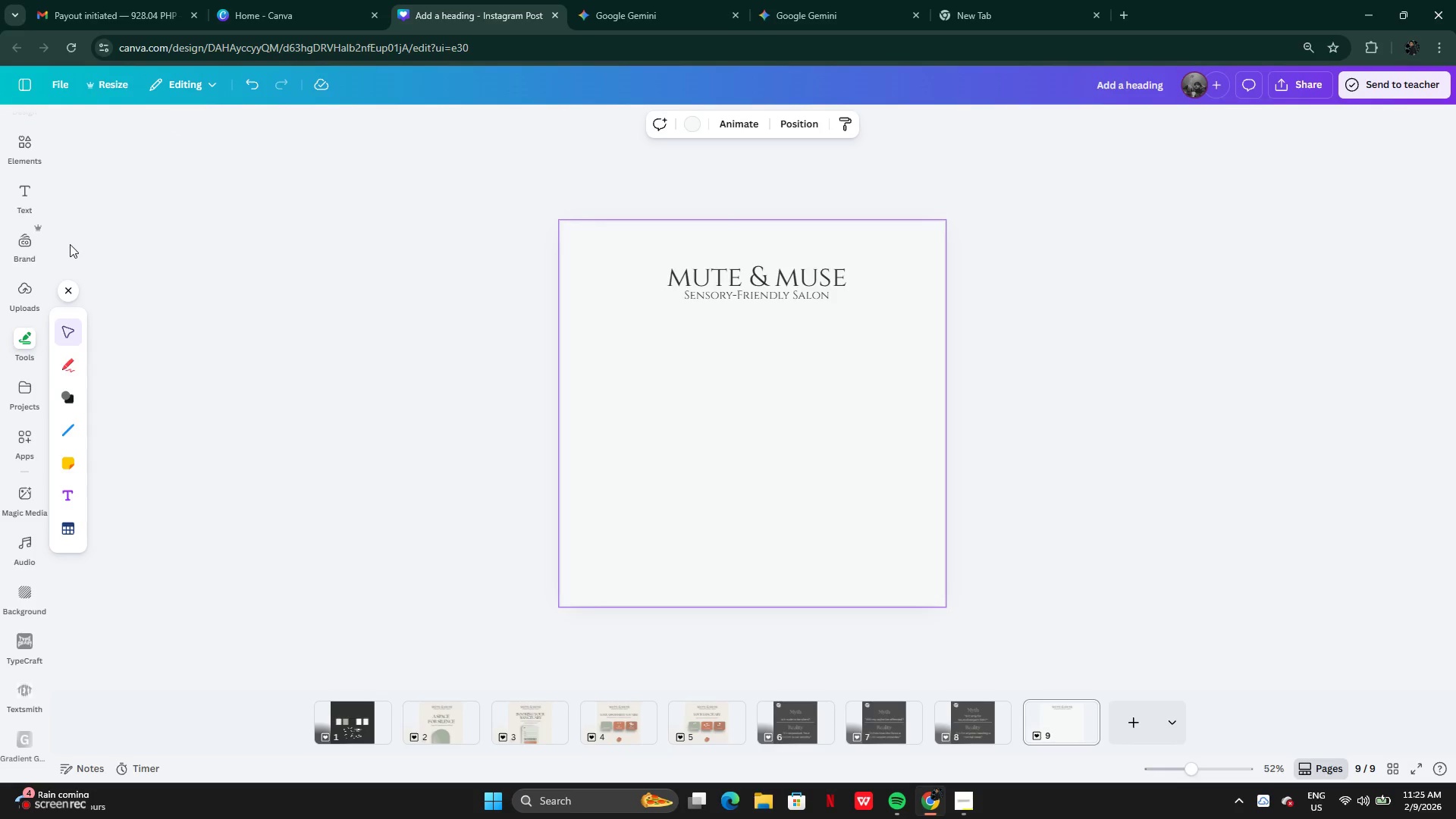 
left_click([20, 206])
 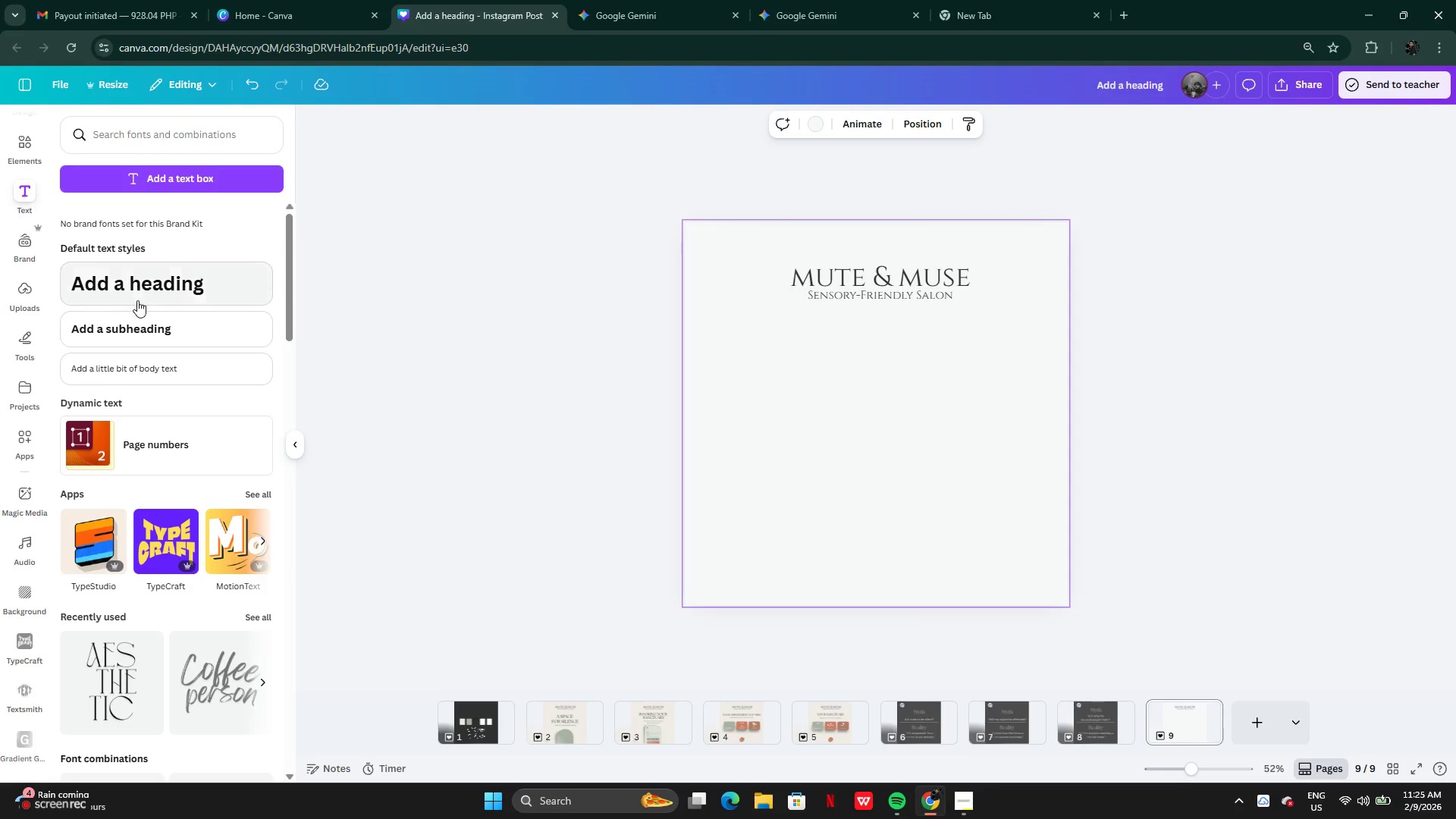 
left_click([138, 283])
 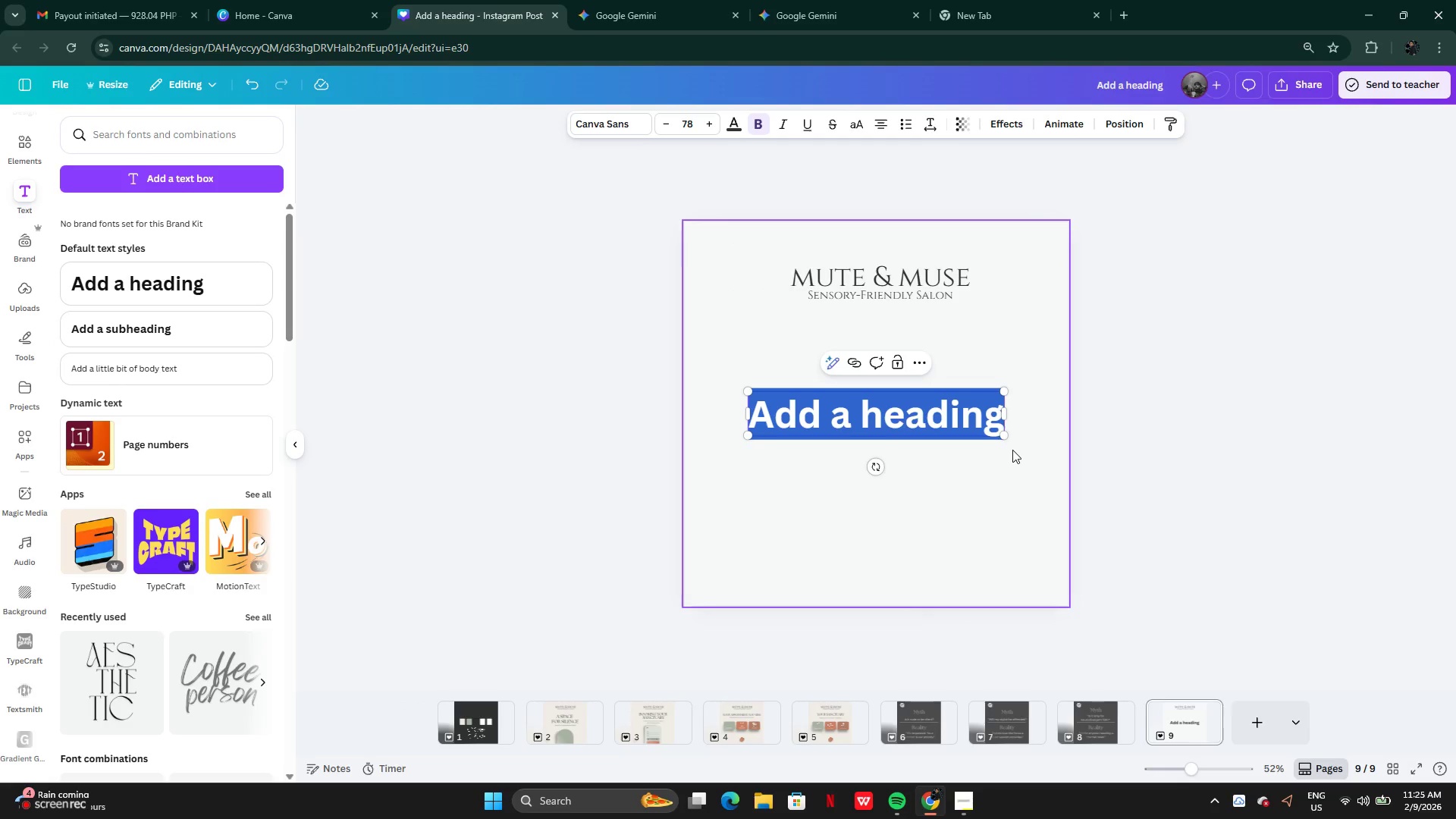 
key(Backspace)
type(SENSORY)
 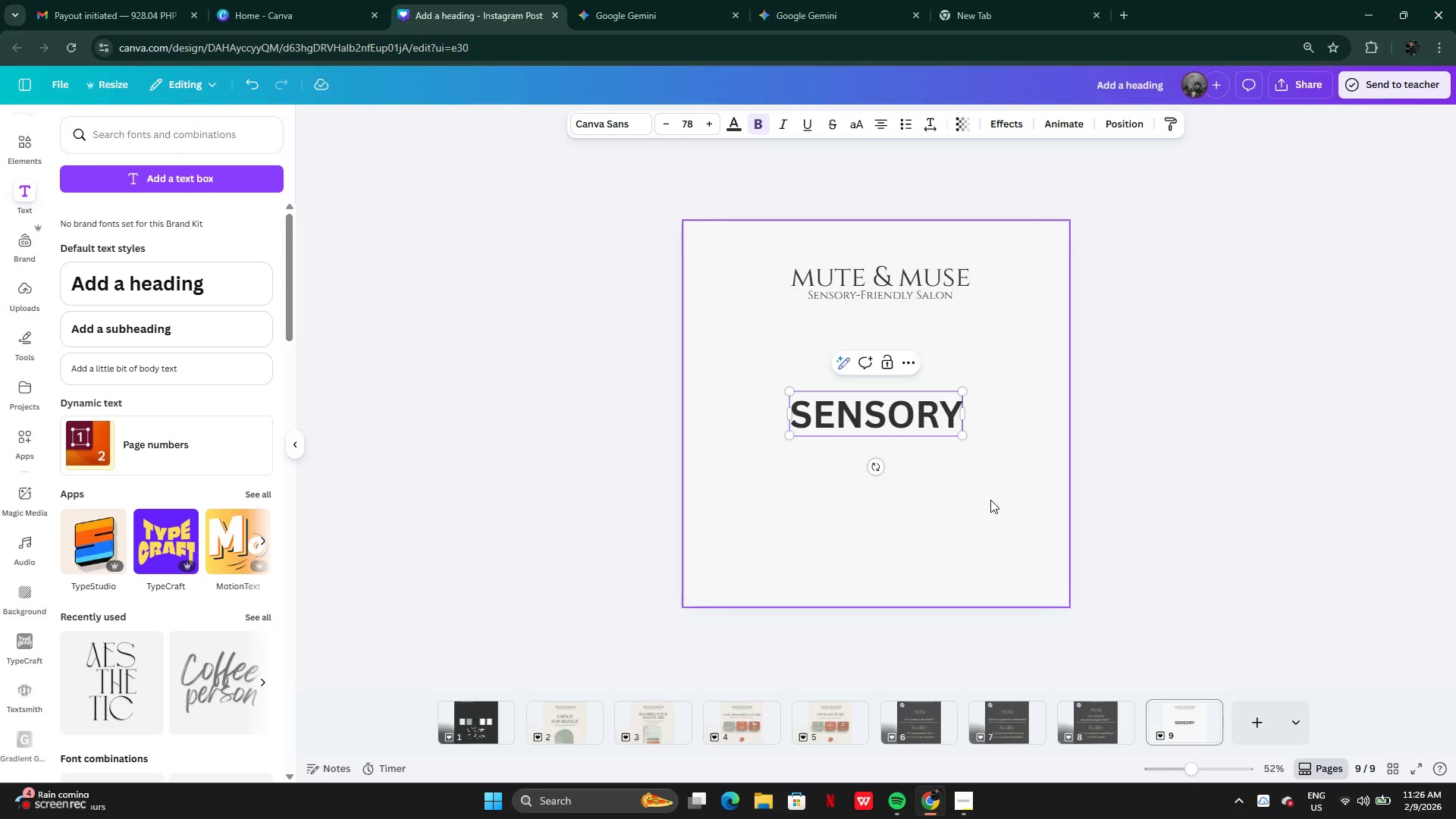 
left_click([810, 14])
 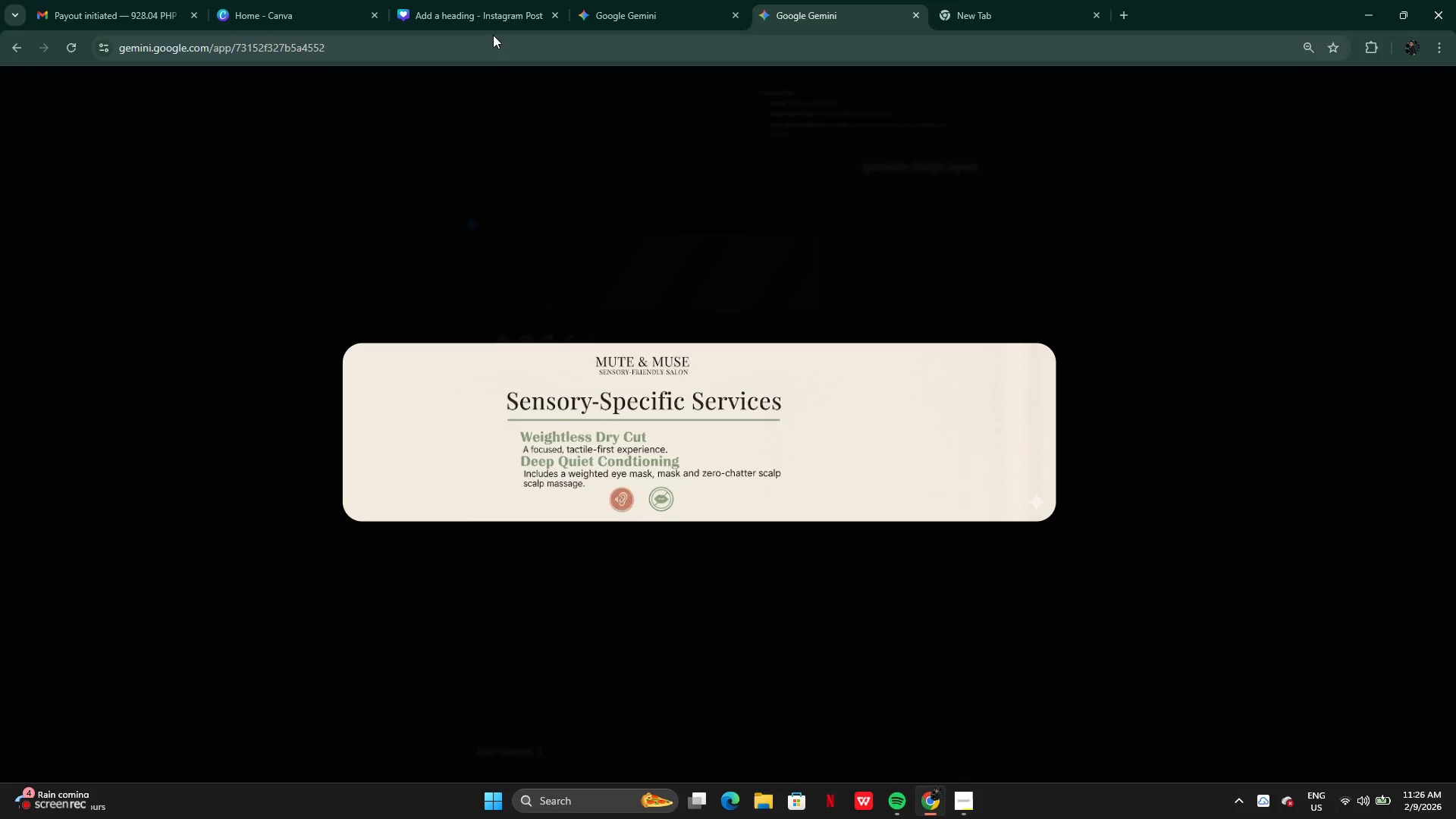 
left_click([491, 17])
 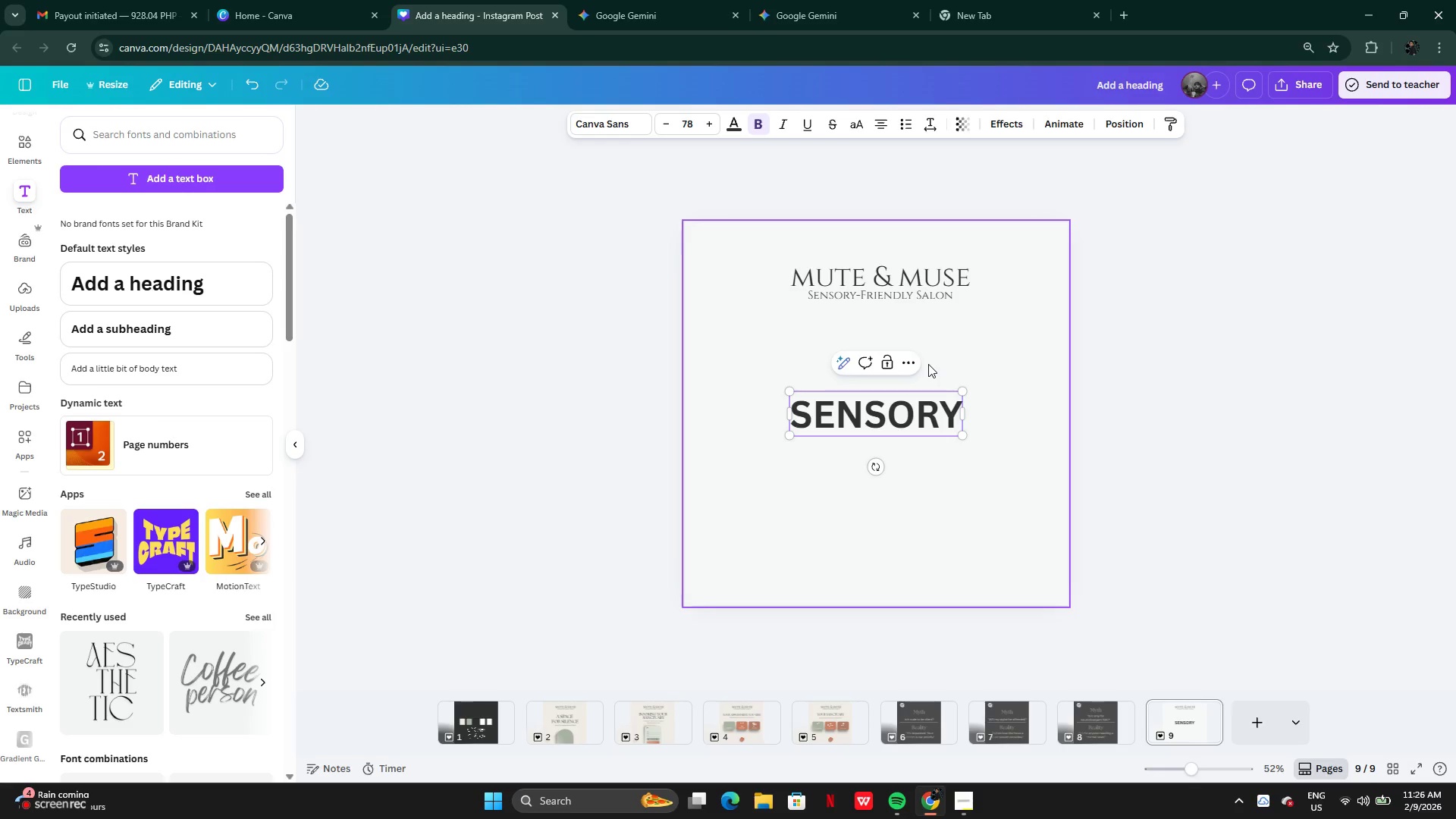 
left_click([976, 372])
 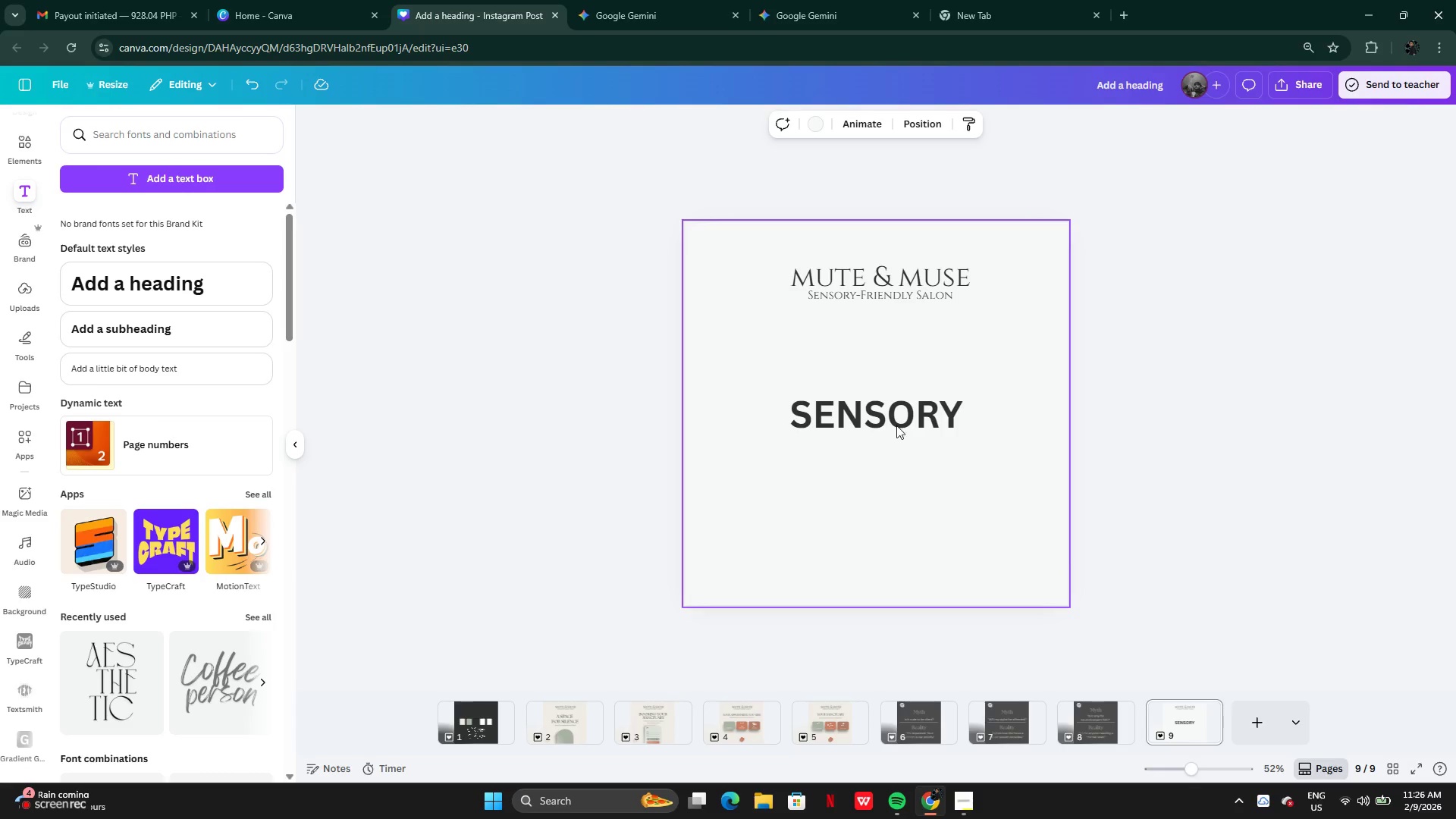 
left_click([896, 422])
 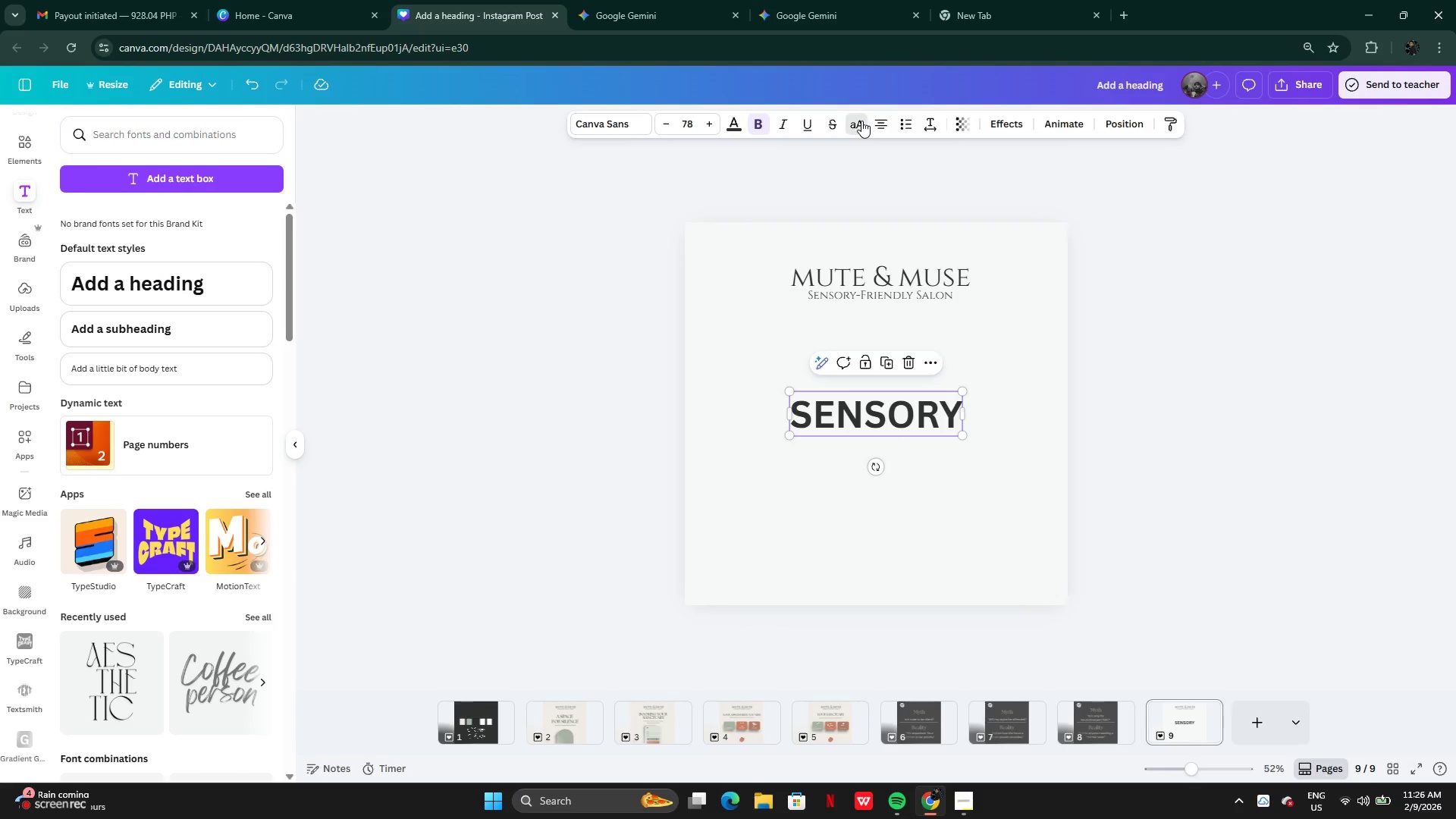 
double_click([861, 121])
 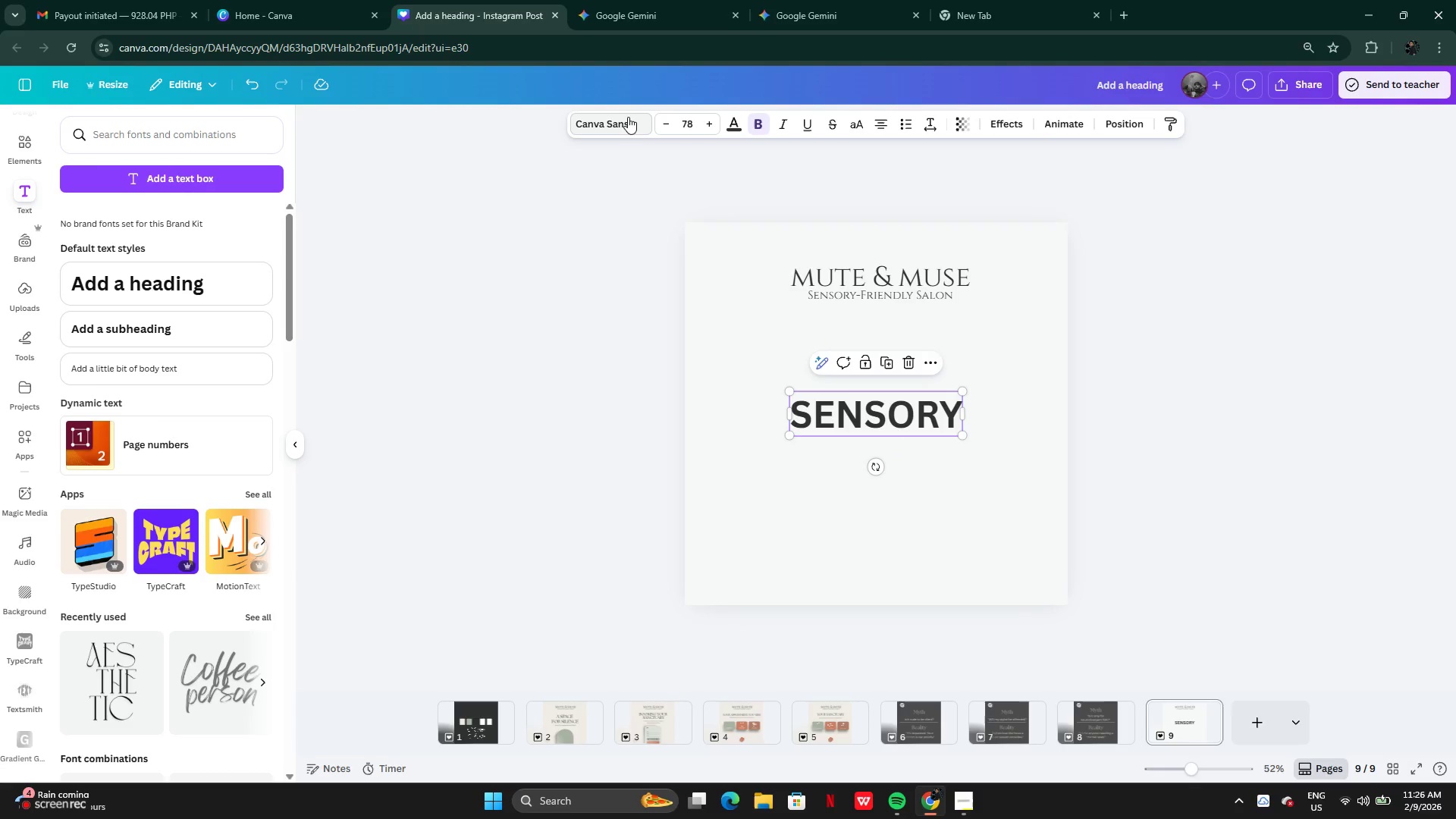 
left_click([609, 120])
 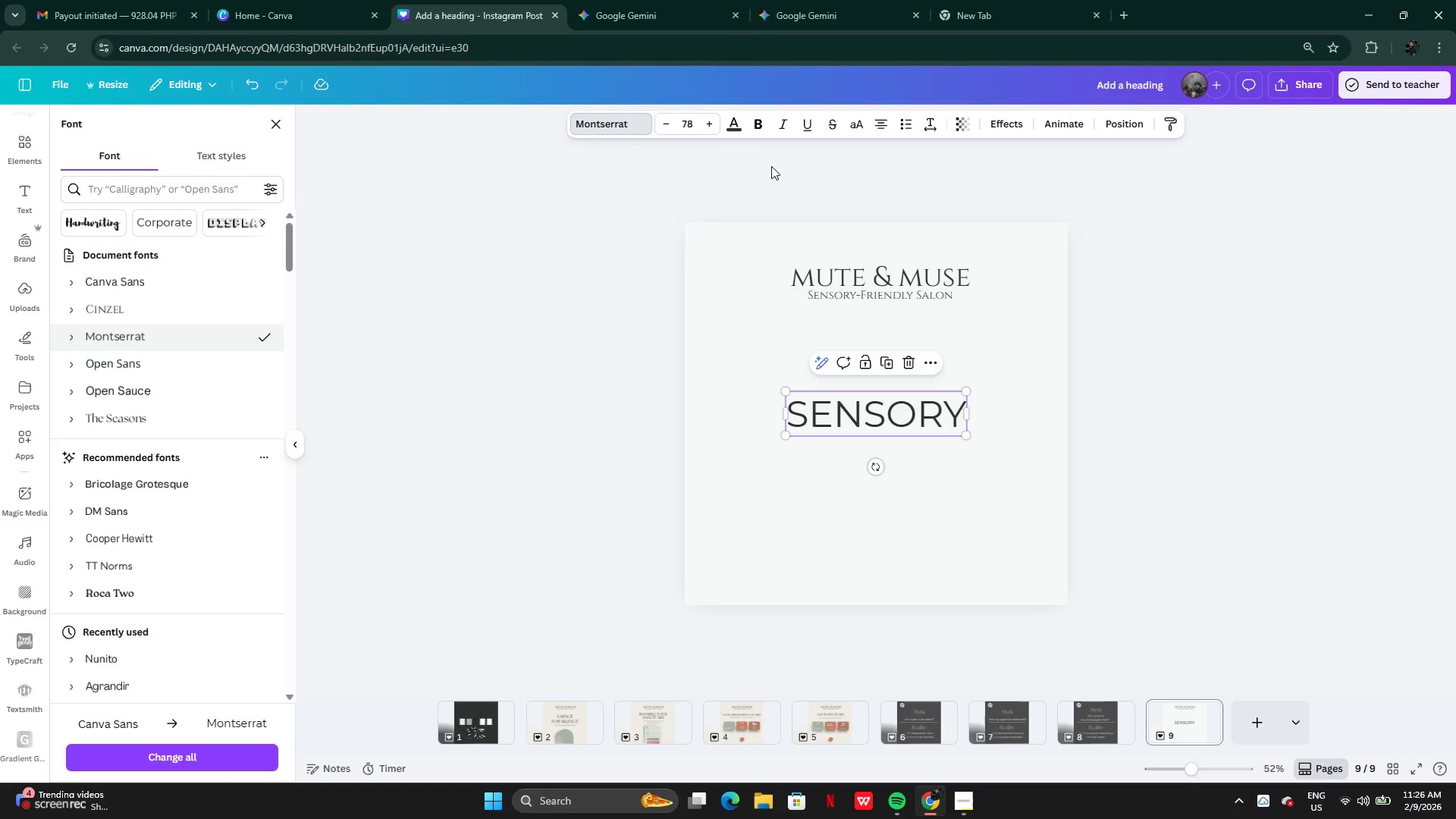 
left_click([849, 123])
 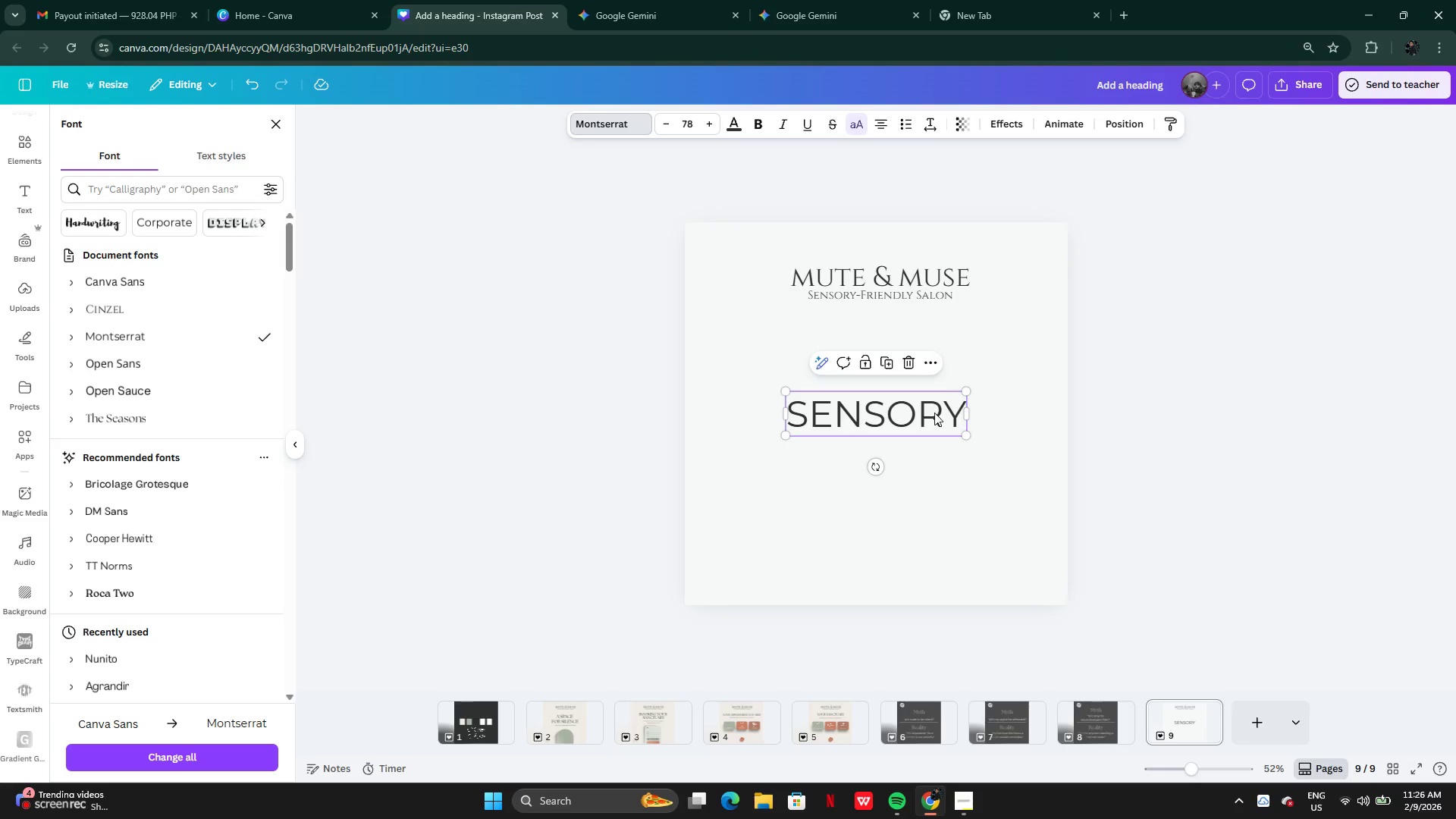 
double_click([934, 413])
 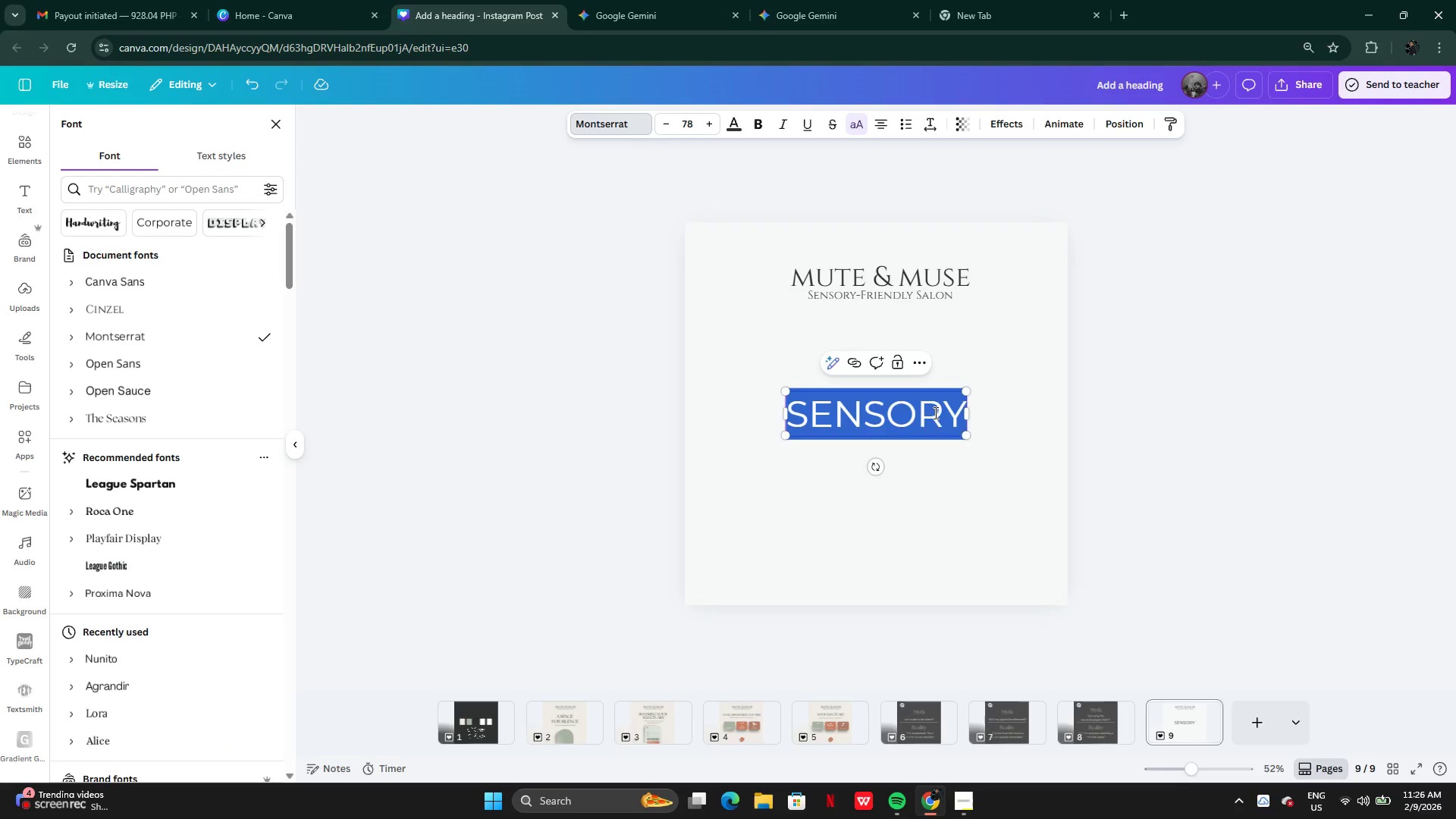 
key(Backspace)
 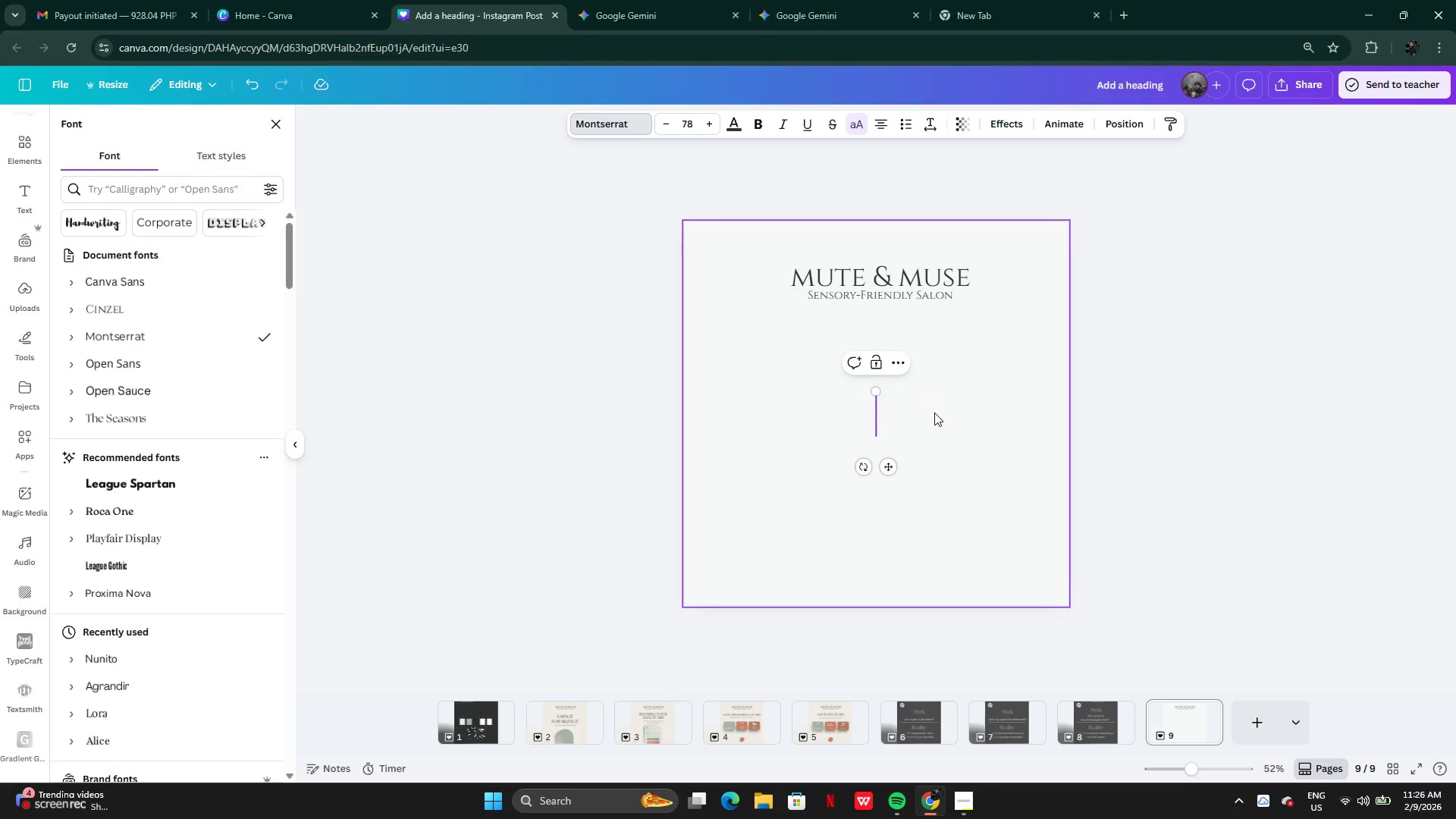 
key(Backspace)
 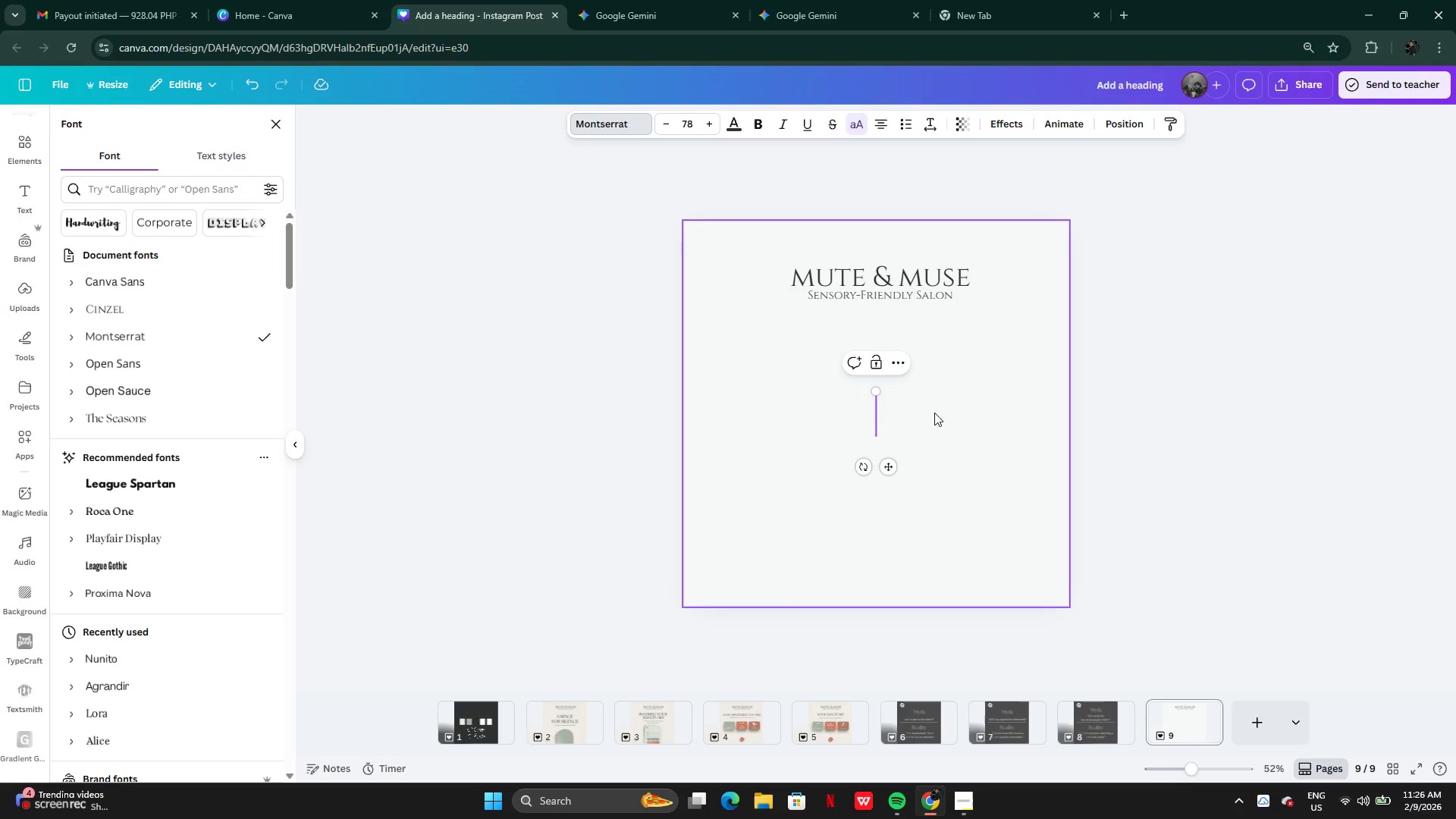 
key(CapsLock)
 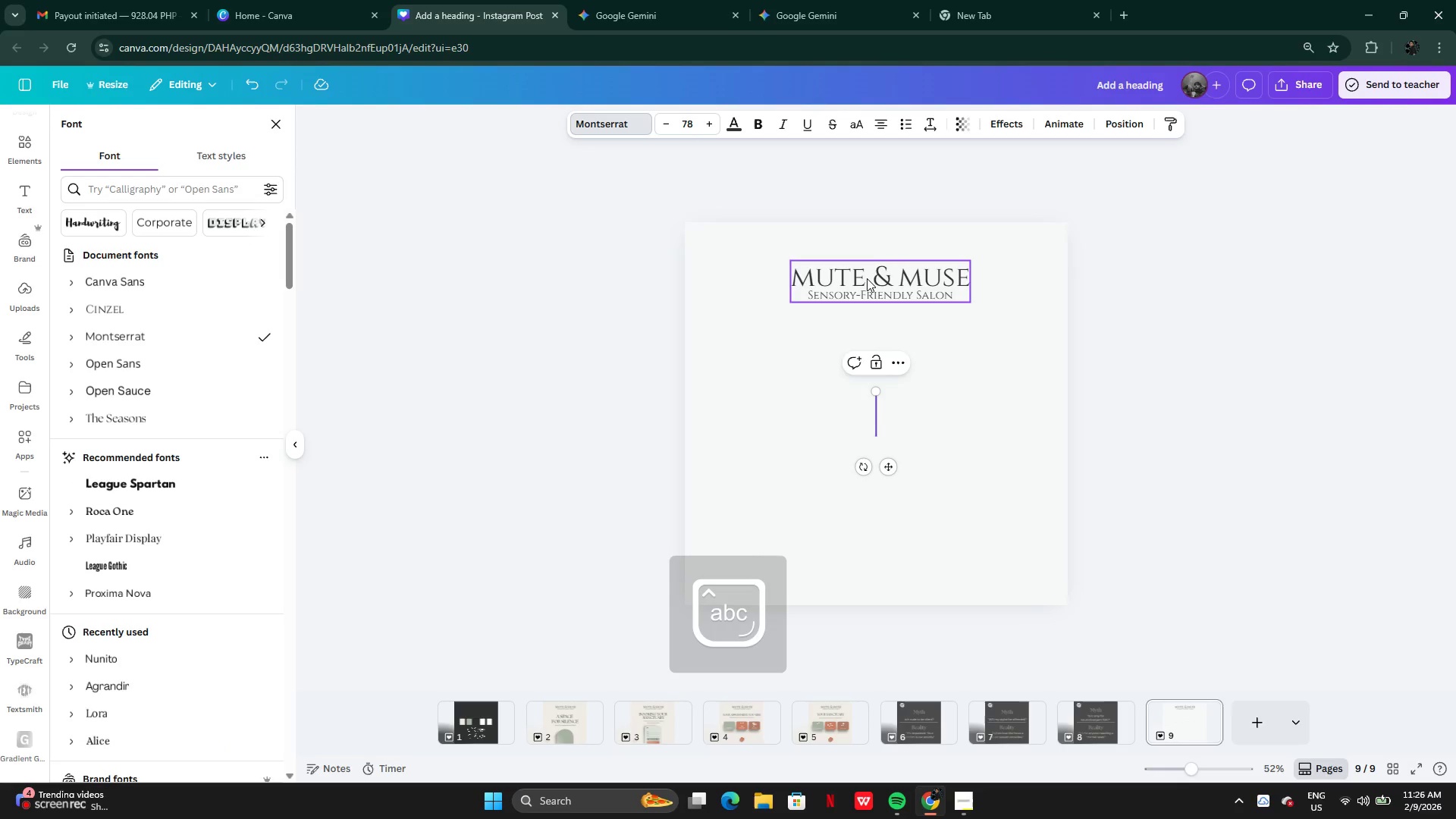 
type(Sensoty )
key(Backspace)
key(Backspace)
key(Backspace)
type(ry-sep)
key(Backspace)
key(Backspace)
type(peco)
key(Backspace)
type(ific Services)
 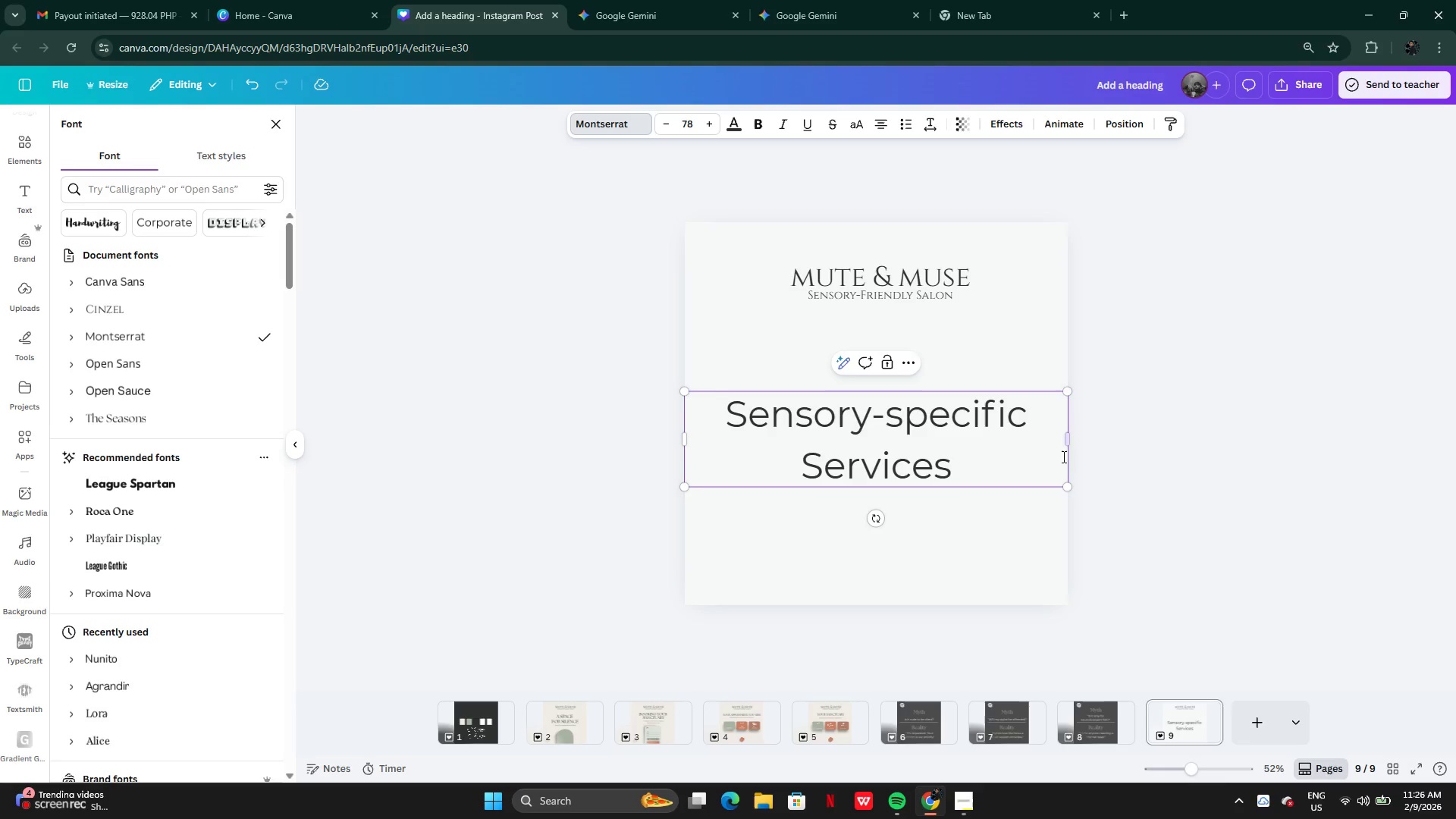 
left_click_drag(start_coordinate=[1074, 444], to_coordinate=[1179, 427])
 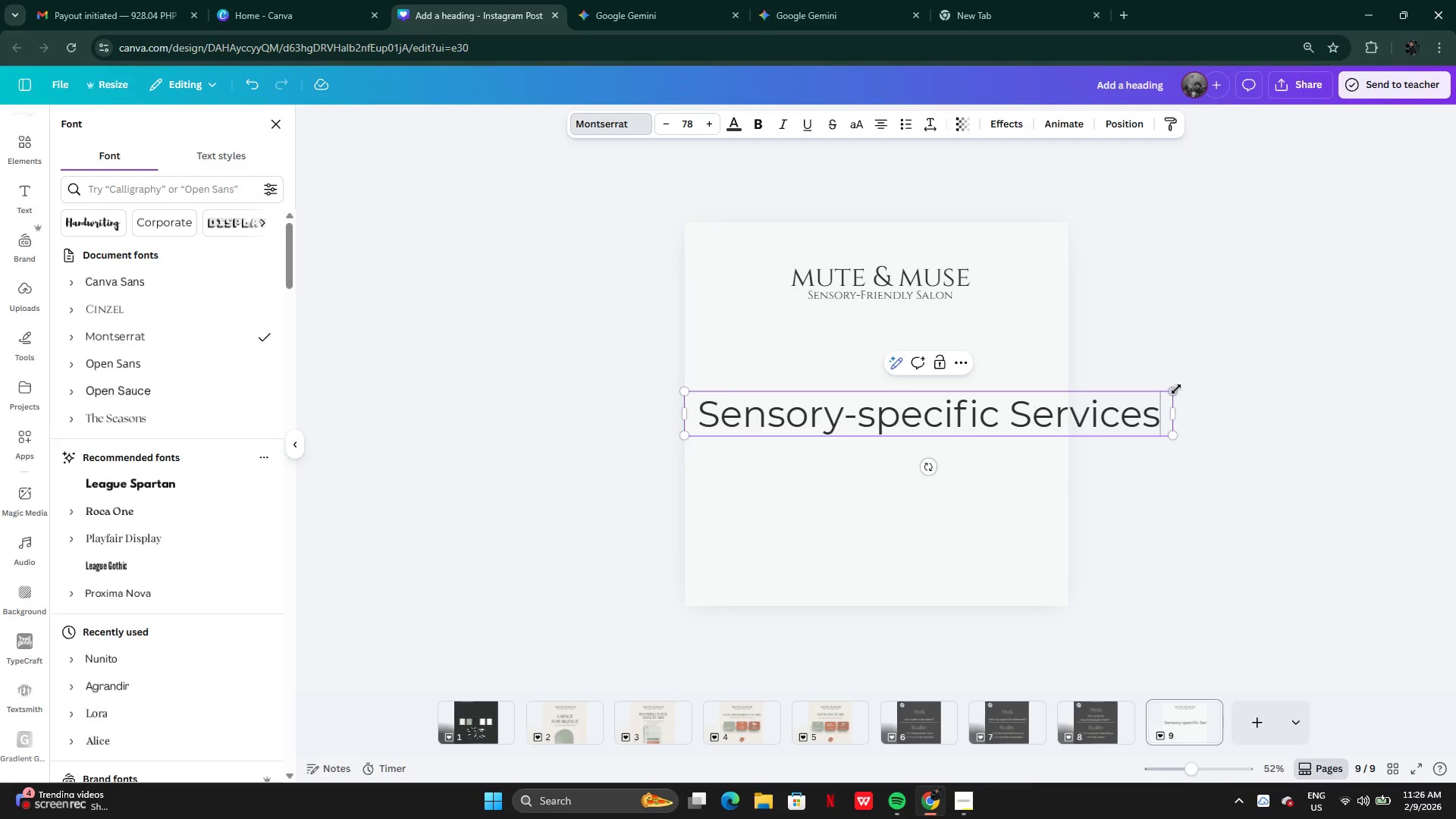 
left_click_drag(start_coordinate=[1175, 389], to_coordinate=[996, 440])
 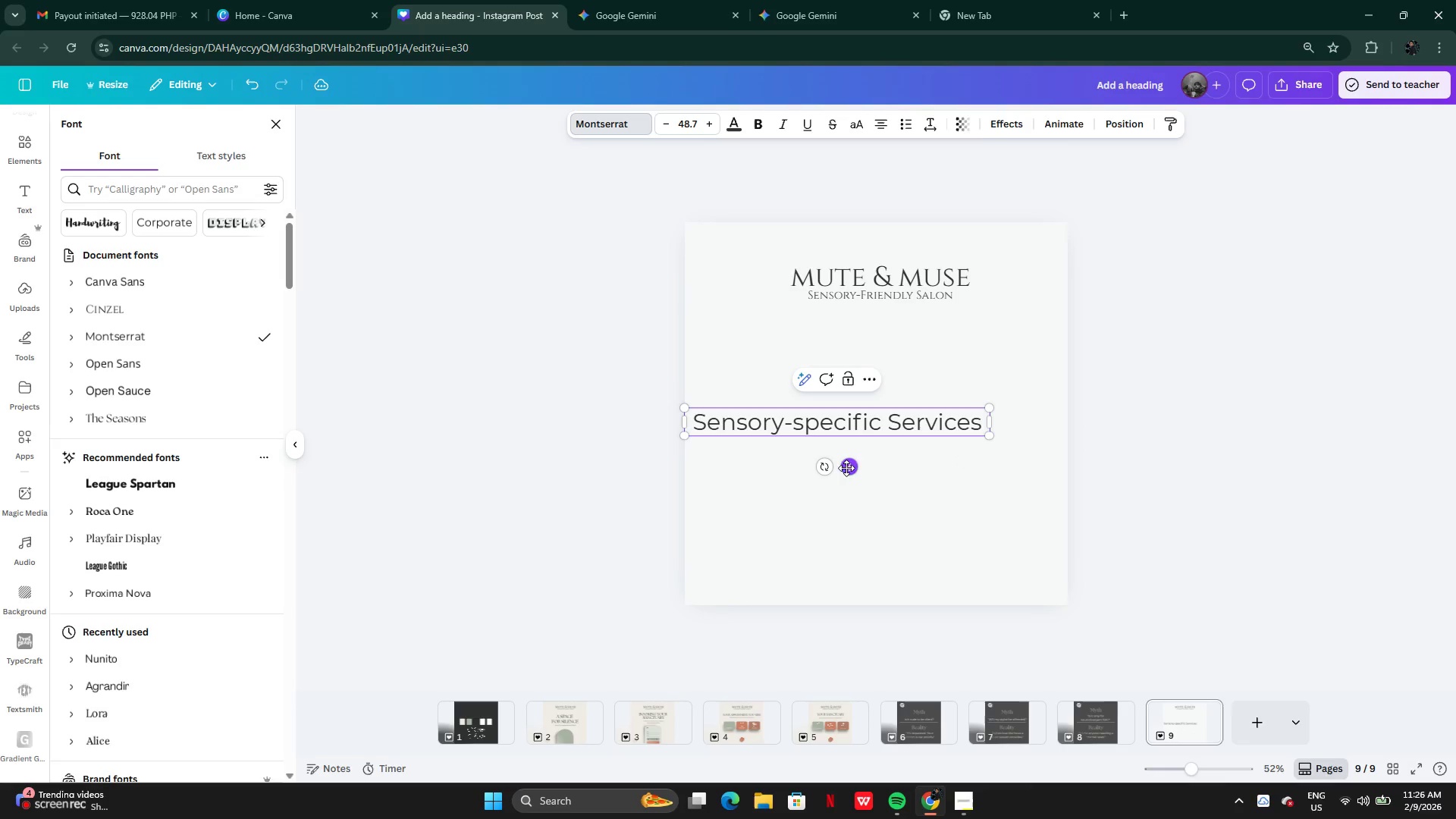 
left_click_drag(start_coordinate=[849, 472], to_coordinate=[880, 419])
 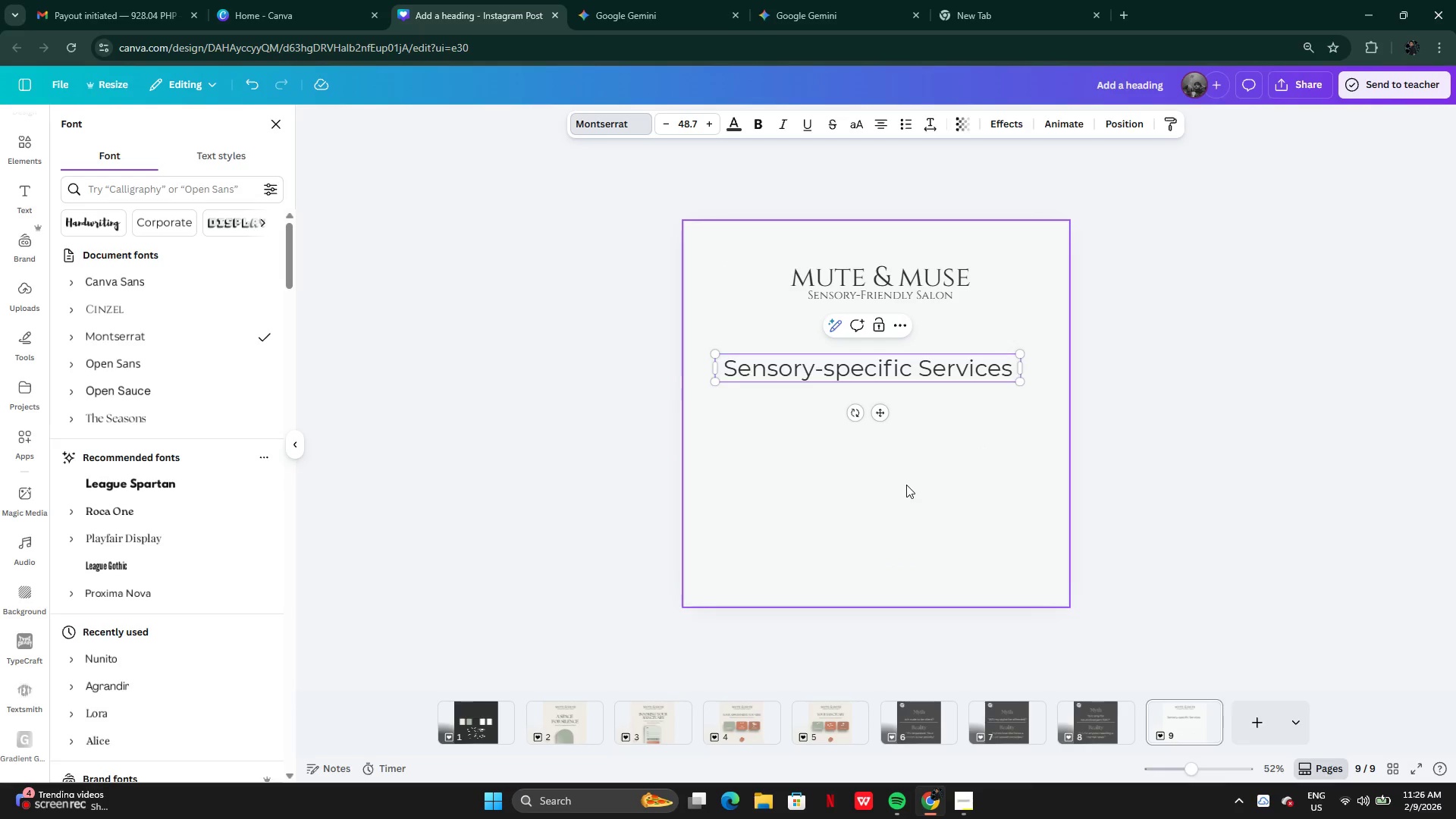 
left_click([907, 485])
 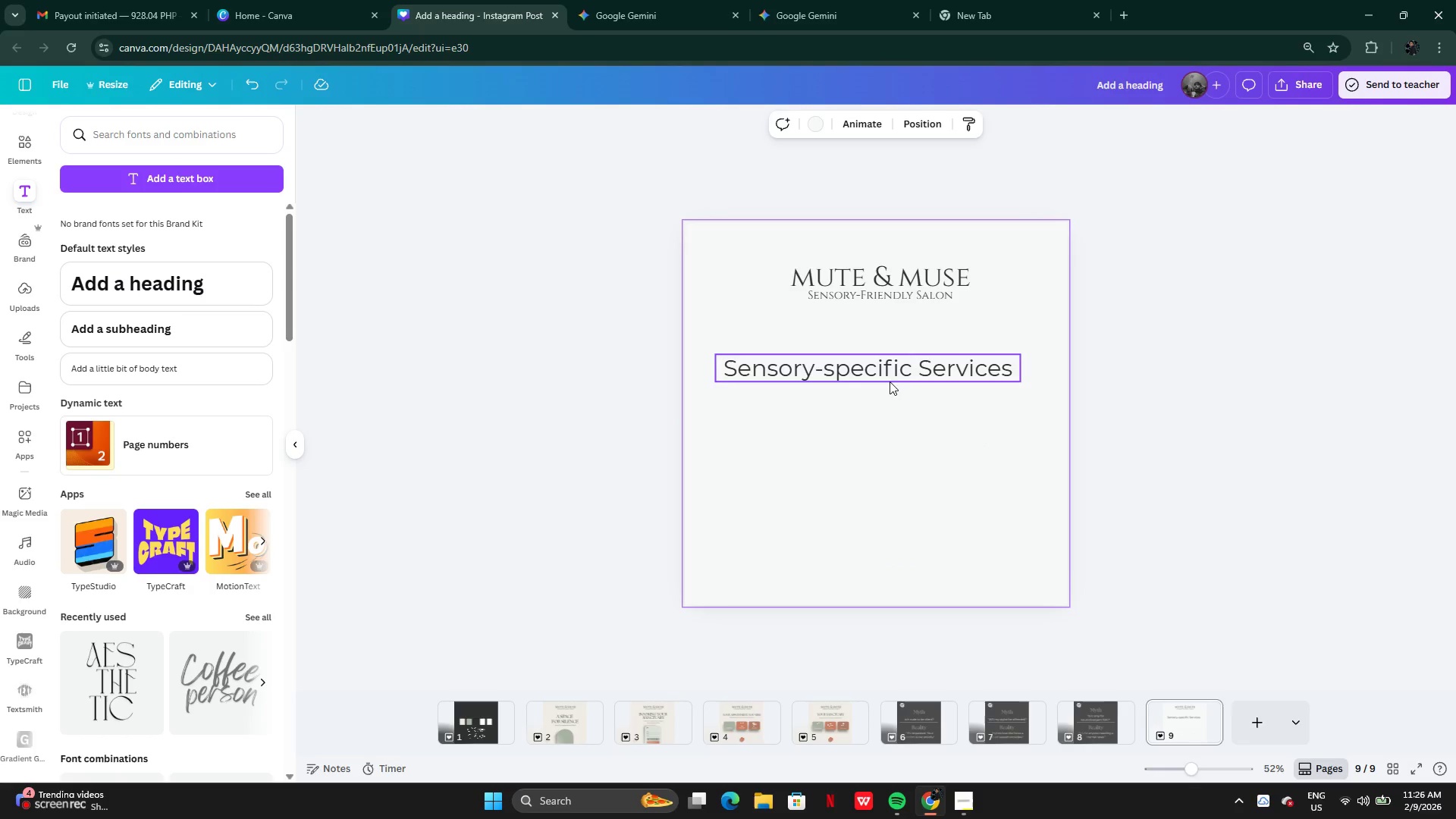 
left_click_drag(start_coordinate=[890, 375], to_coordinate=[894, 374])
 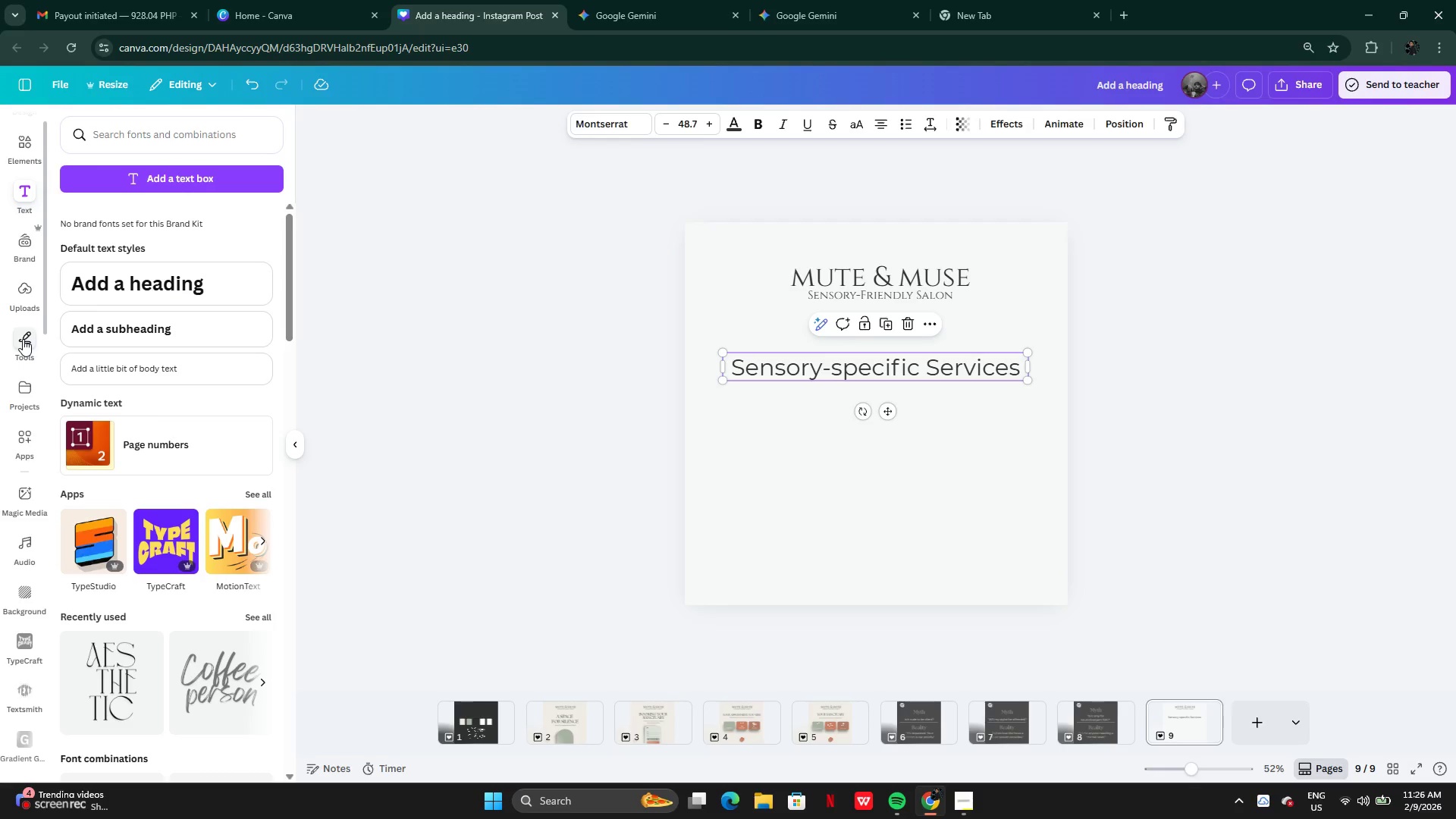 
wait(5.64)
 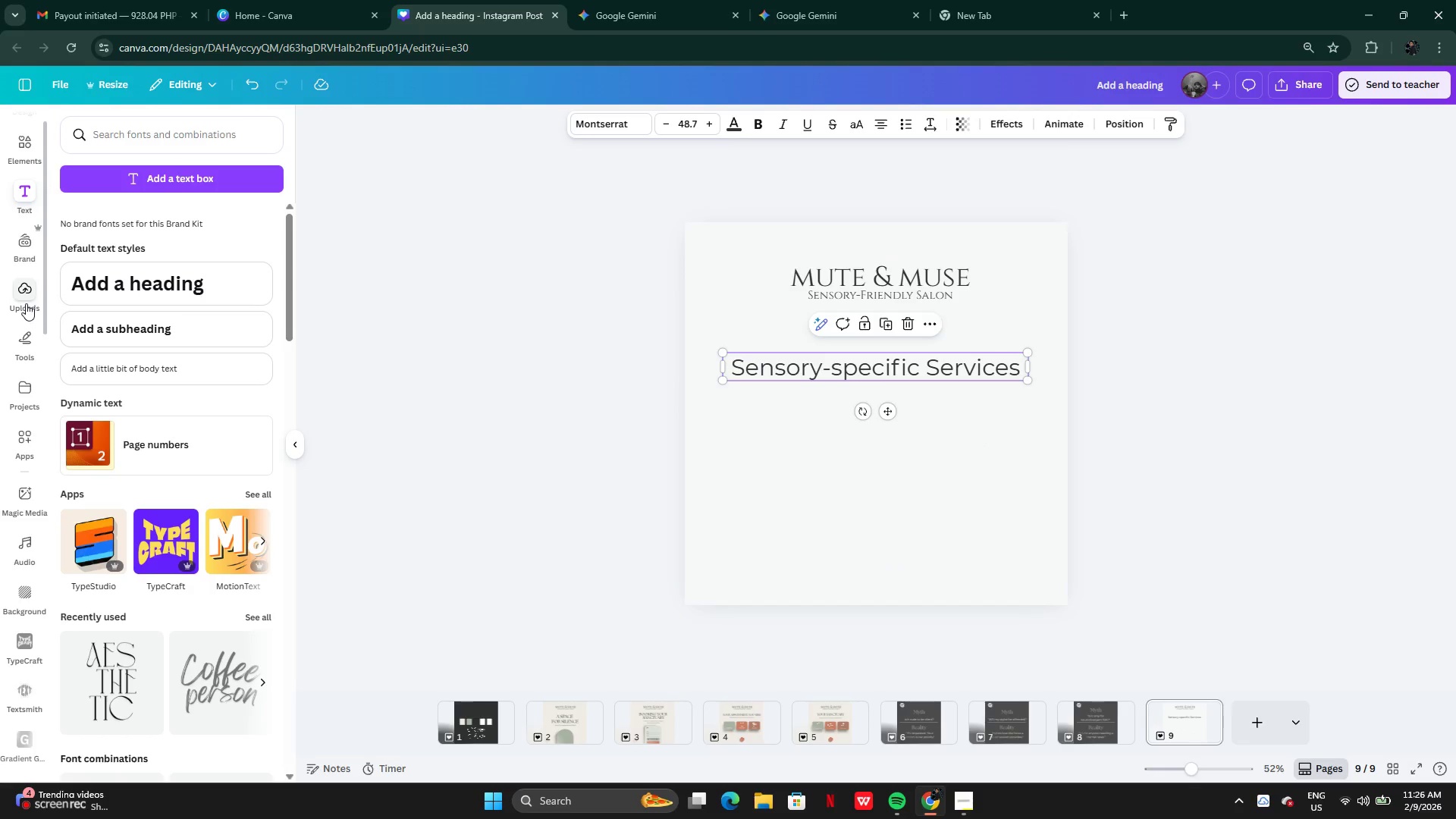 
left_click([73, 426])
 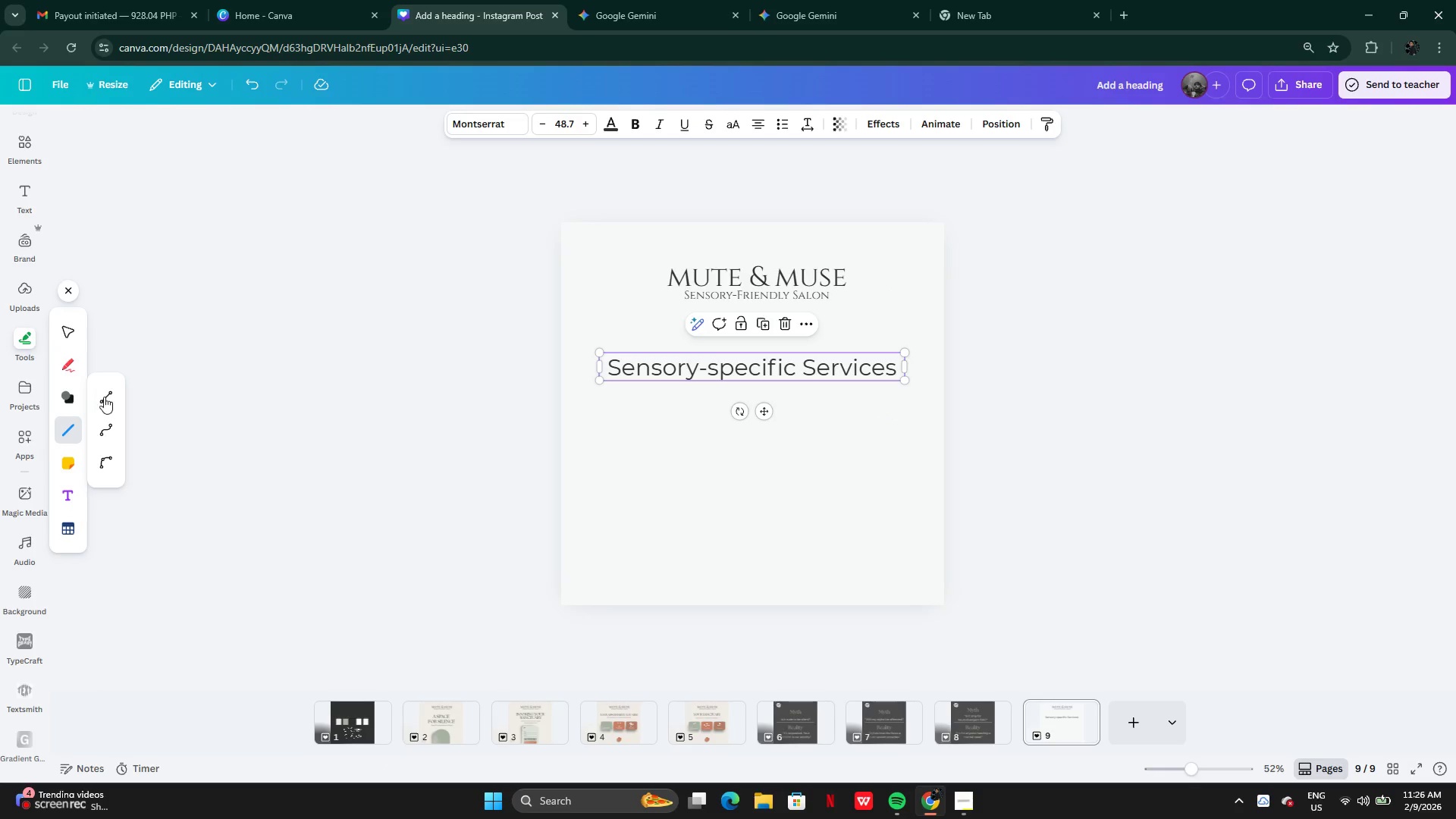 
left_click([109, 397])
 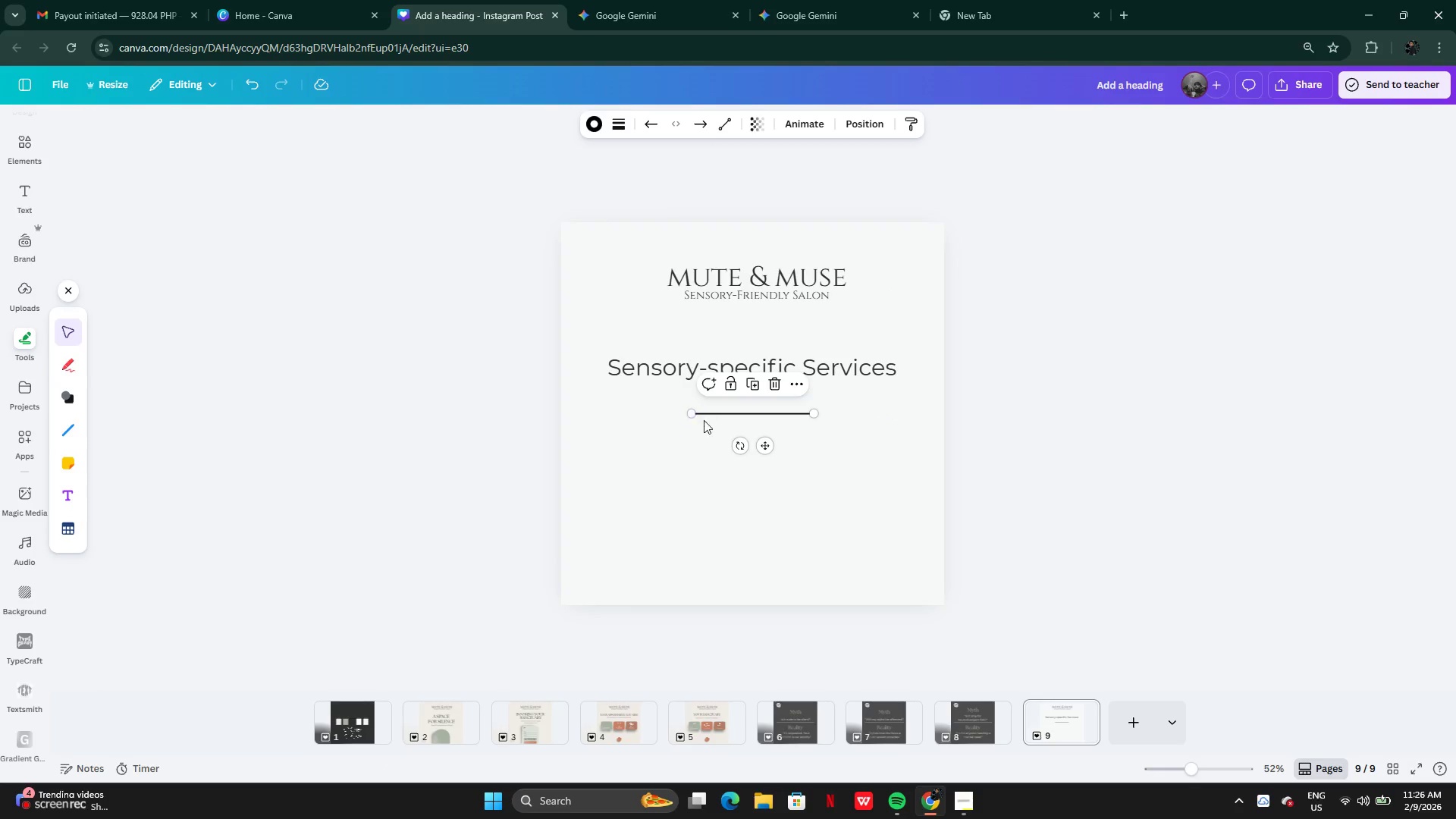 
left_click_drag(start_coordinate=[761, 443], to_coordinate=[617, 418])
 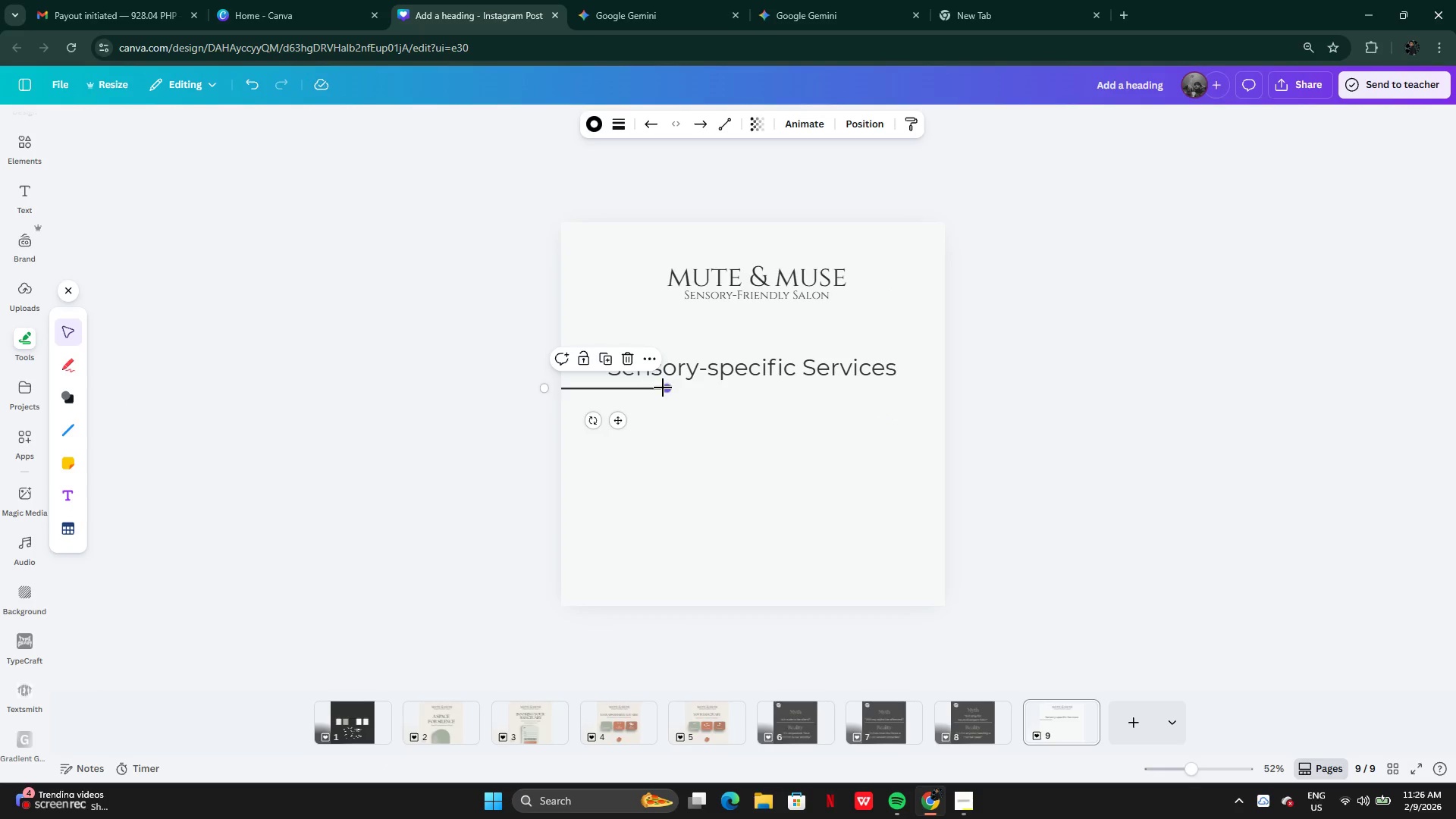 
left_click_drag(start_coordinate=[663, 386], to_coordinate=[973, 385])
 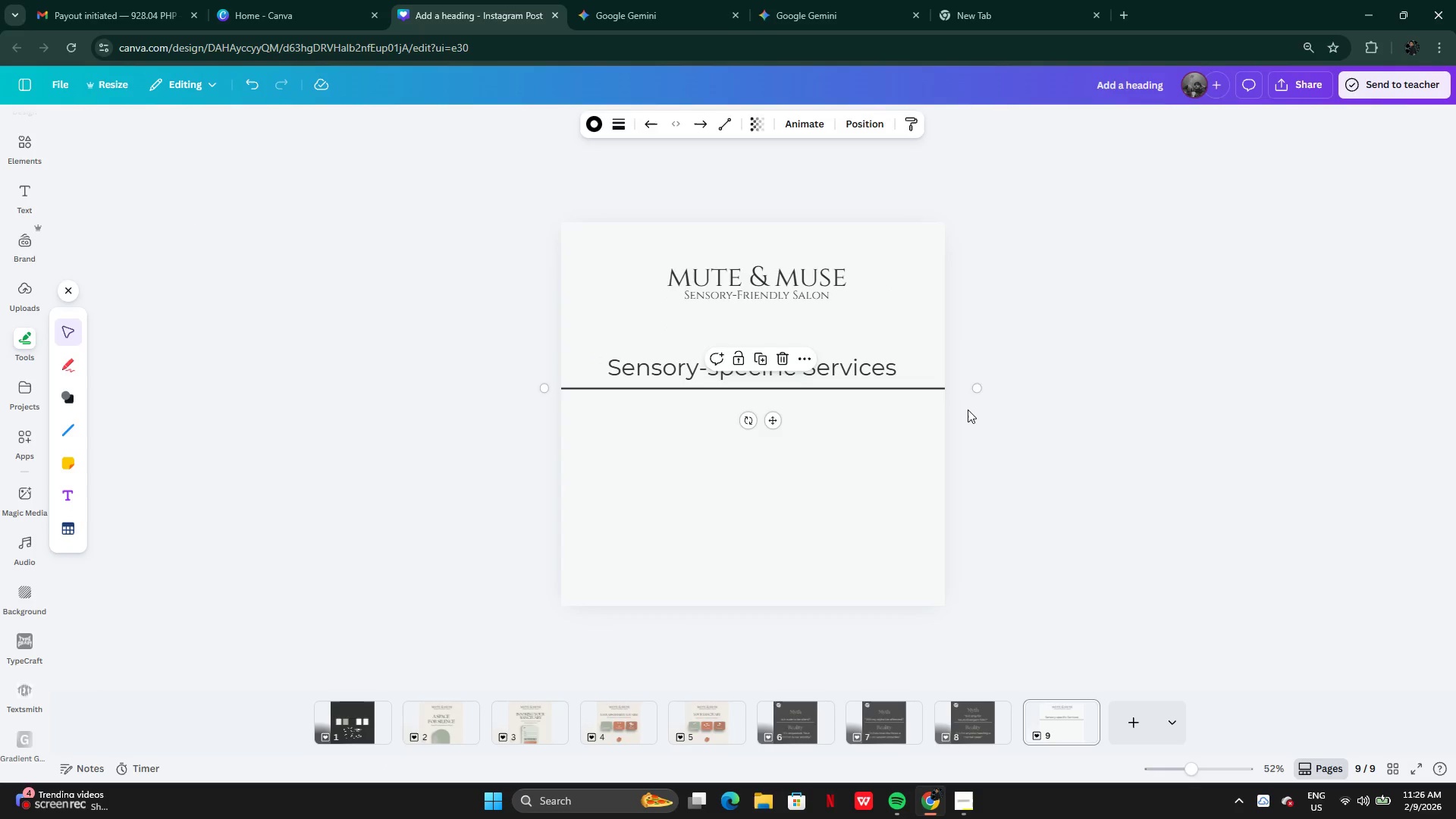 
left_click([968, 410])
 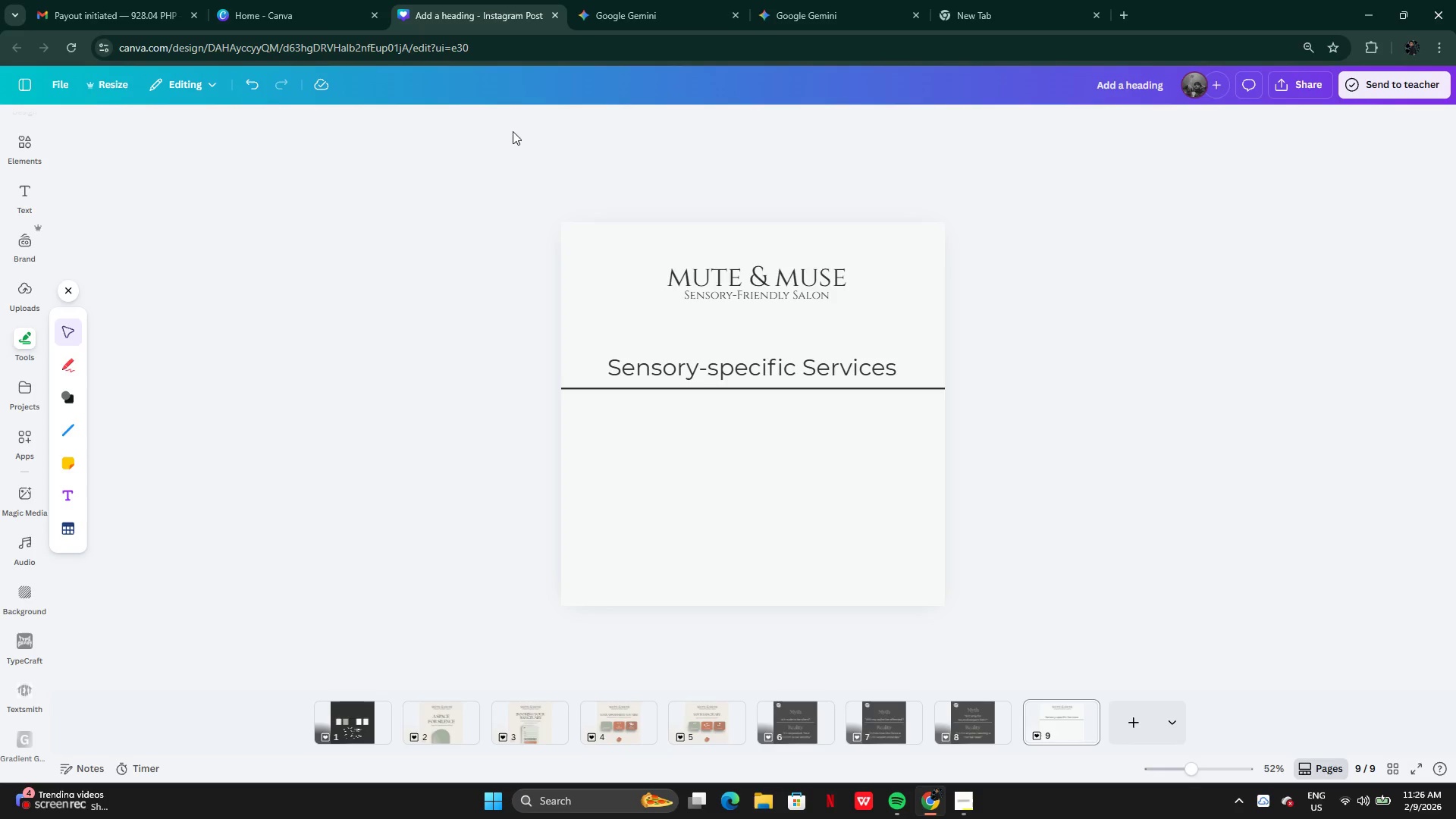 
left_click([604, 8])
 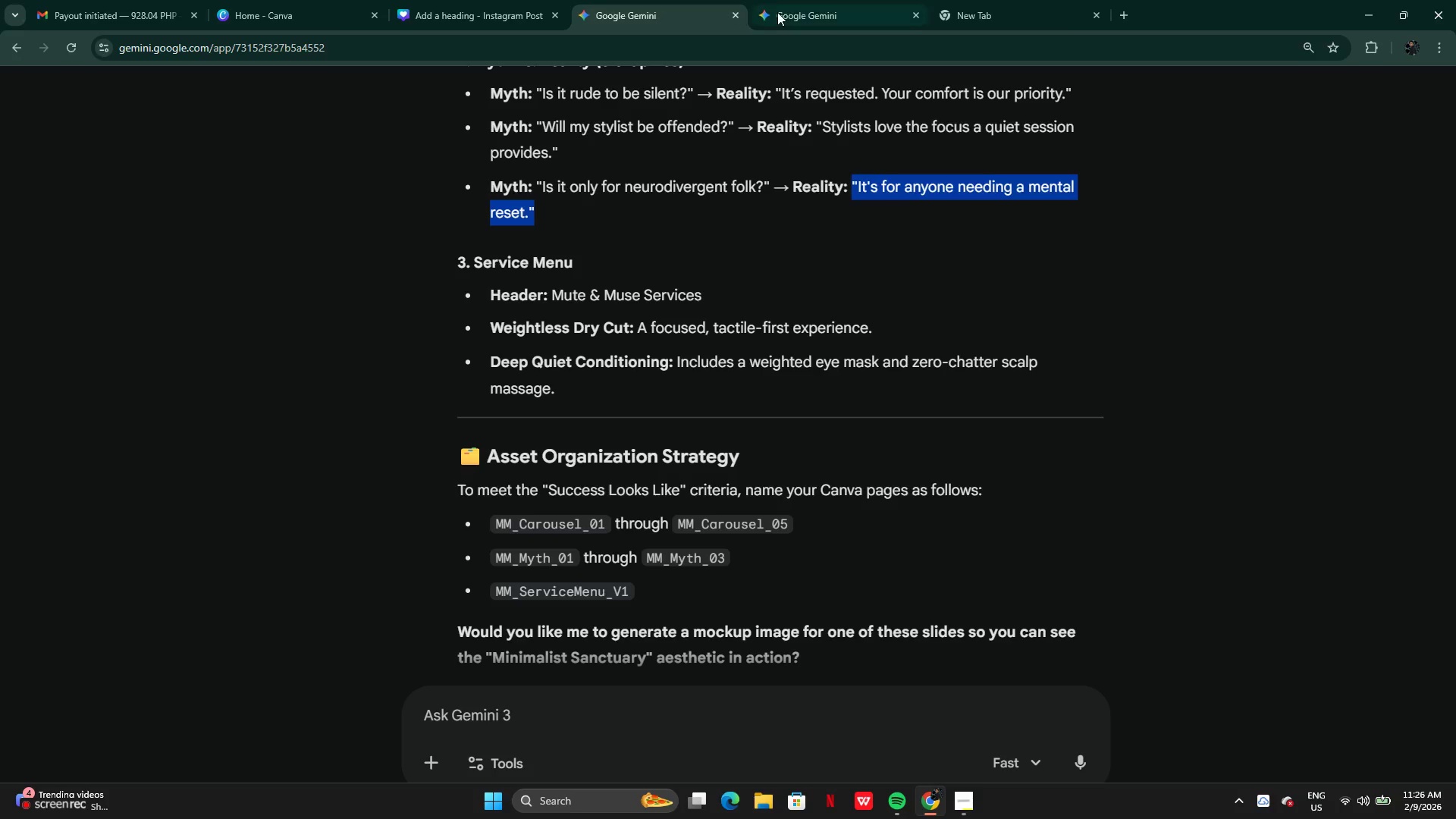 
left_click([777, 12])
 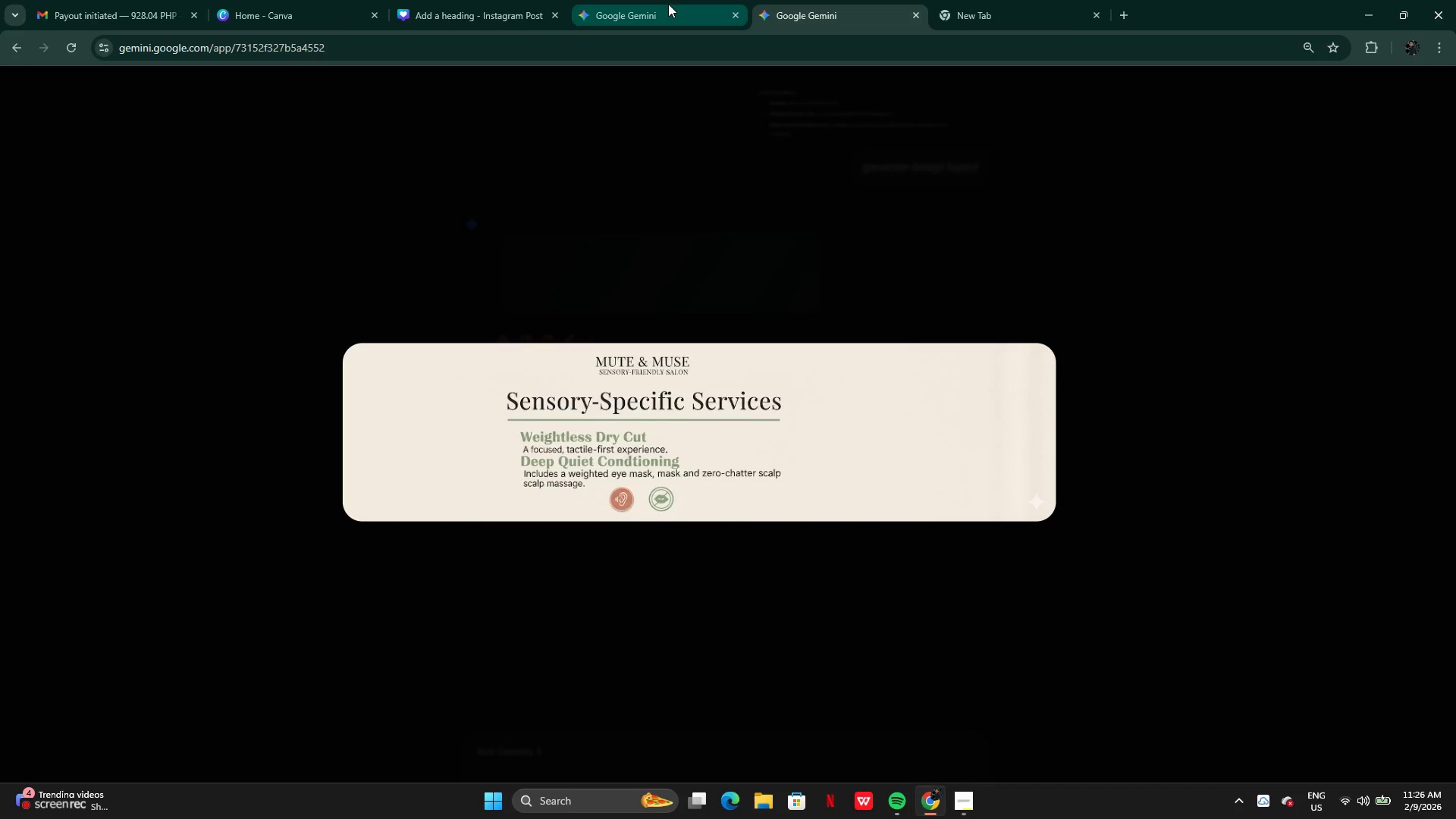 
left_click([668, 4])
 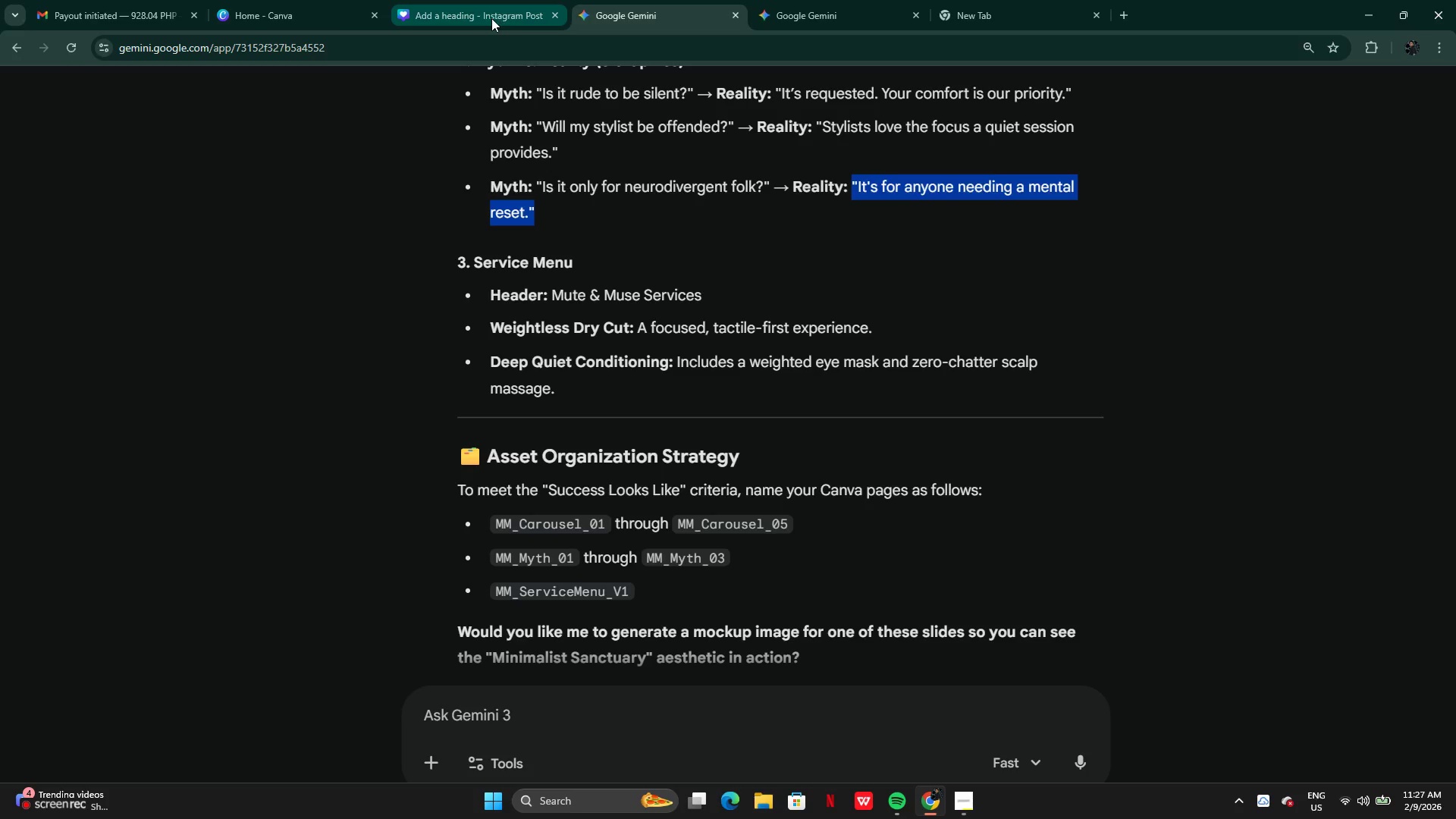 
left_click([491, 18])
 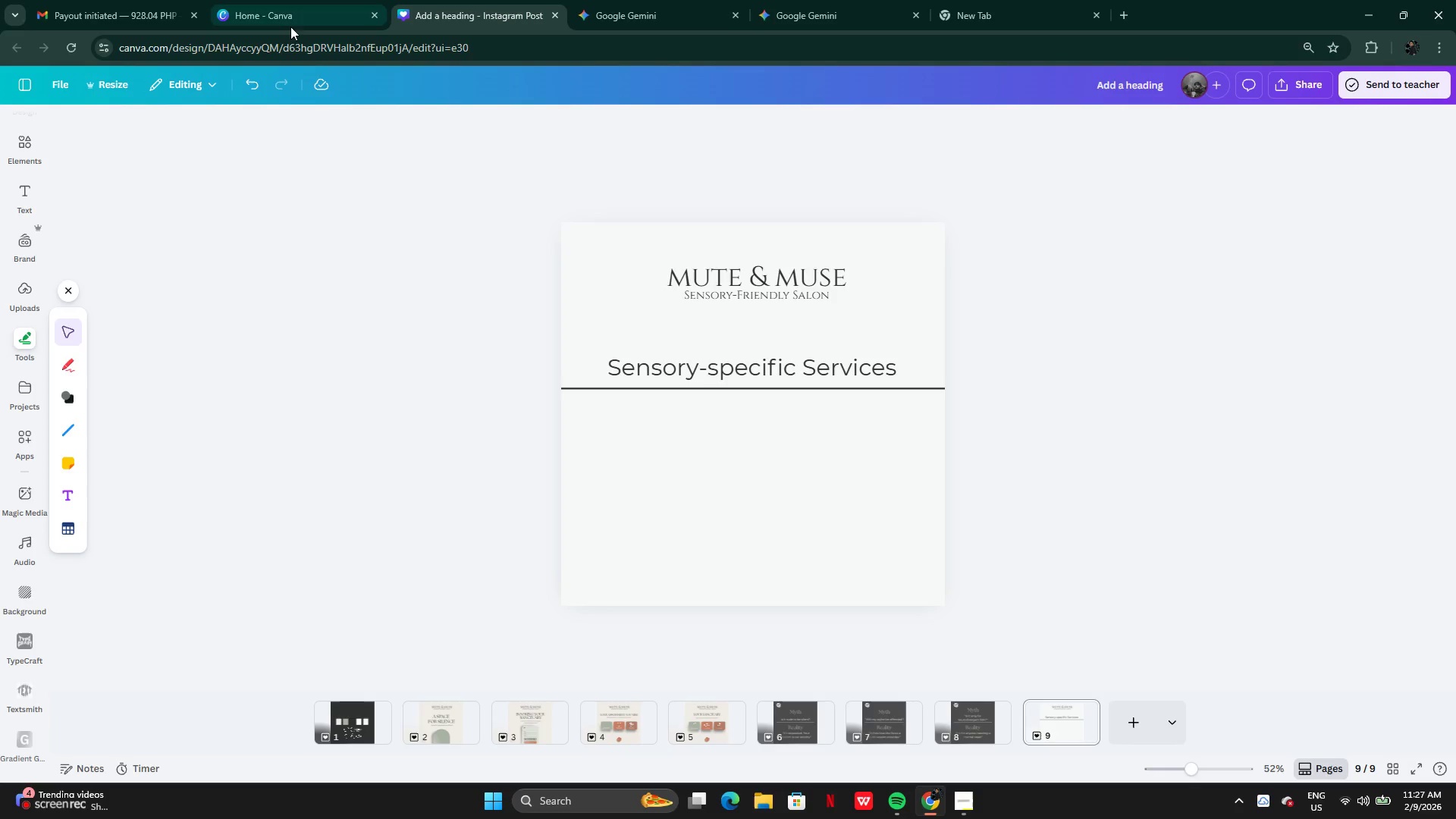 
left_click([286, 20])
 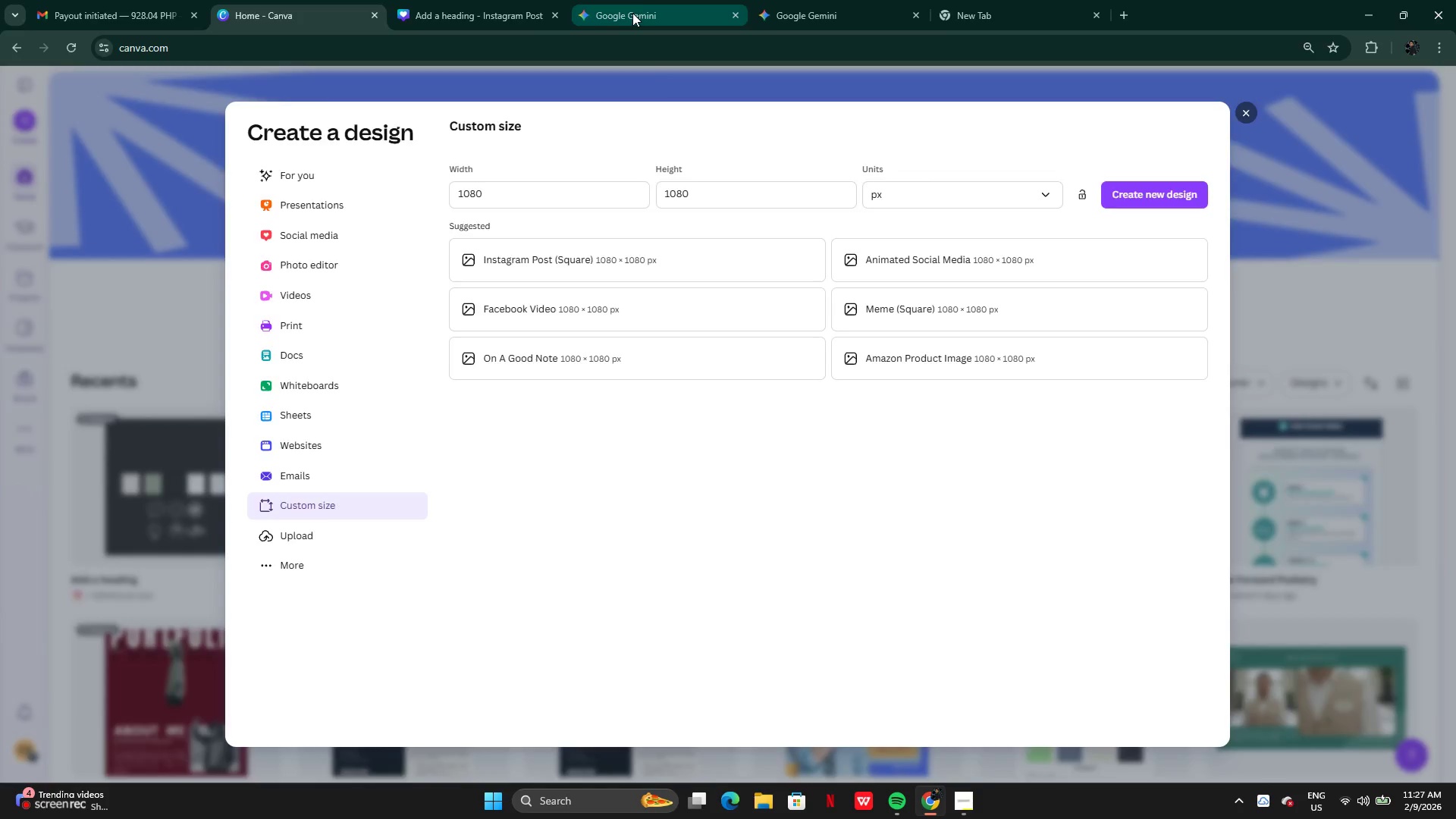 
left_click([570, 375])
 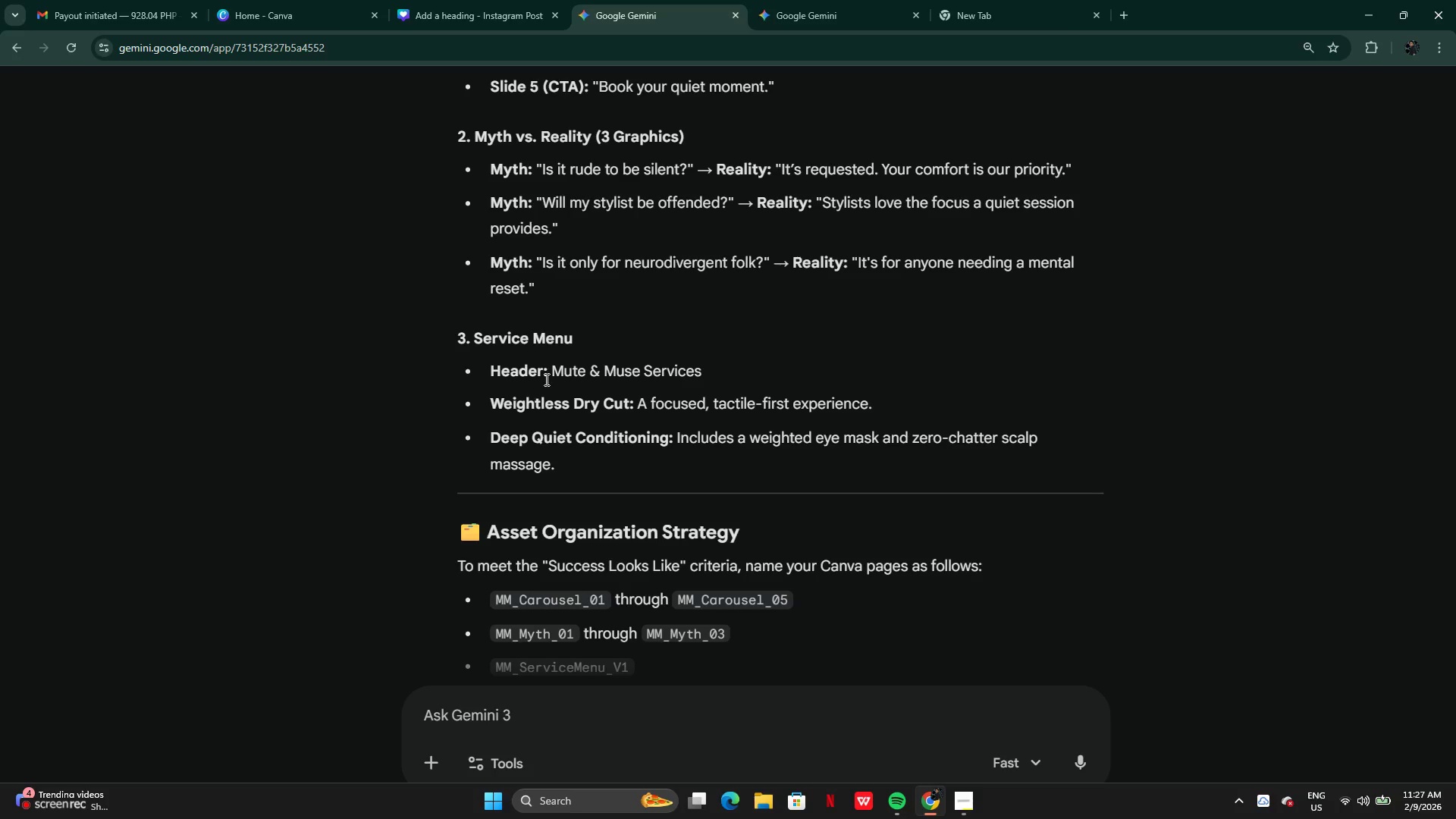 
scroll: coordinate [491, 629], scroll_direction: none, amount: 0.0
 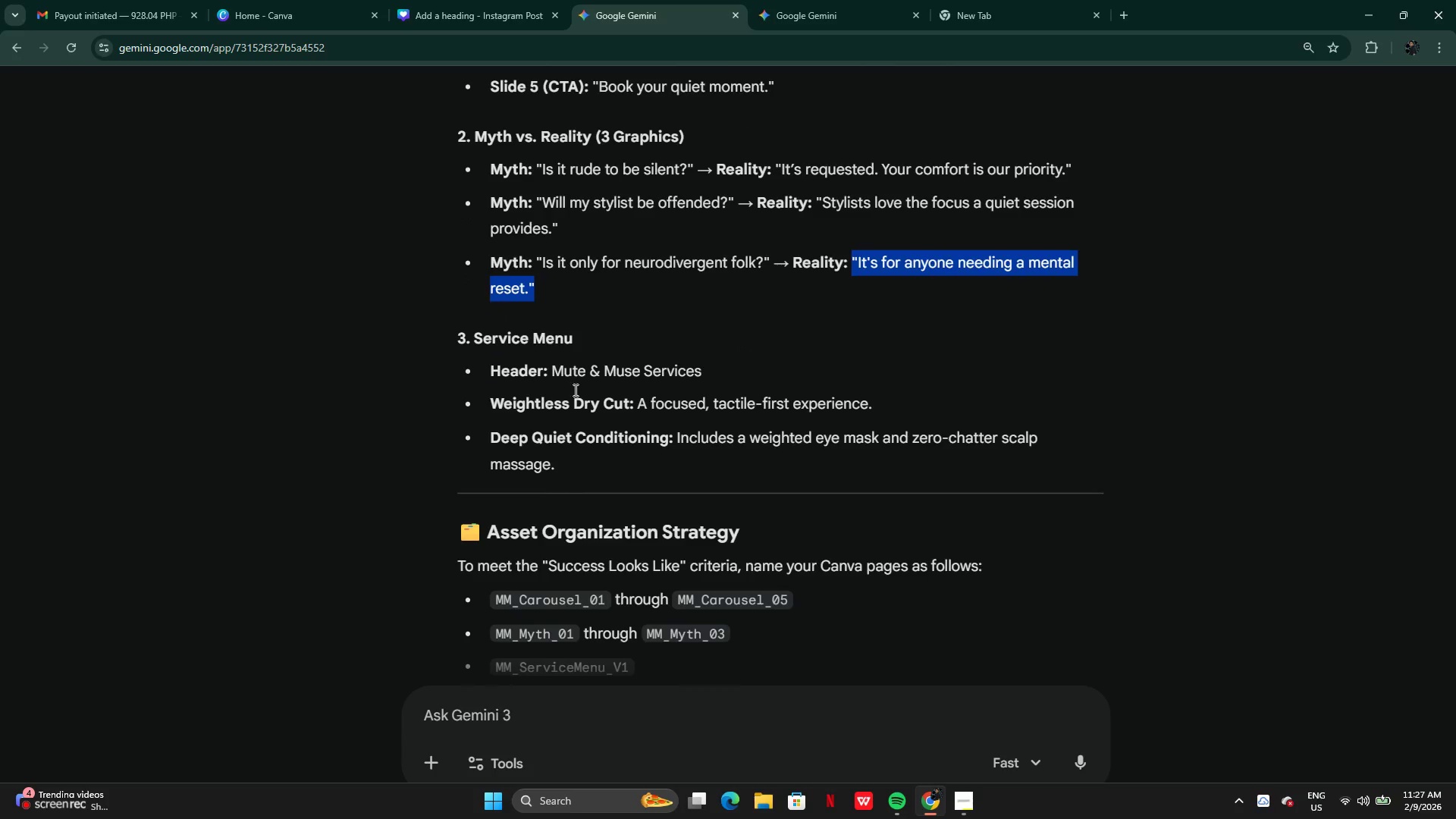 
left_click_drag(start_coordinate=[551, 369], to_coordinate=[720, 372])
 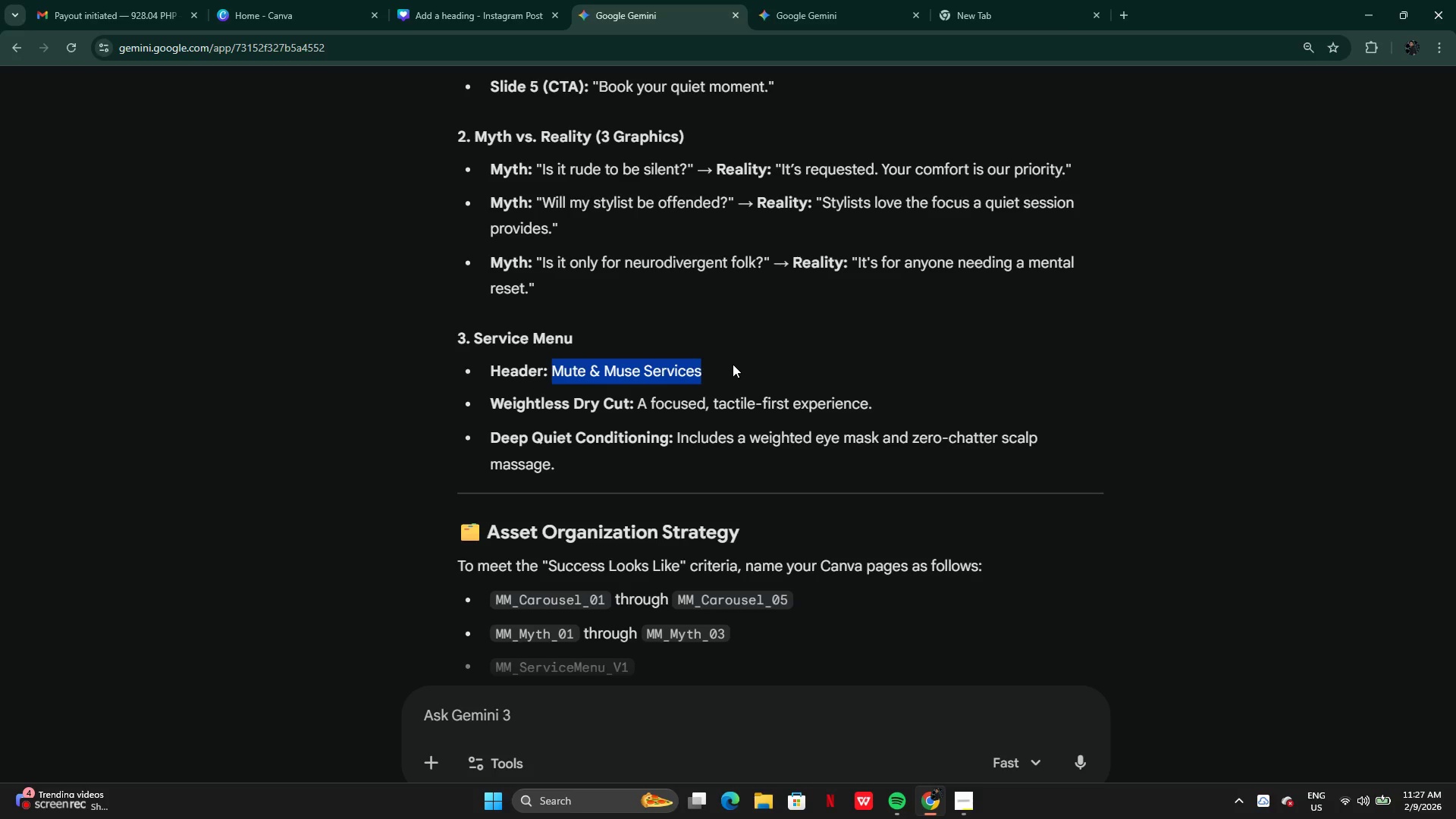 
key(Control+C)
 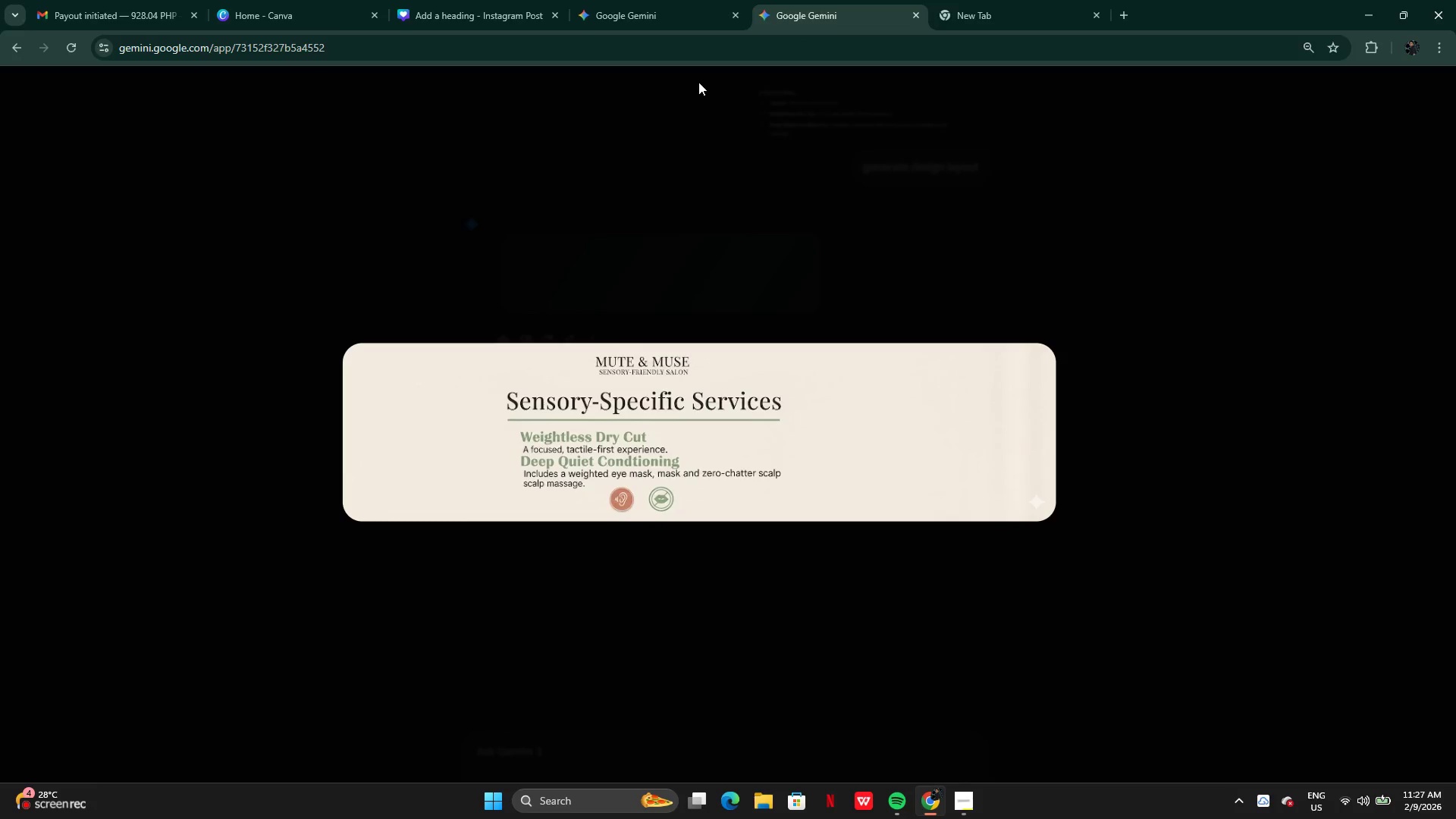 
left_click([436, 12])
 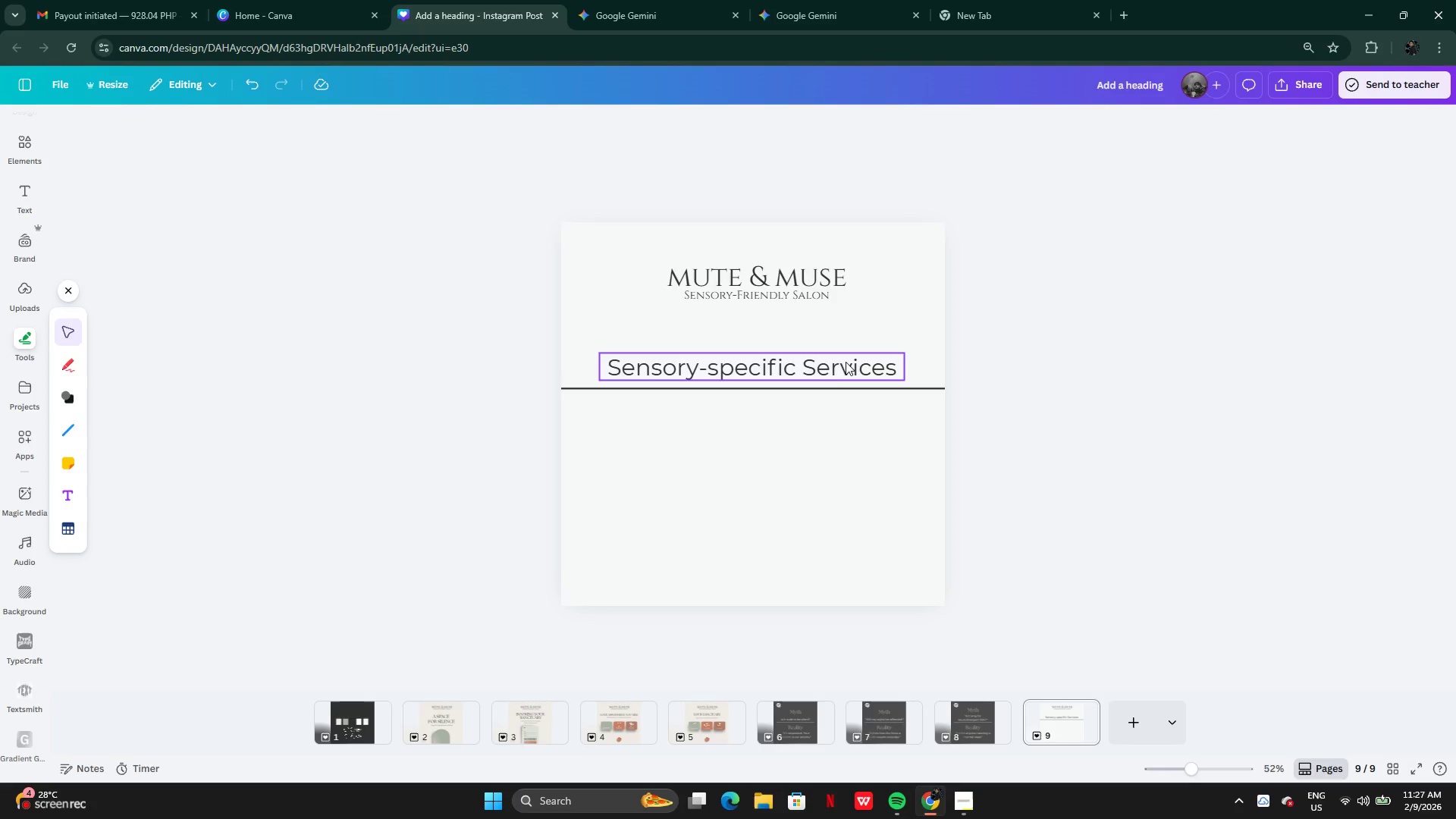 
double_click([844, 359])
 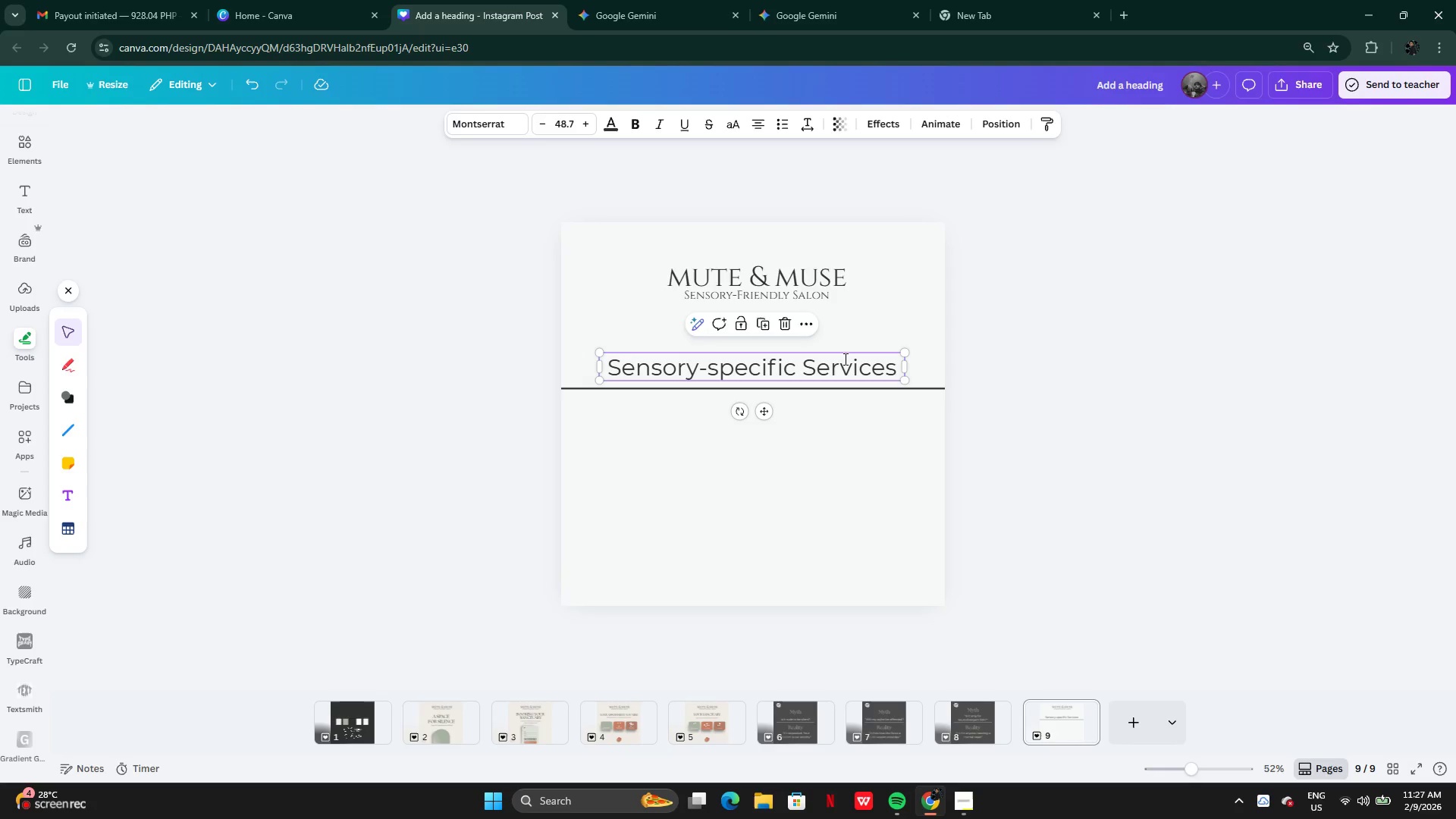 
key(Control+ControlLeft)
 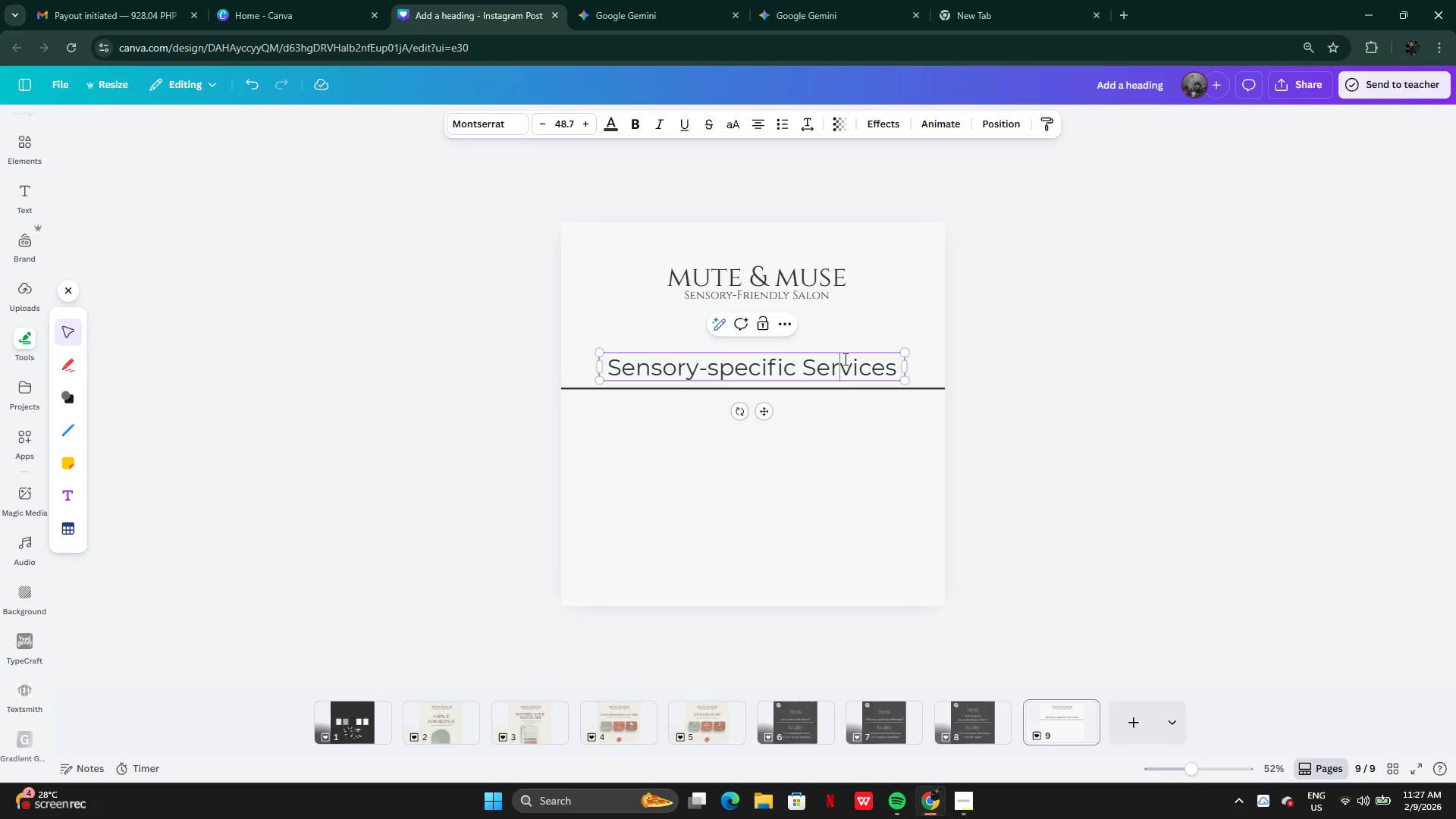 
key(Control+A)
 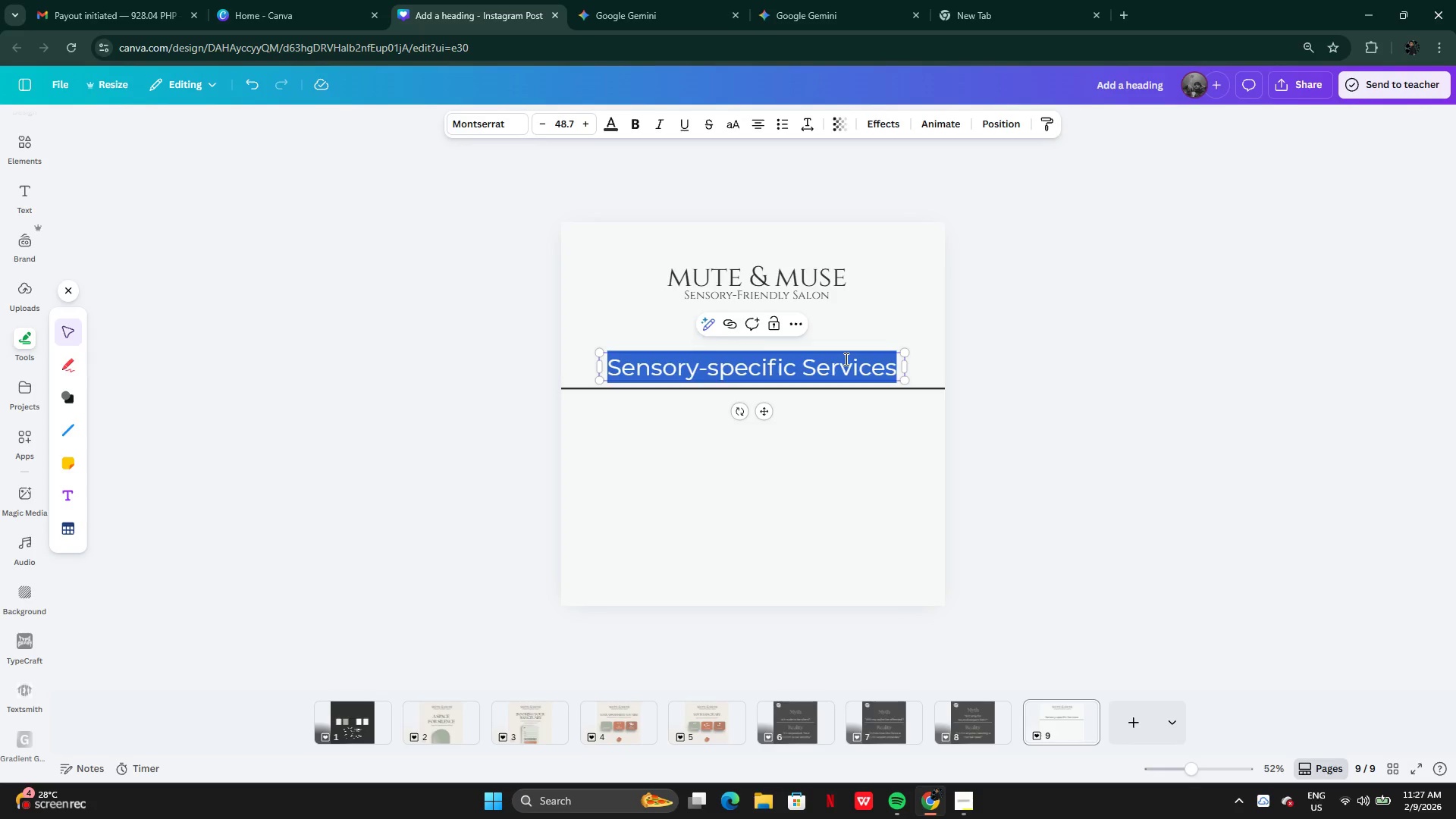 
key(Control+V)
 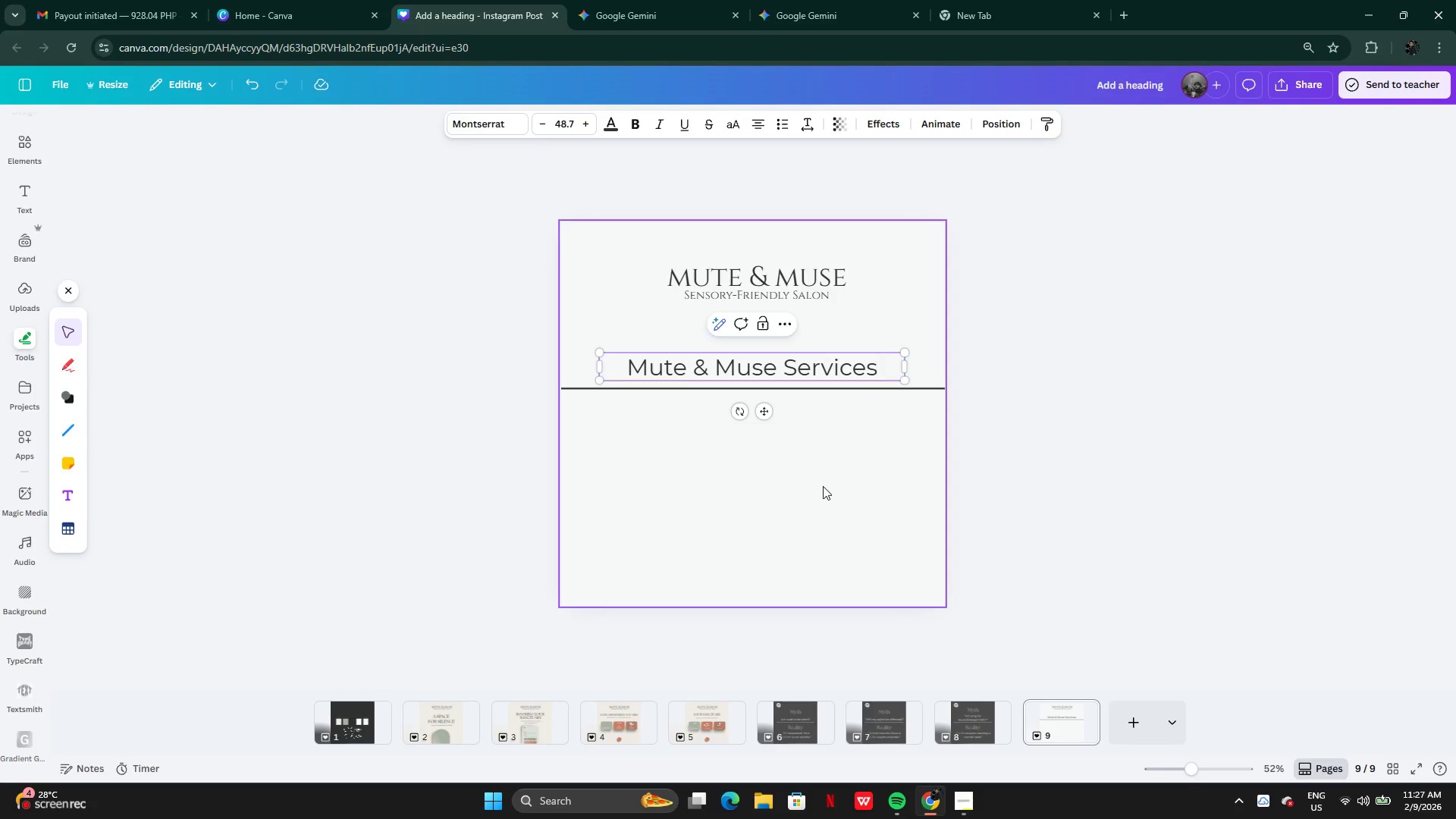 
left_click([823, 487])
 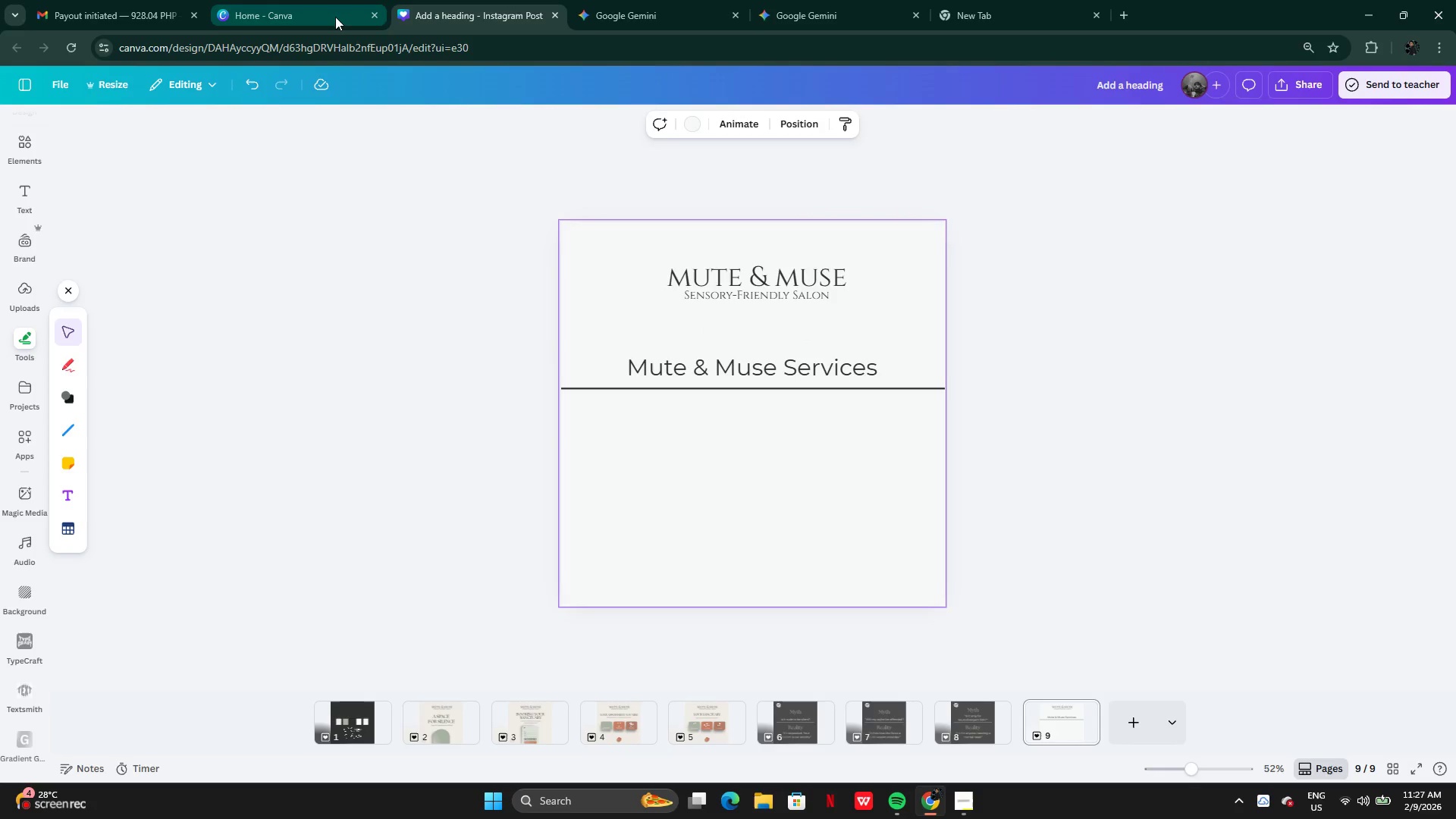 
left_click([318, 14])
 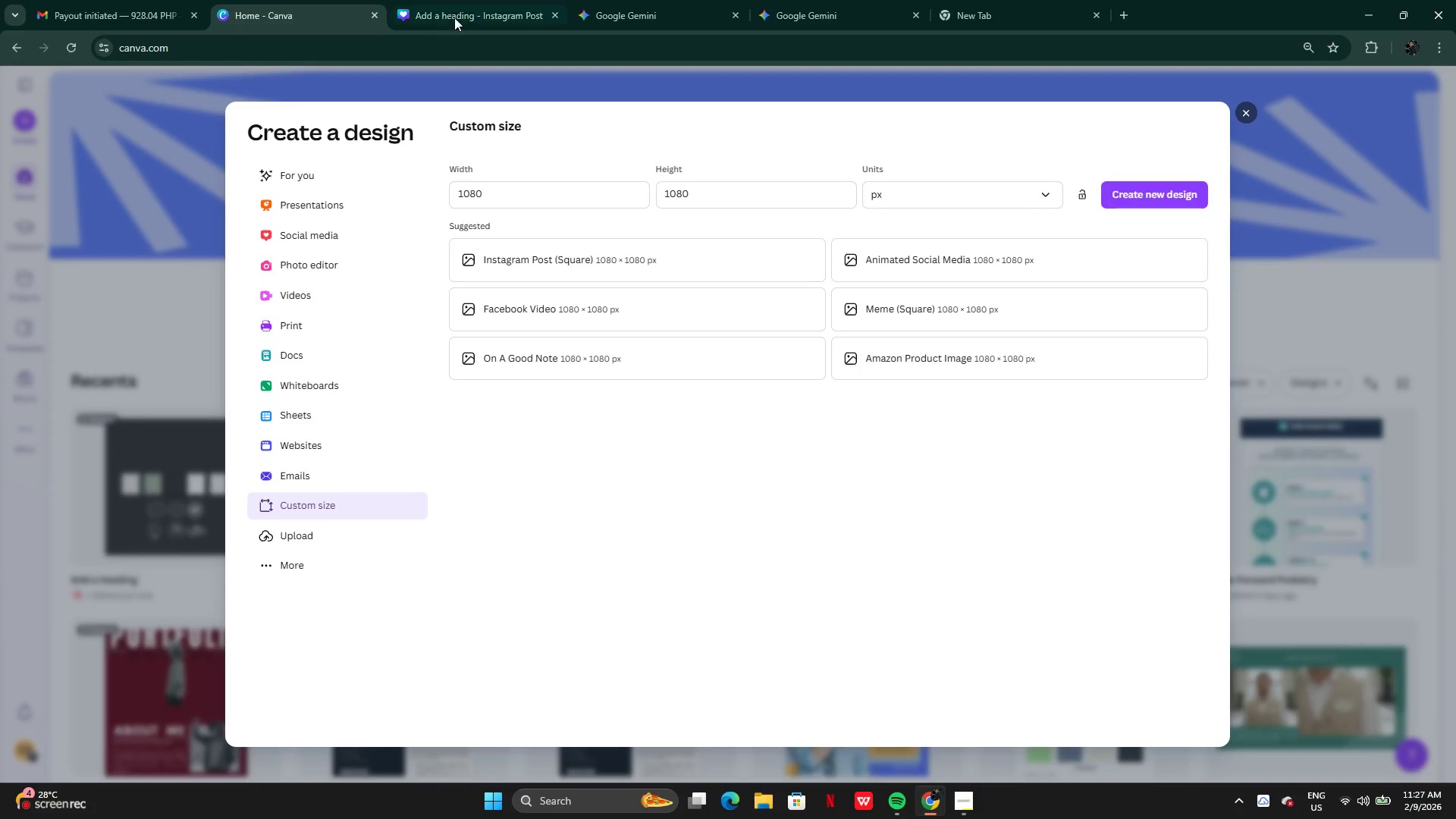 
left_click([463, 17])
 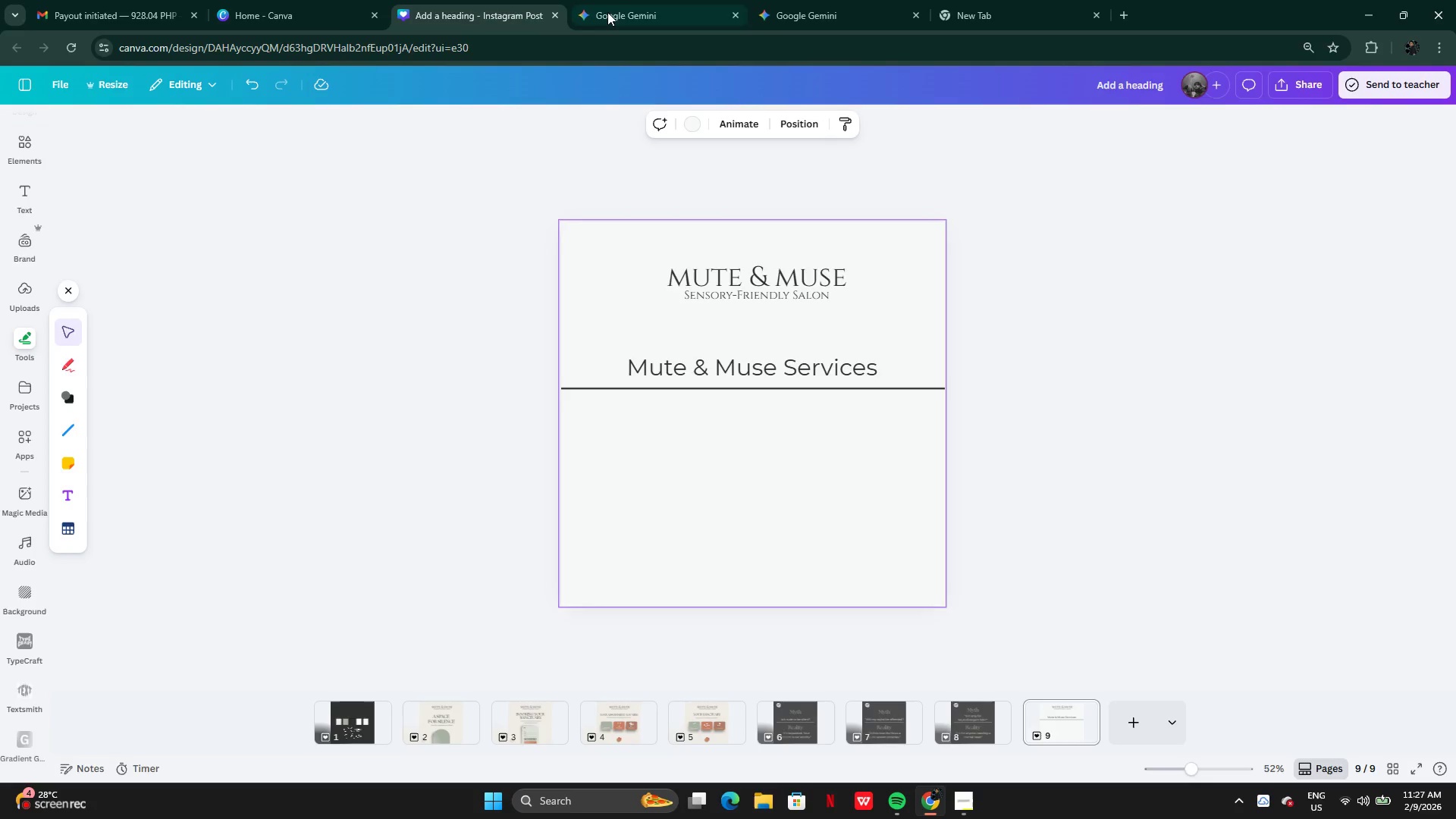 
left_click([607, 12])
 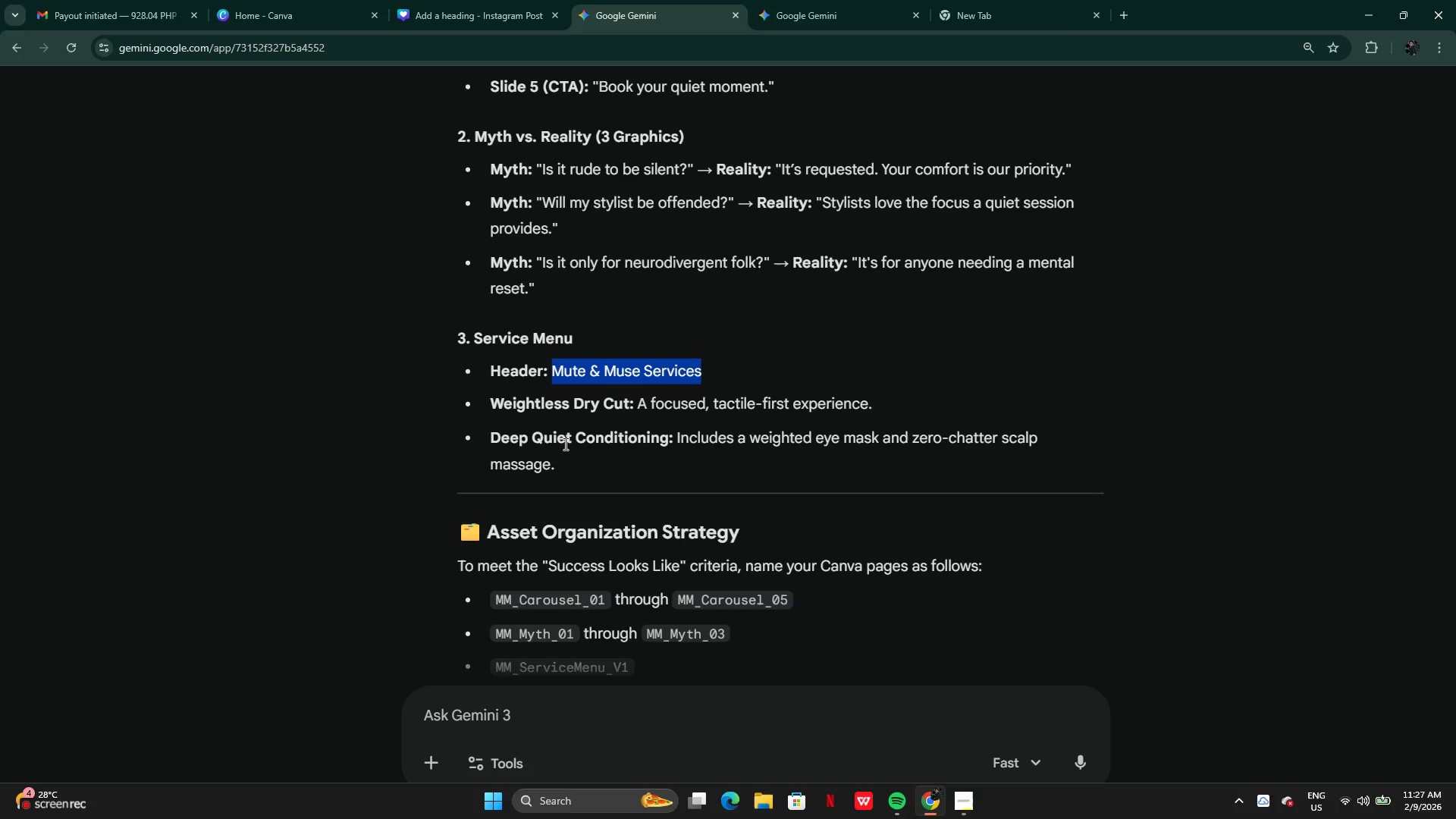 
left_click([564, 444])
 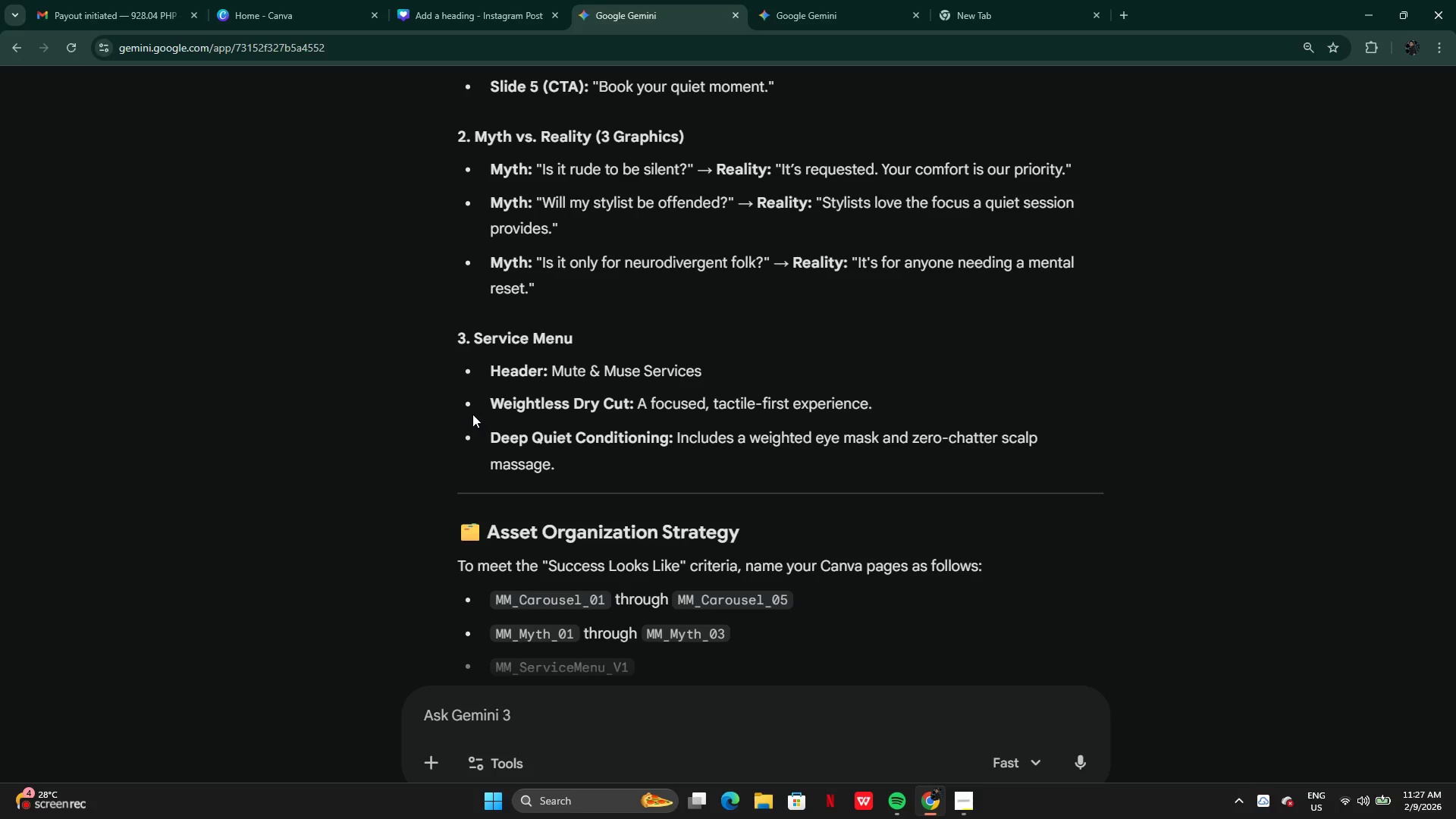 
left_click_drag(start_coordinate=[497, 405], to_coordinate=[935, 410])
 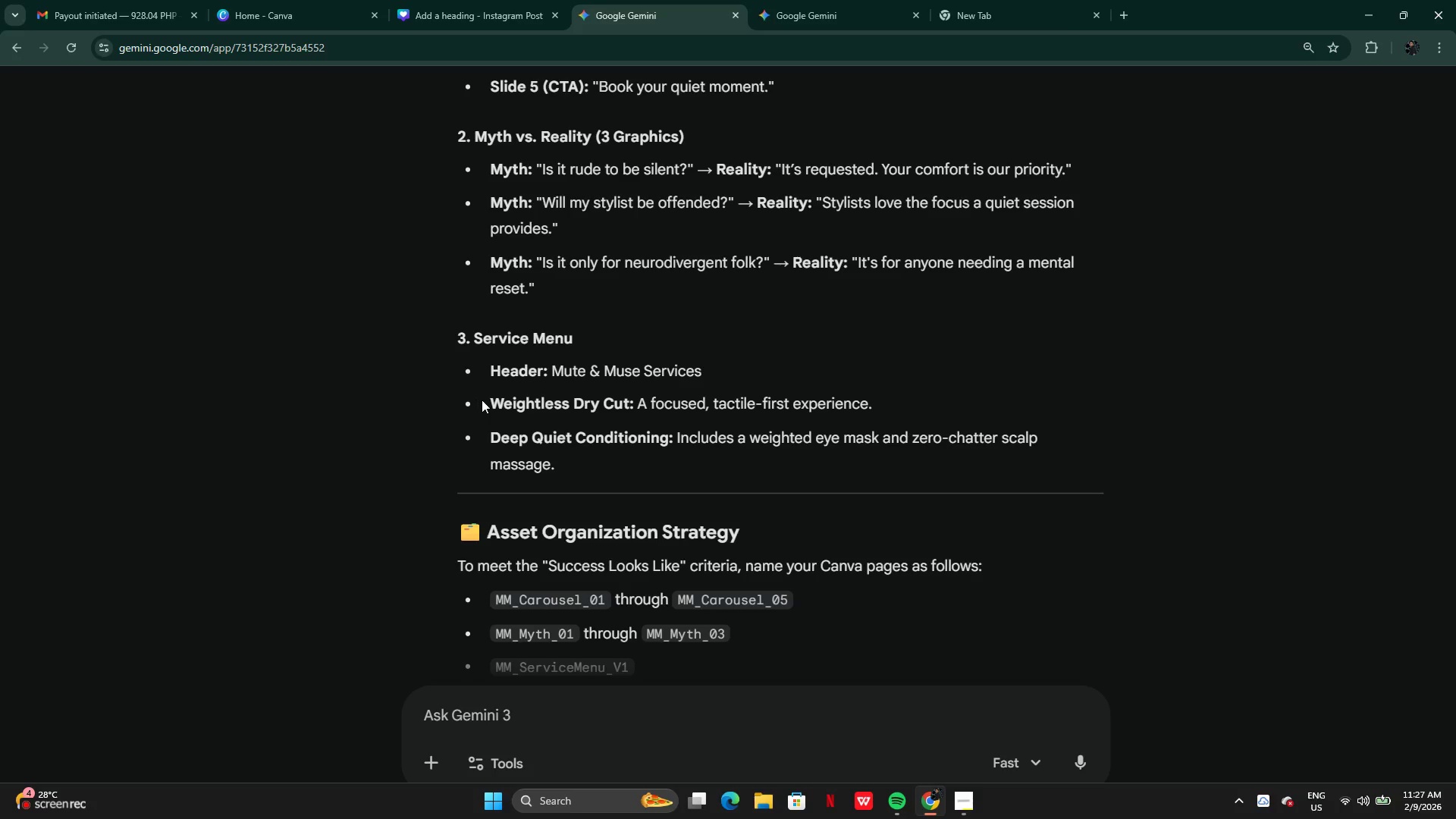 
left_click_drag(start_coordinate=[483, 400], to_coordinate=[938, 409])
 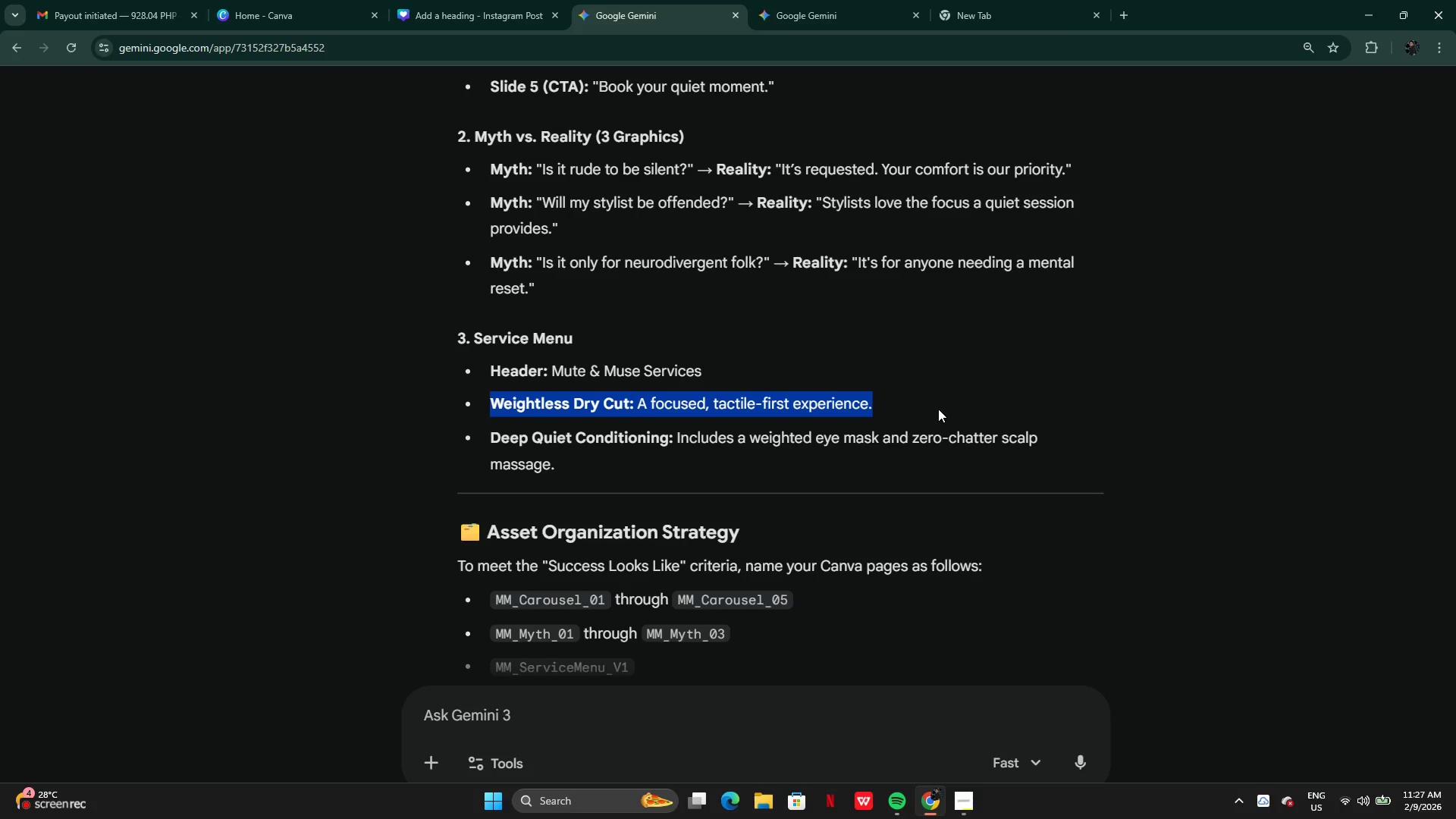 
key(Control+C)
 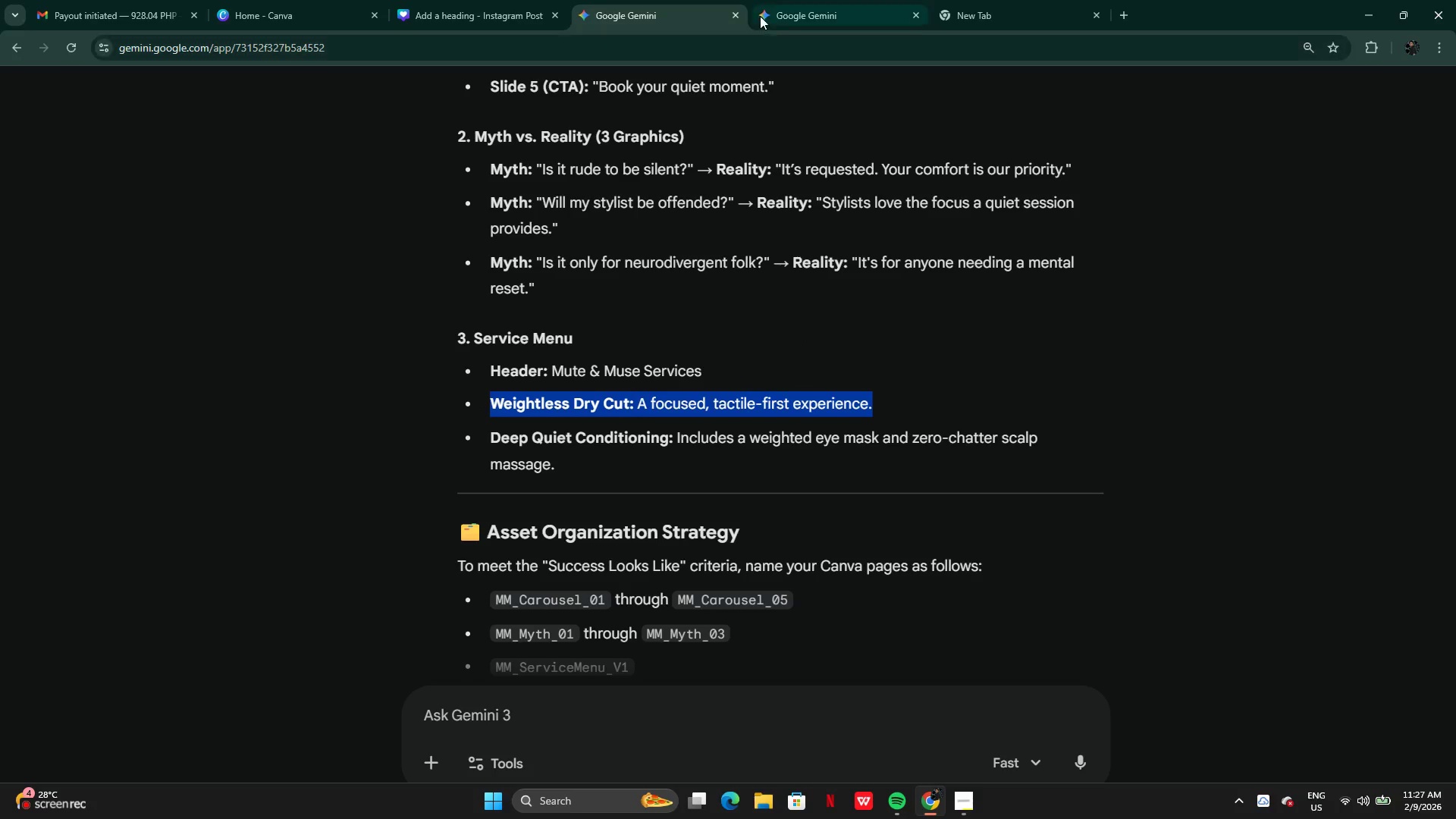 
left_click([808, 19])
 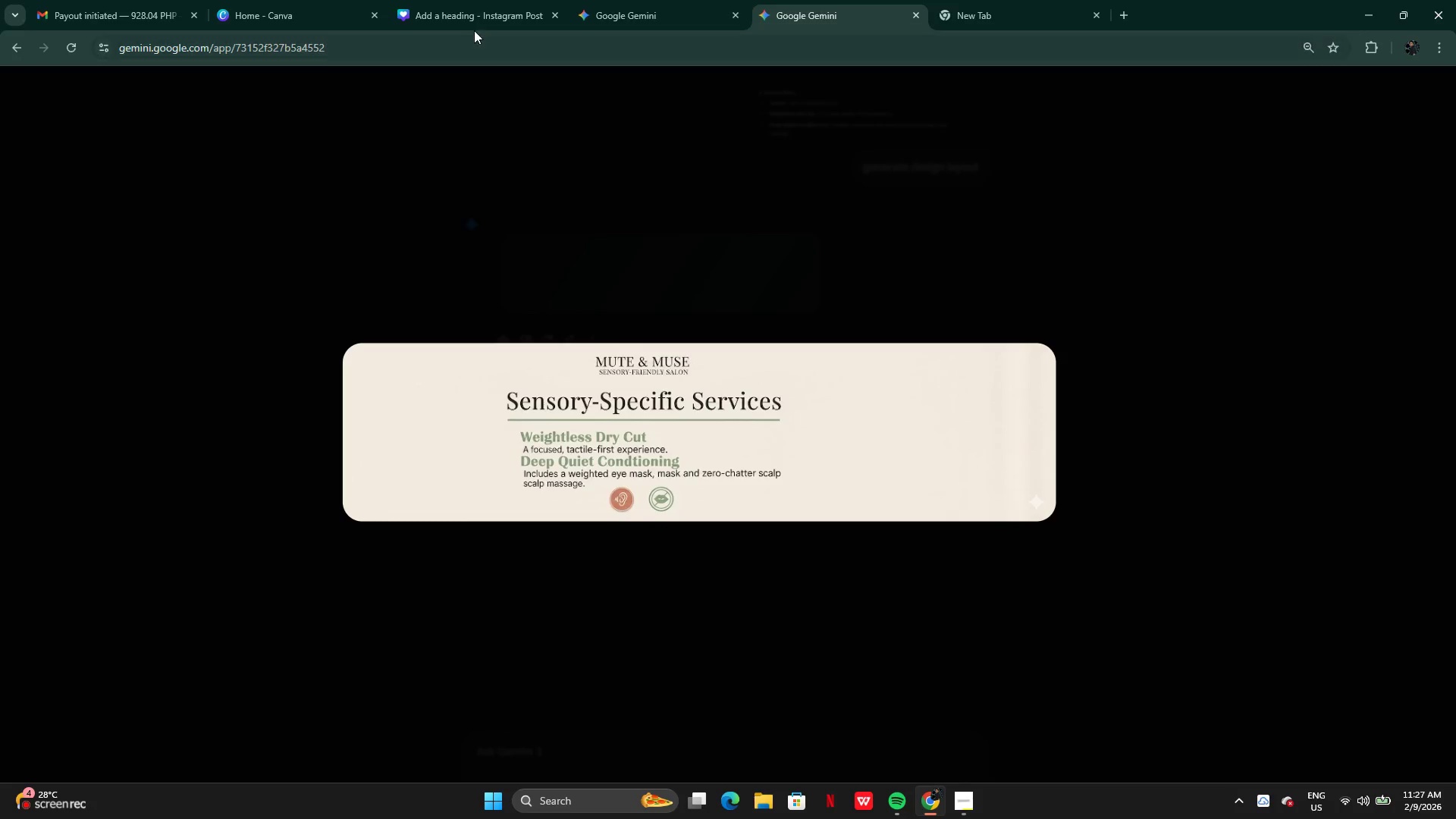 
left_click([466, 20])
 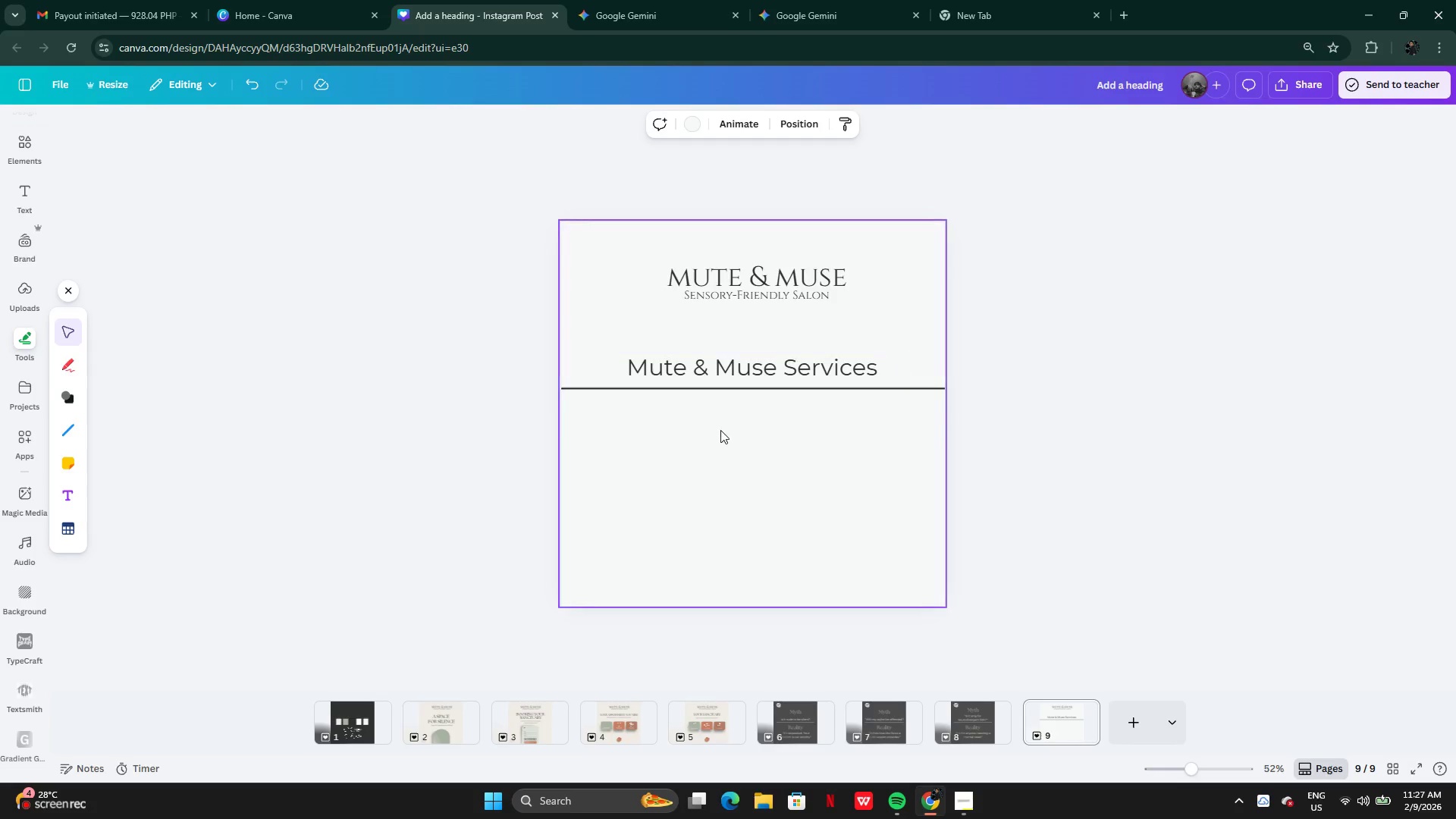 
left_click([720, 432])
 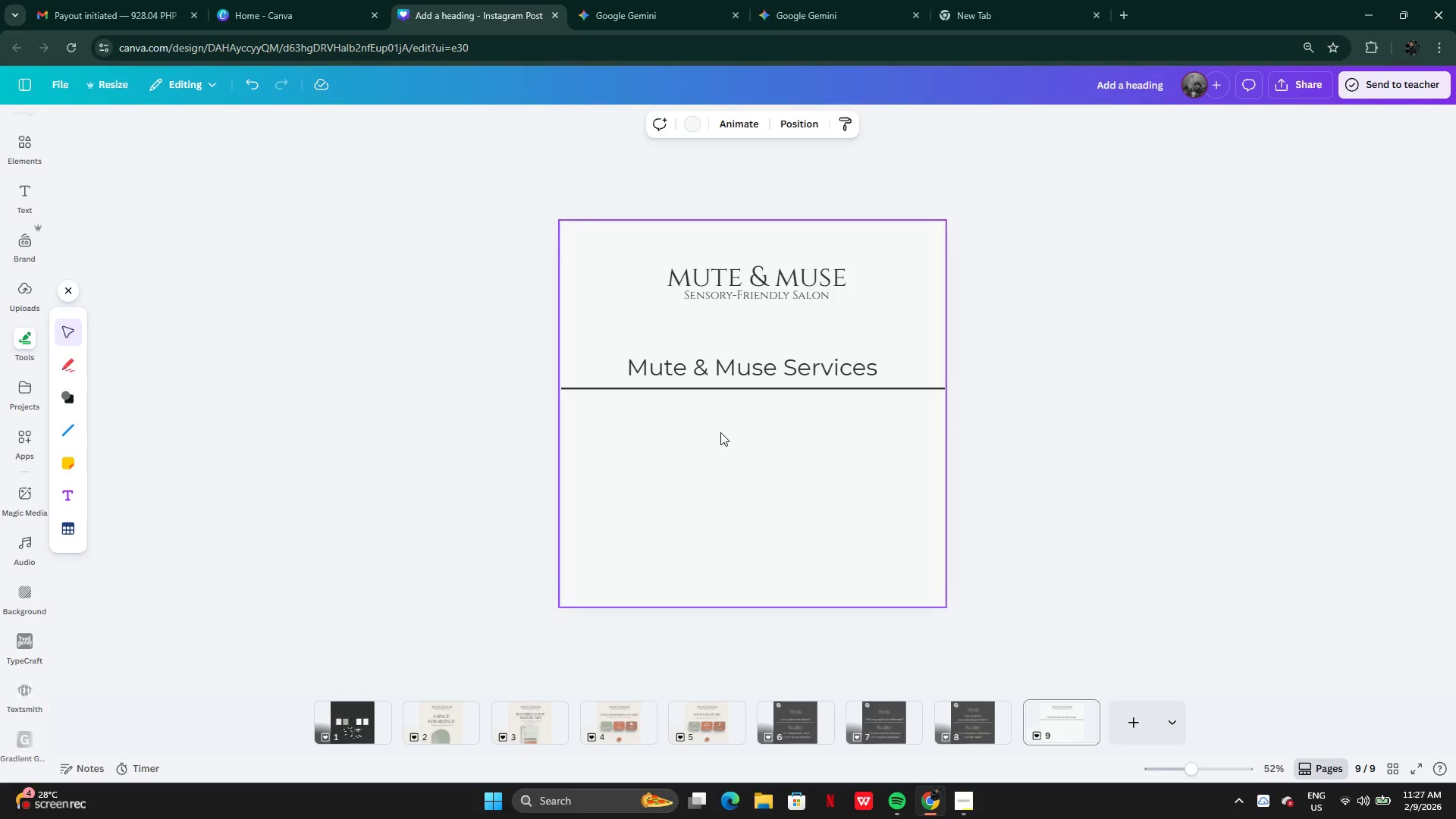 
key(Control+V)
 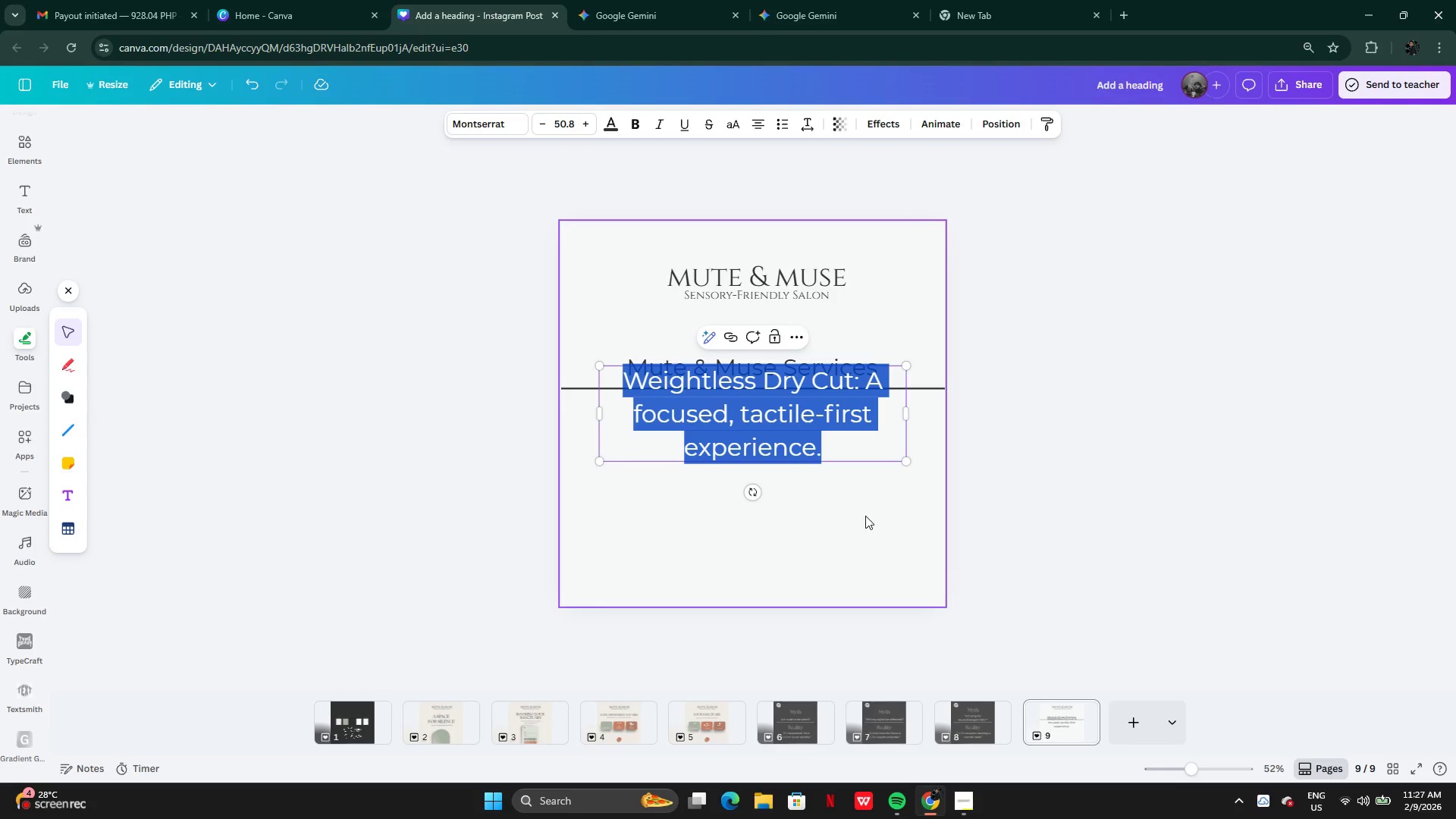 
left_click([841, 529])
 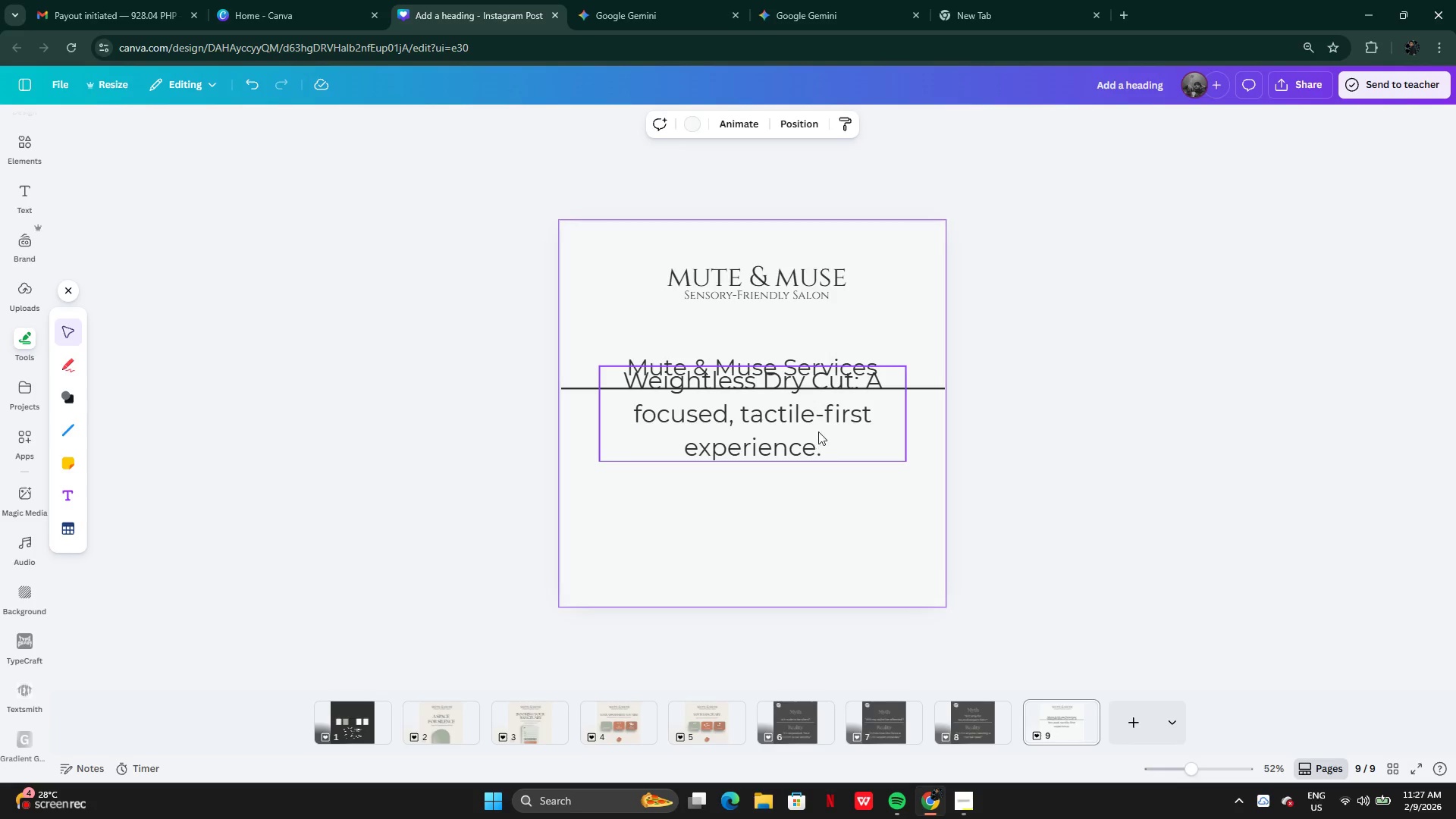 
left_click_drag(start_coordinate=[820, 427], to_coordinate=[808, 483])
 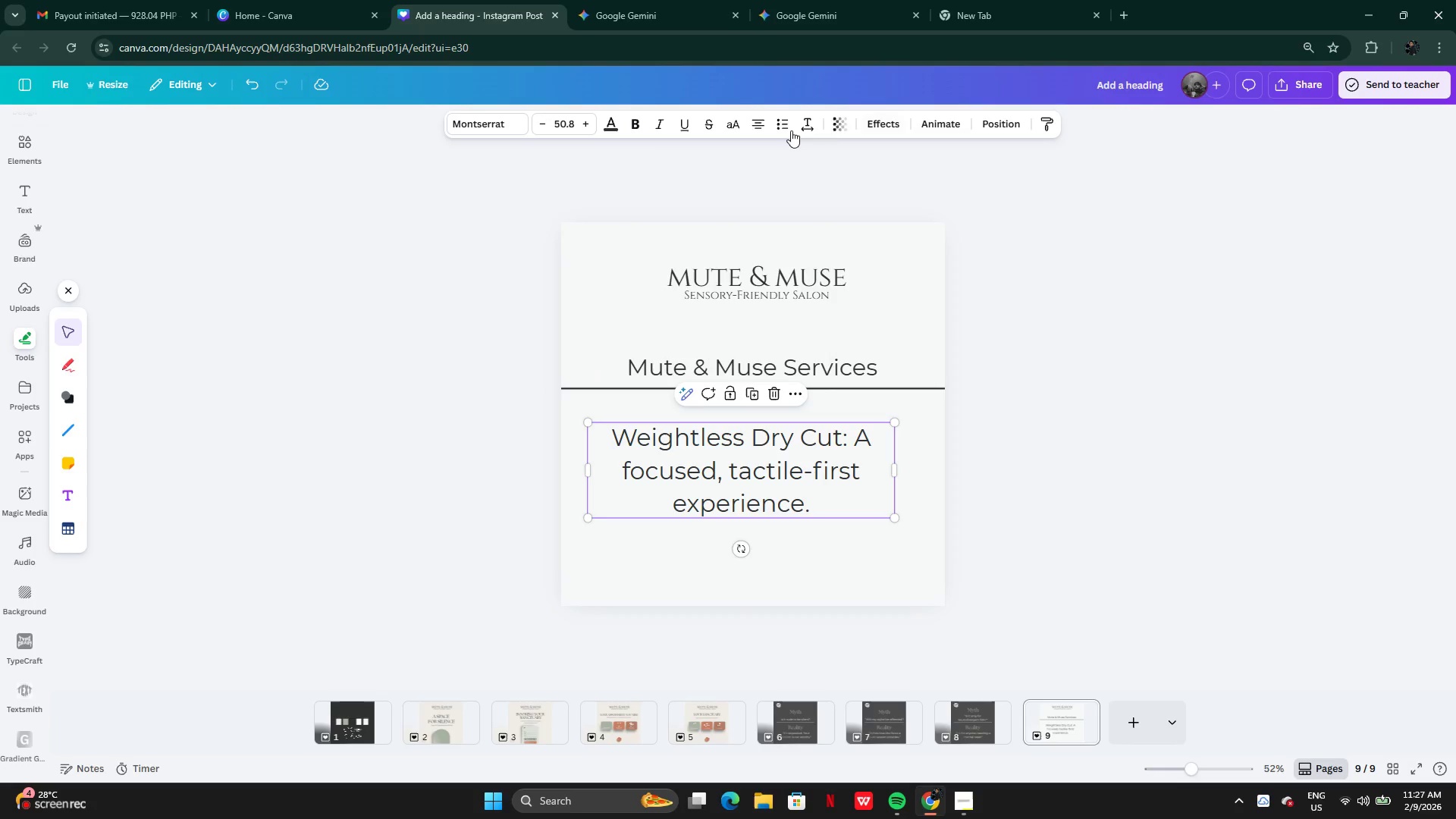 
left_click([755, 121])
 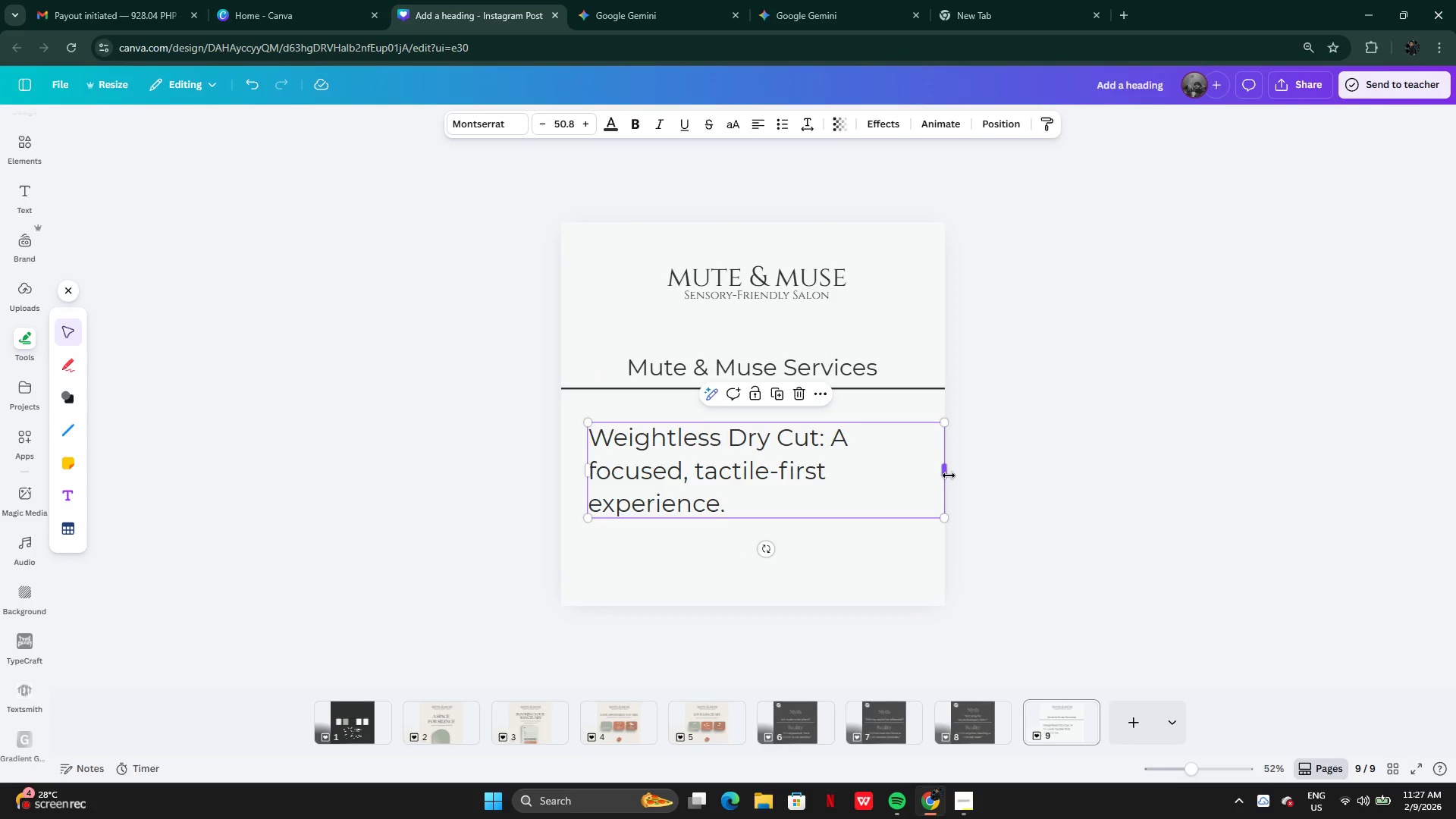 
left_click_drag(start_coordinate=[949, 475], to_coordinate=[1254, 452])
 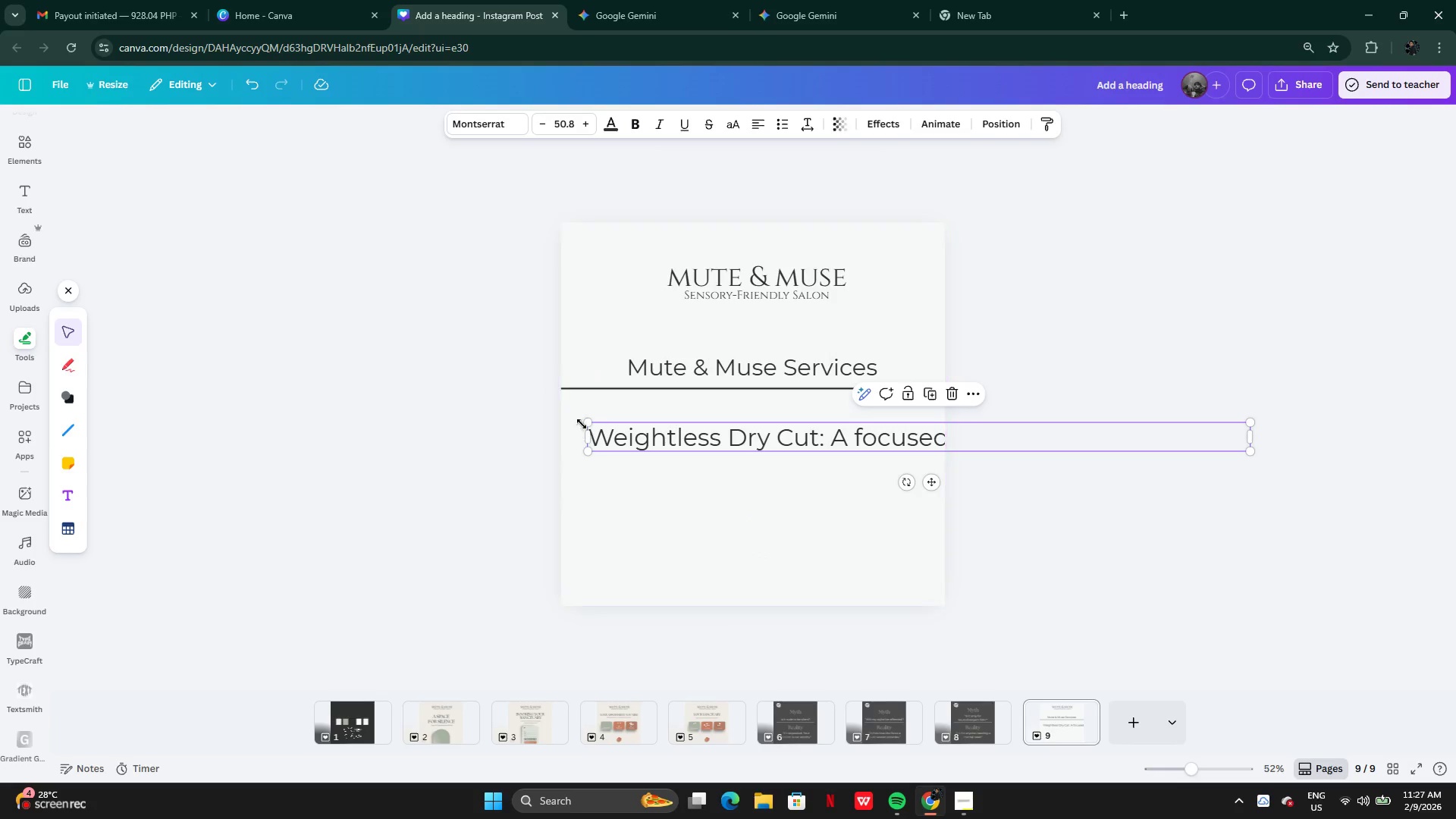 
left_click_drag(start_coordinate=[585, 420], to_coordinate=[789, 441])
 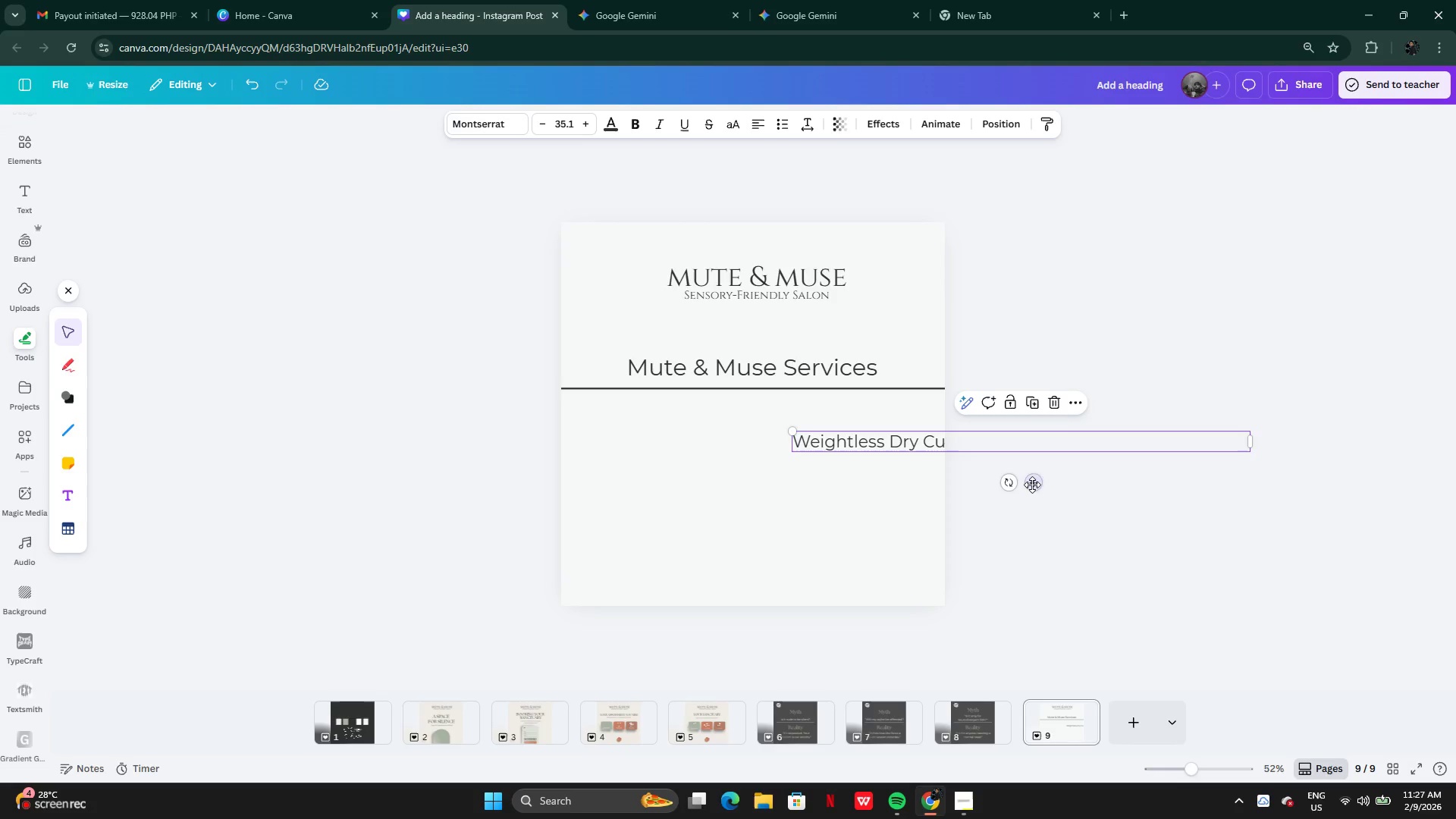 
left_click_drag(start_coordinate=[1031, 485], to_coordinate=[831, 450])
 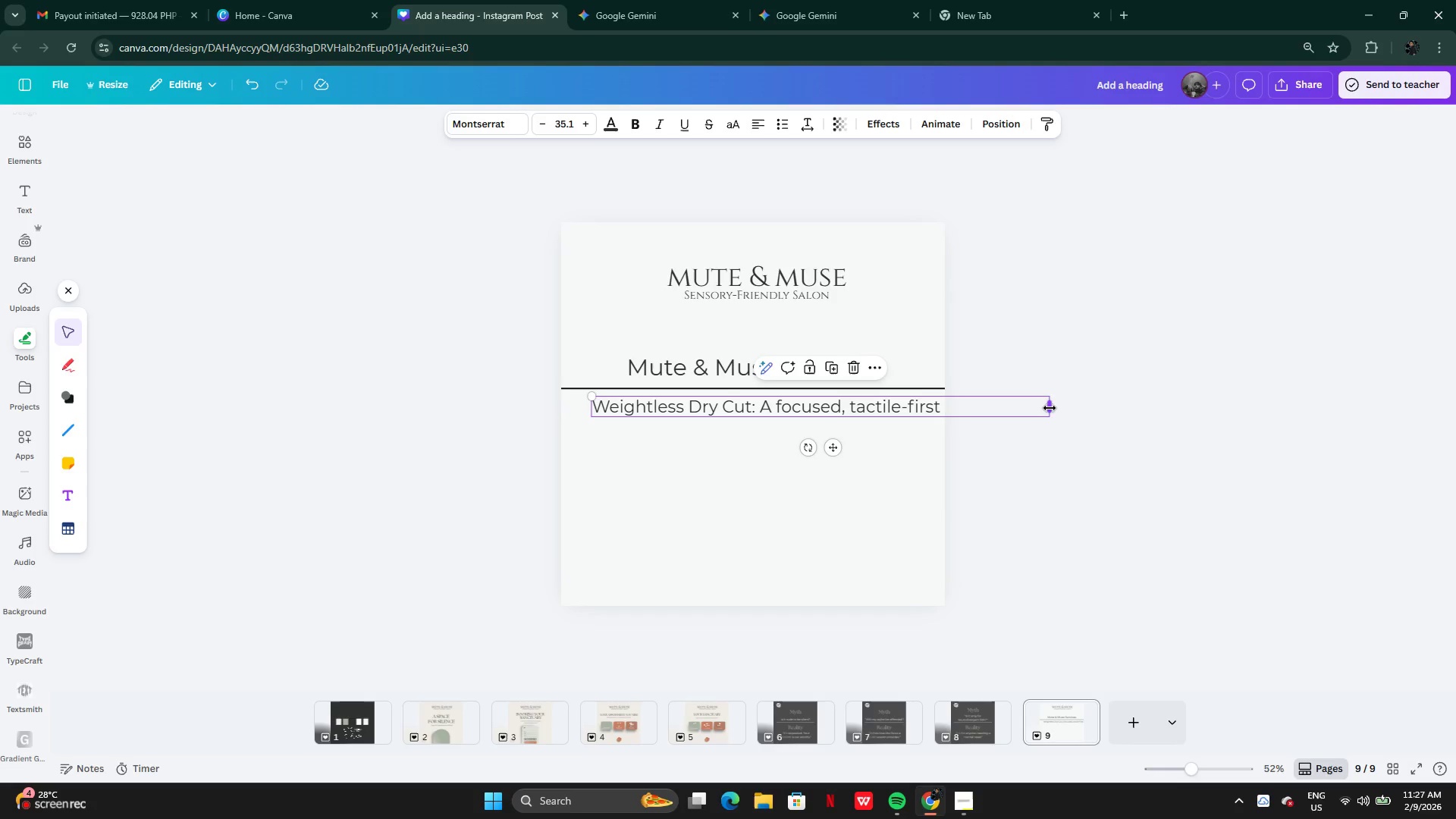 
left_click_drag(start_coordinate=[1050, 408], to_coordinate=[906, 408])
 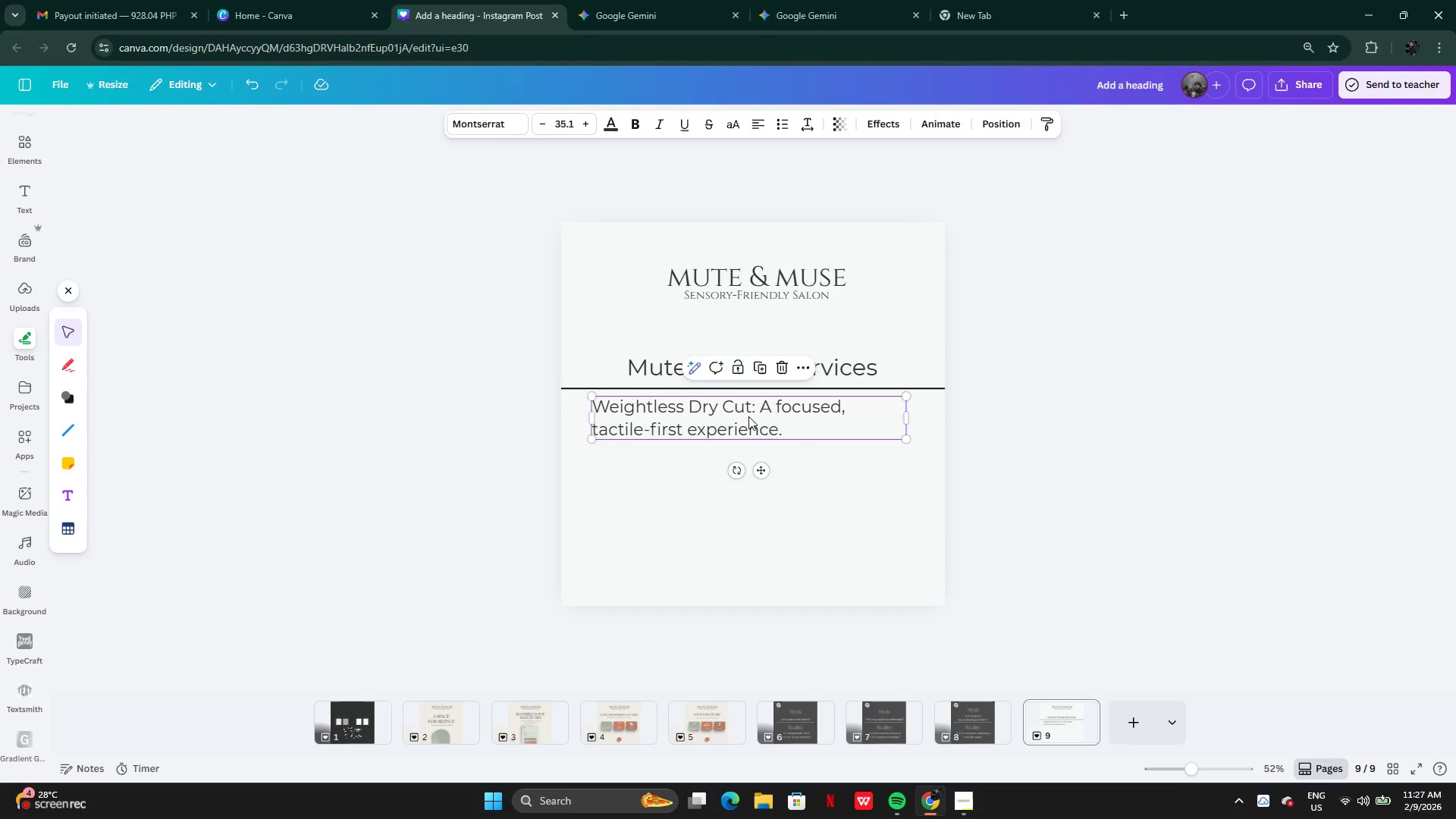 
left_click([767, 405])
 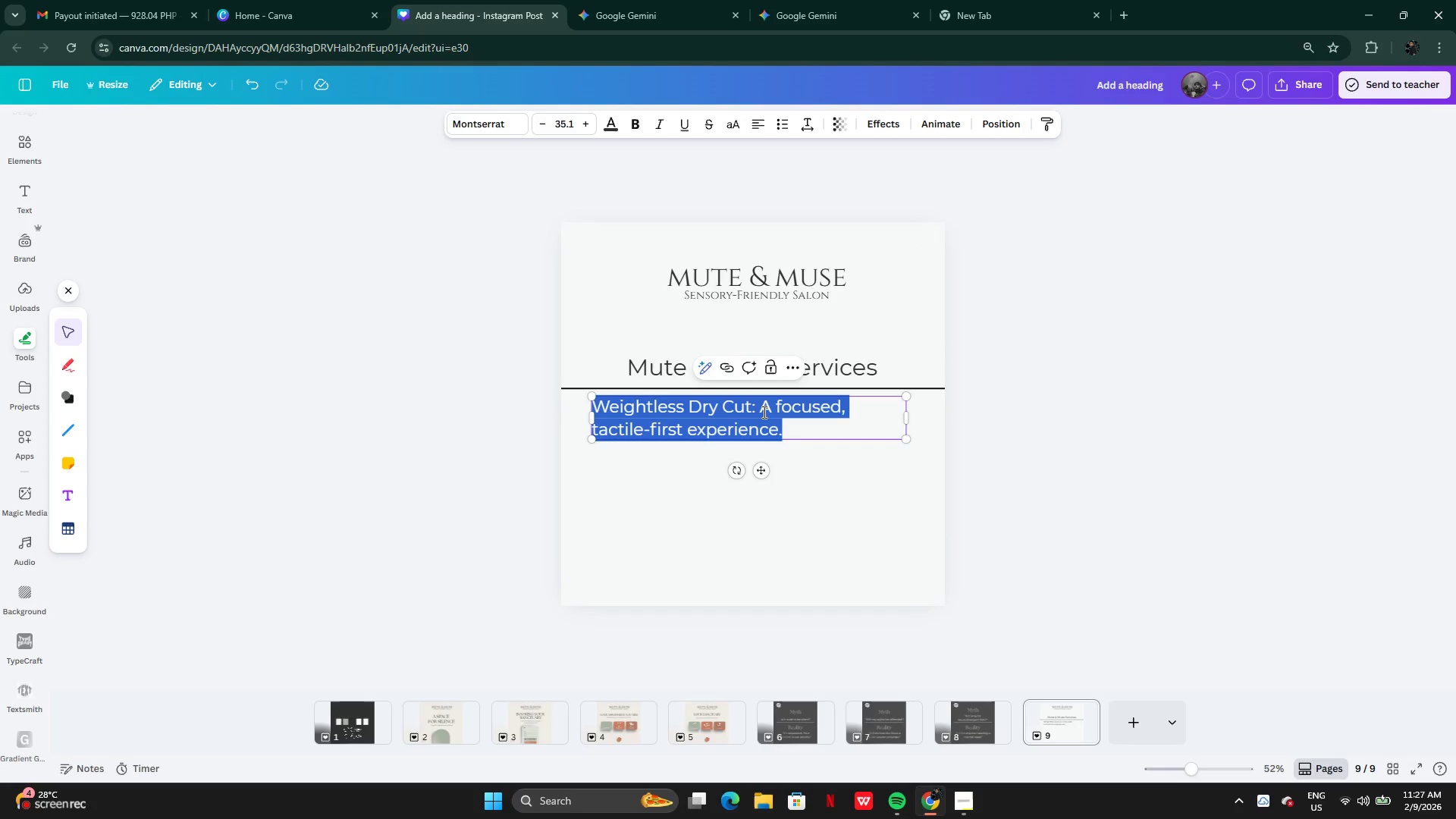 
left_click([763, 412])
 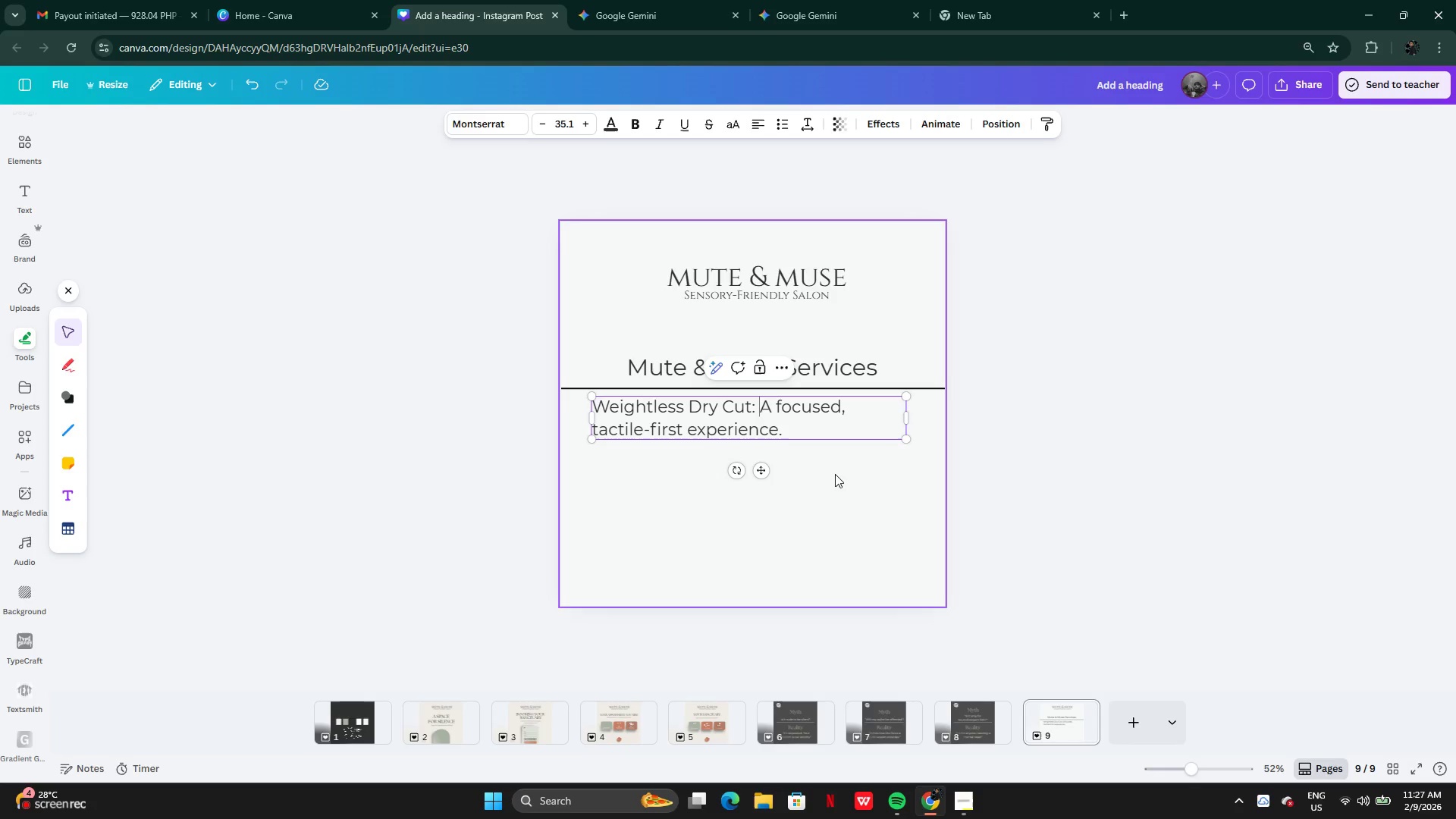 
wait(6.16)
 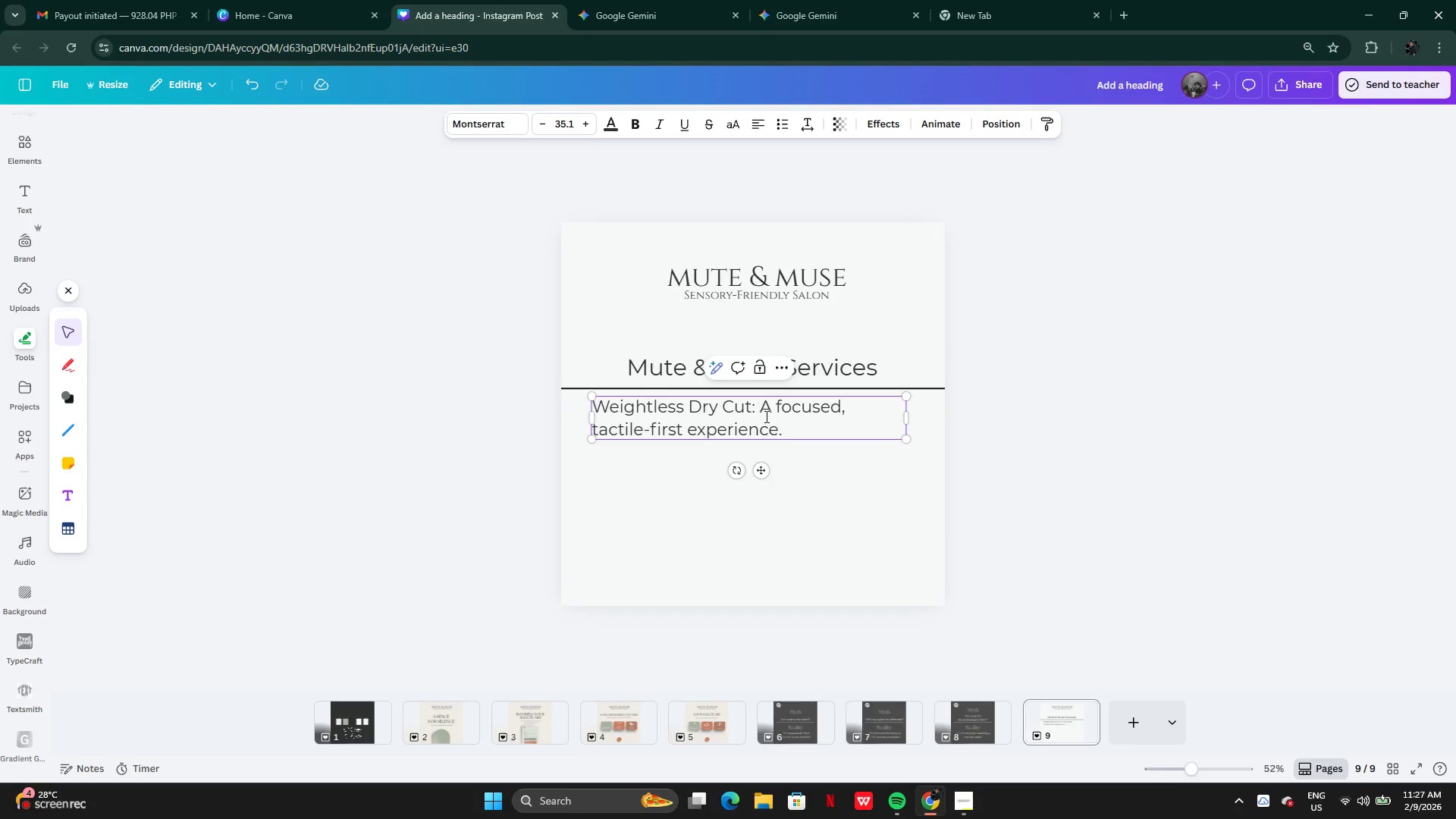 
left_click_drag(start_coordinate=[907, 442], to_coordinate=[826, 432])
 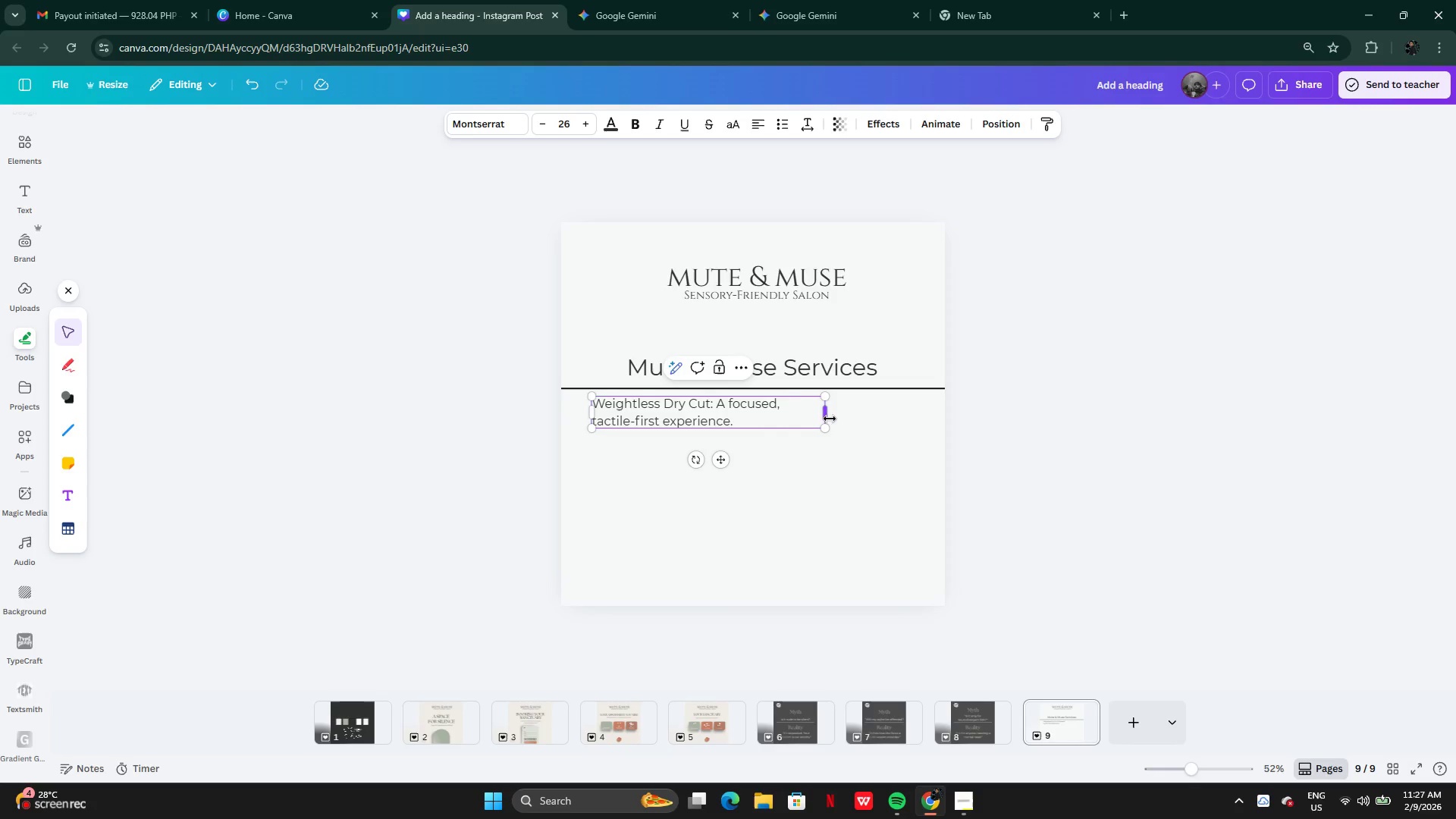 
left_click_drag(start_coordinate=[827, 417], to_coordinate=[931, 414])
 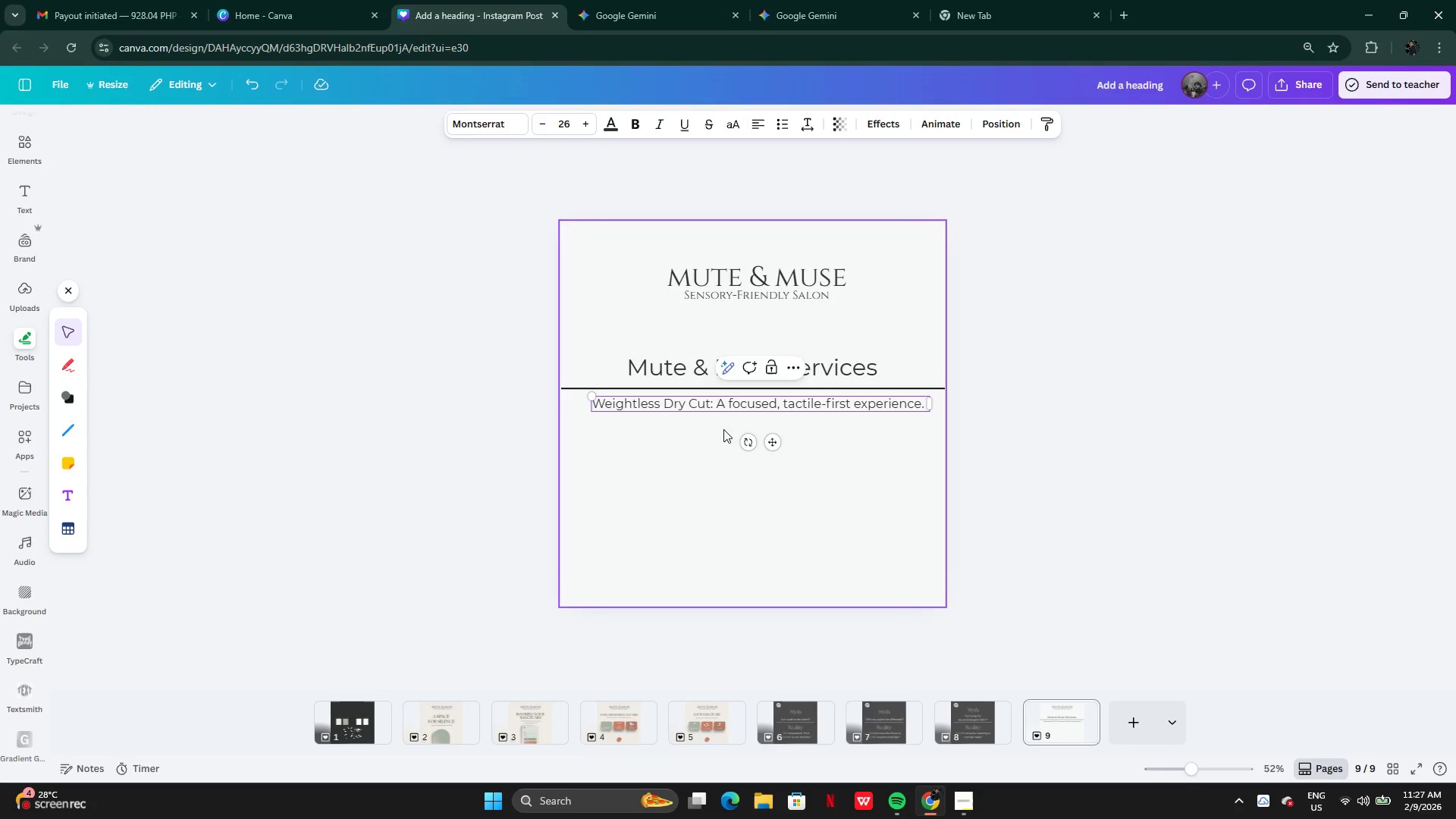 
left_click([713, 452])
 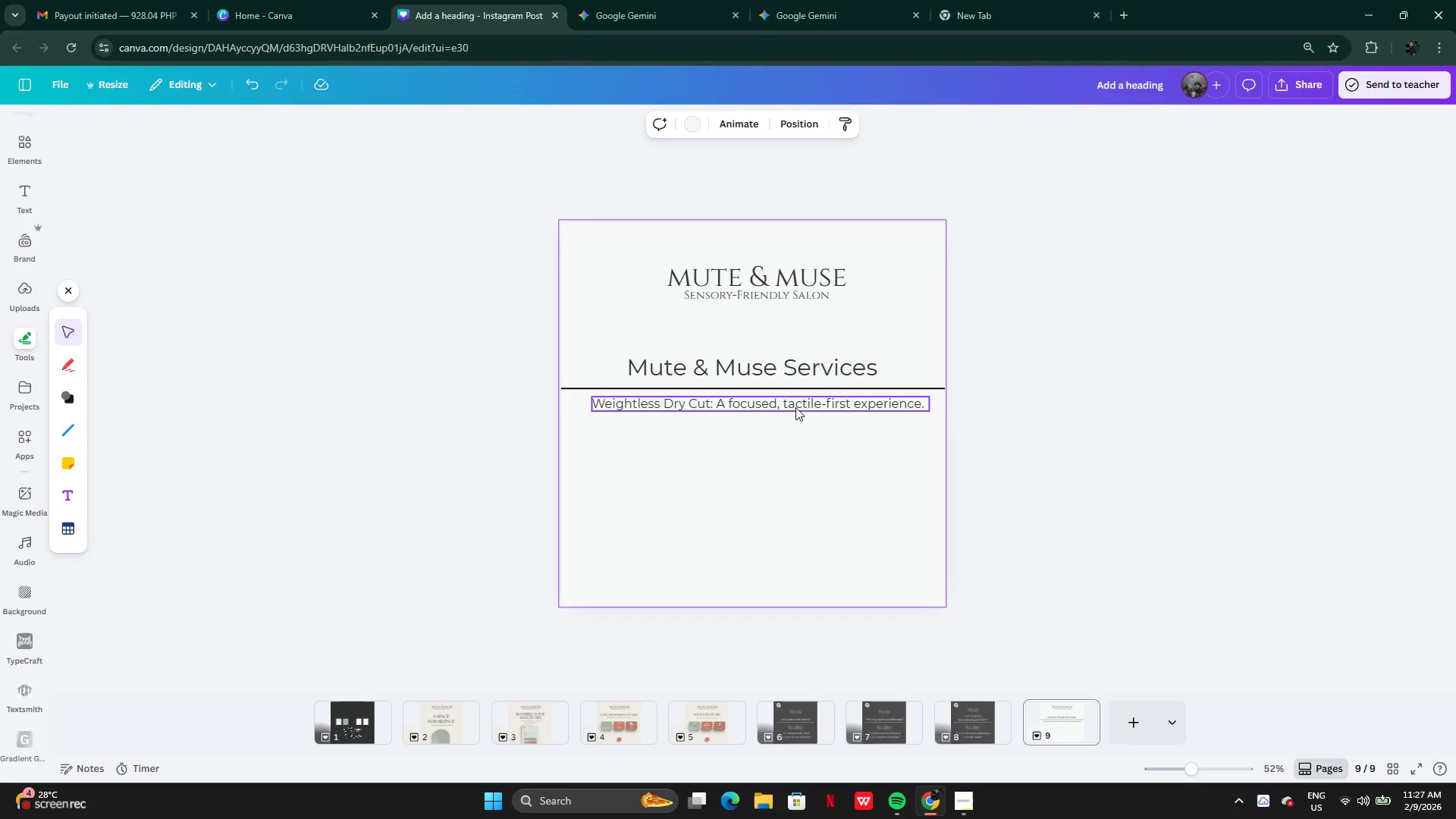 
left_click_drag(start_coordinate=[795, 407], to_coordinate=[786, 414])
 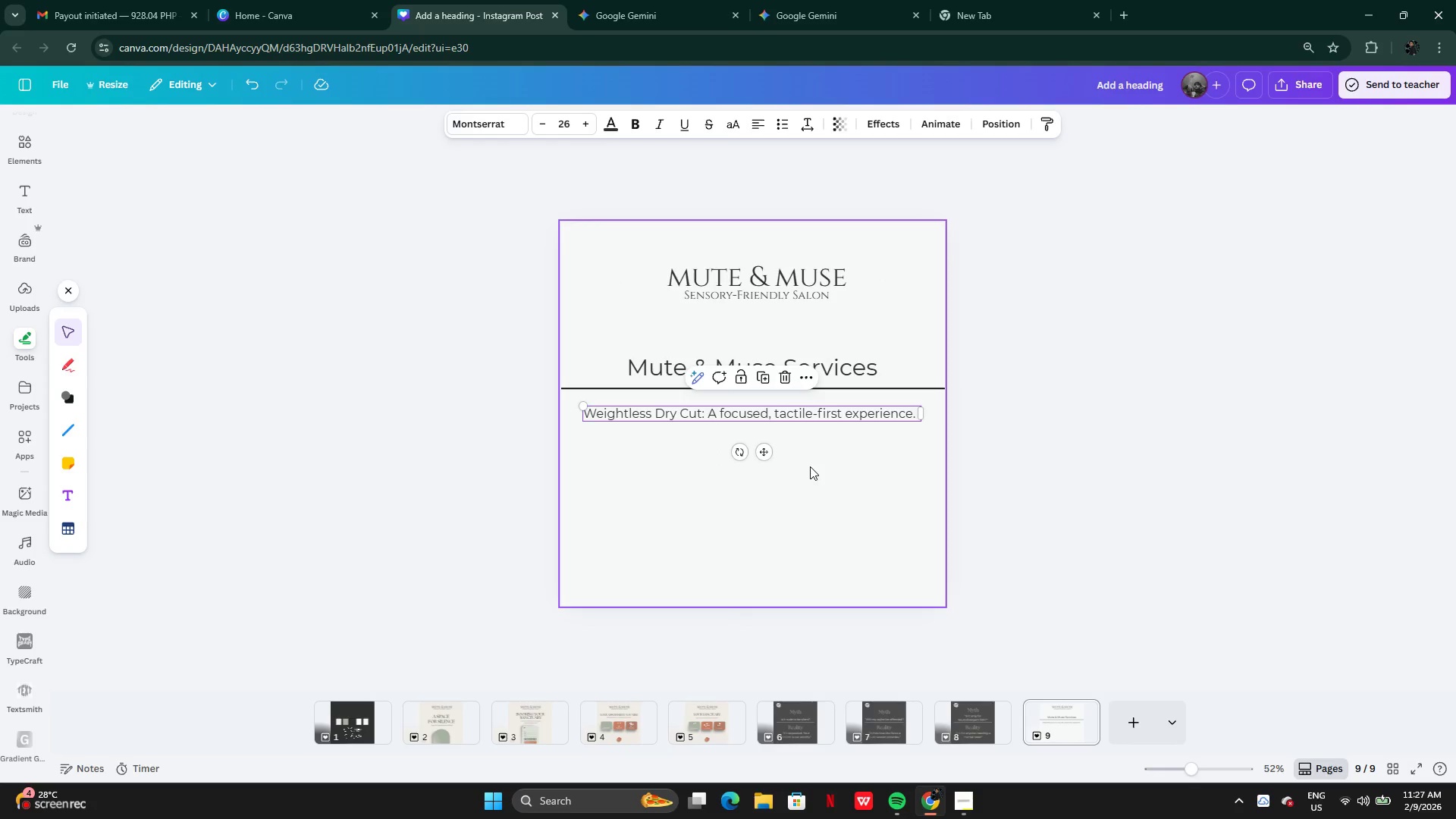 
left_click([810, 466])
 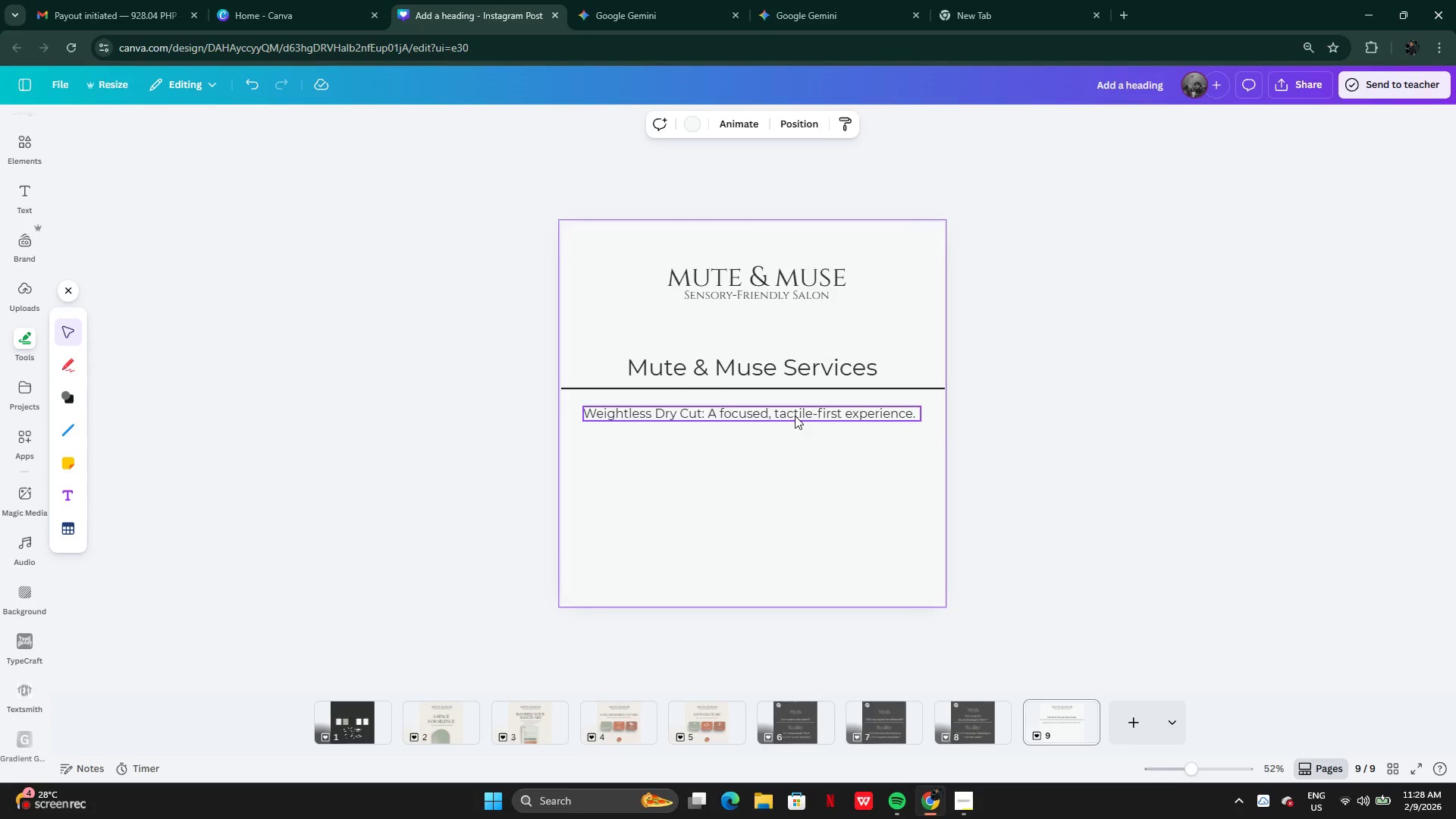 
left_click([795, 416])
 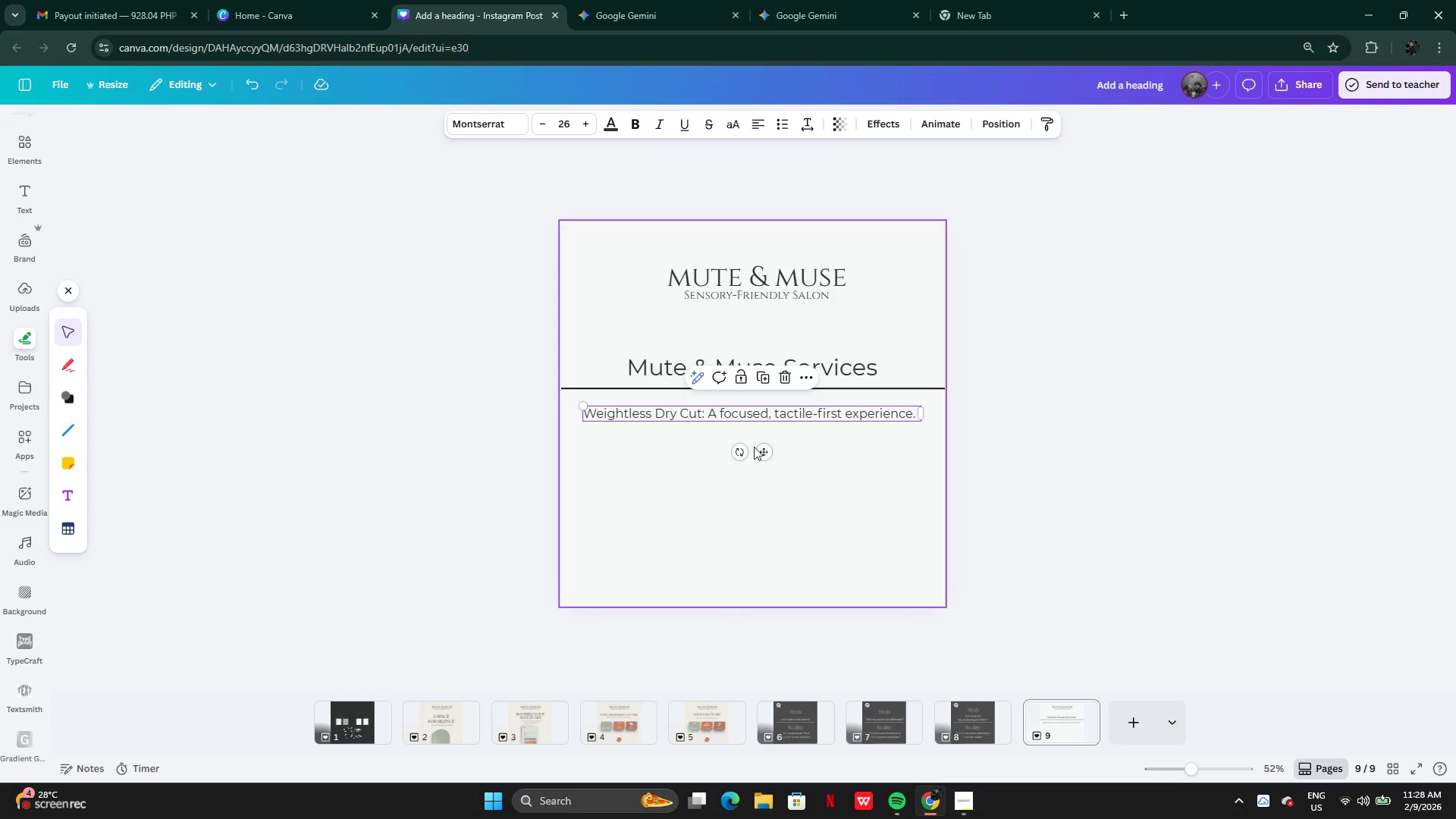 
left_click([782, 504])
 